 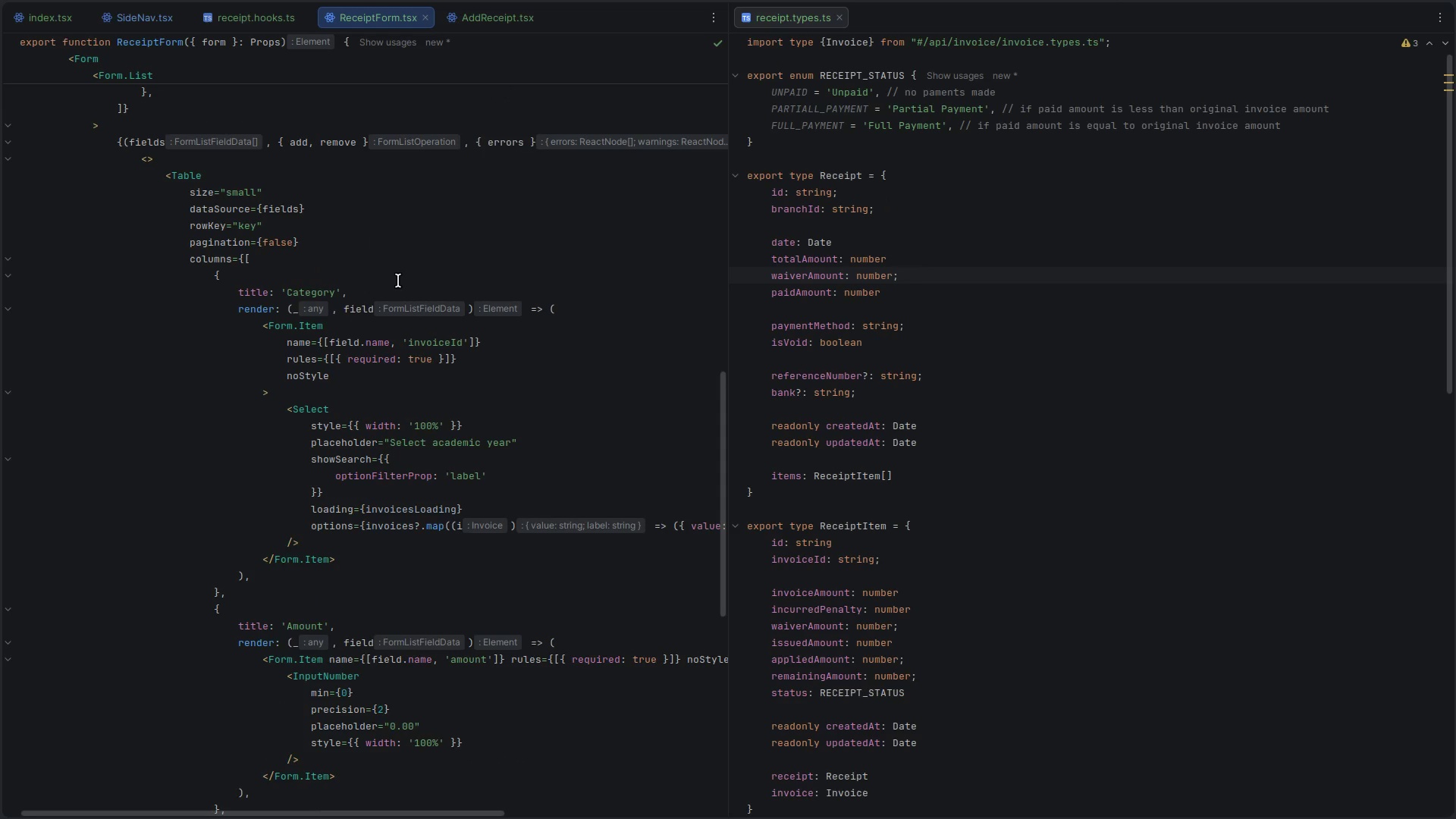 
scroll: coordinate [396, 418], scroll_direction: down, amount: 8.0
 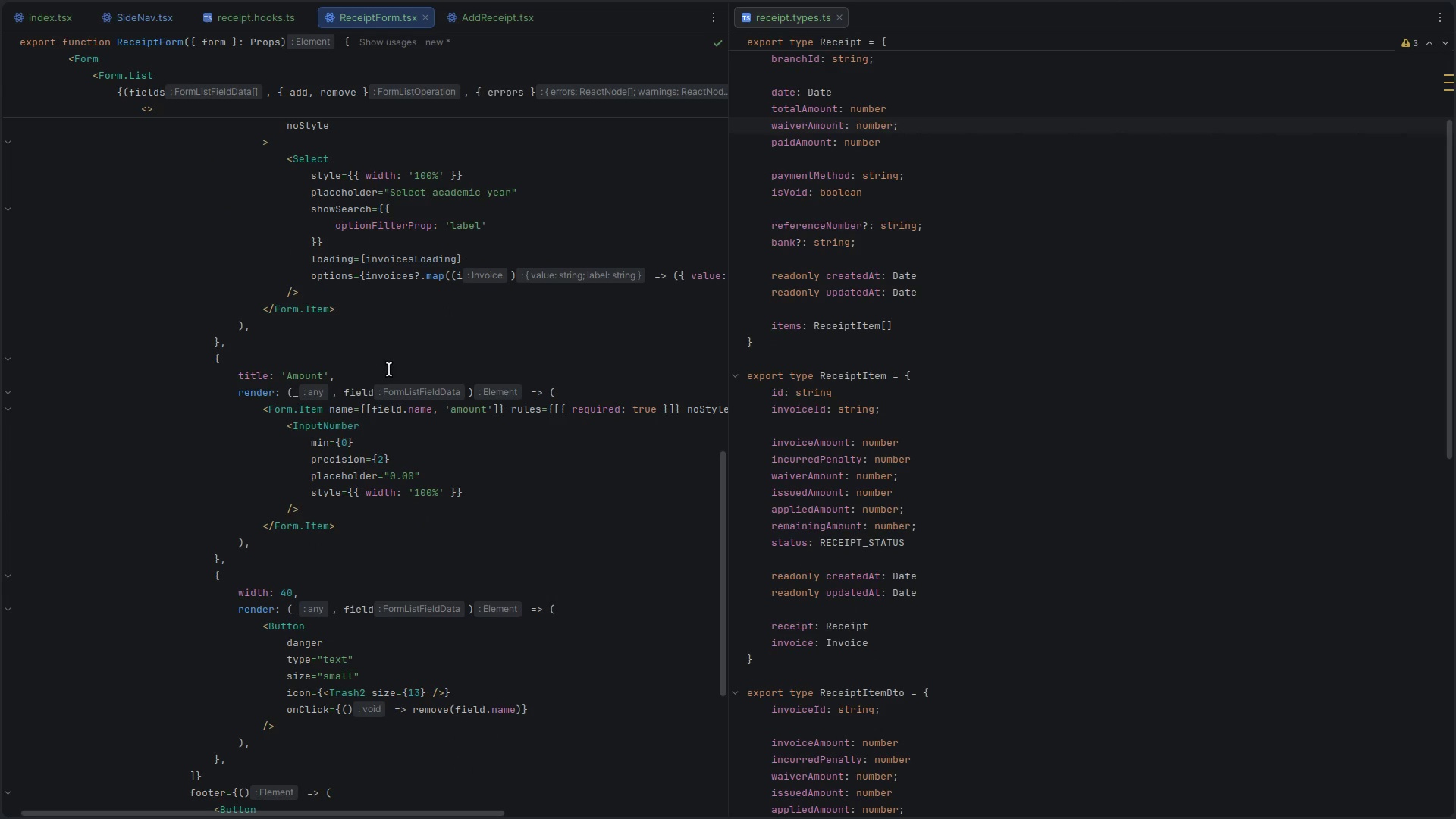 
scroll: coordinate [202, 359], scroll_direction: up, amount: 9.0
 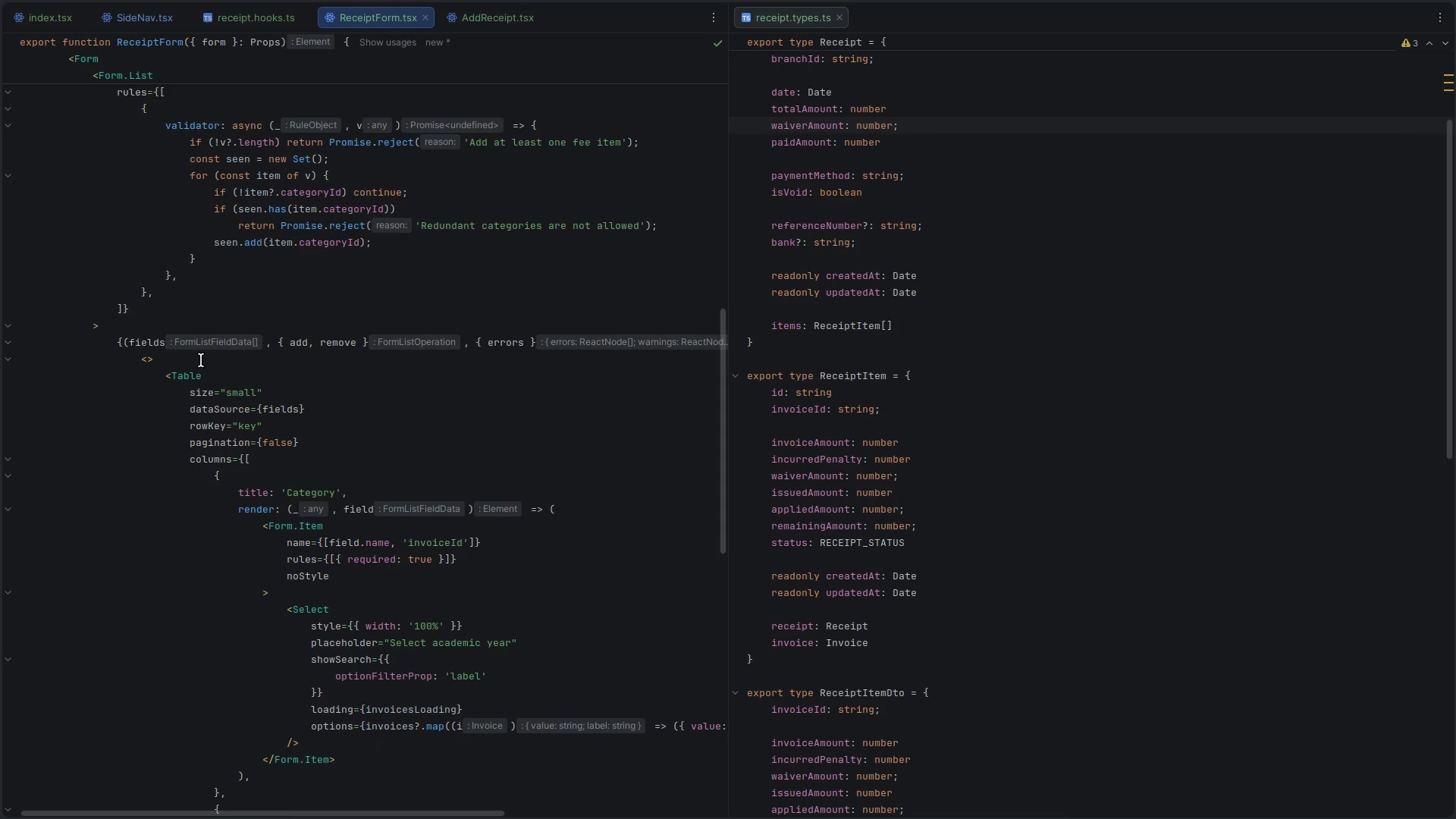 
scroll: coordinate [201, 360], scroll_direction: down, amount: 4.0
 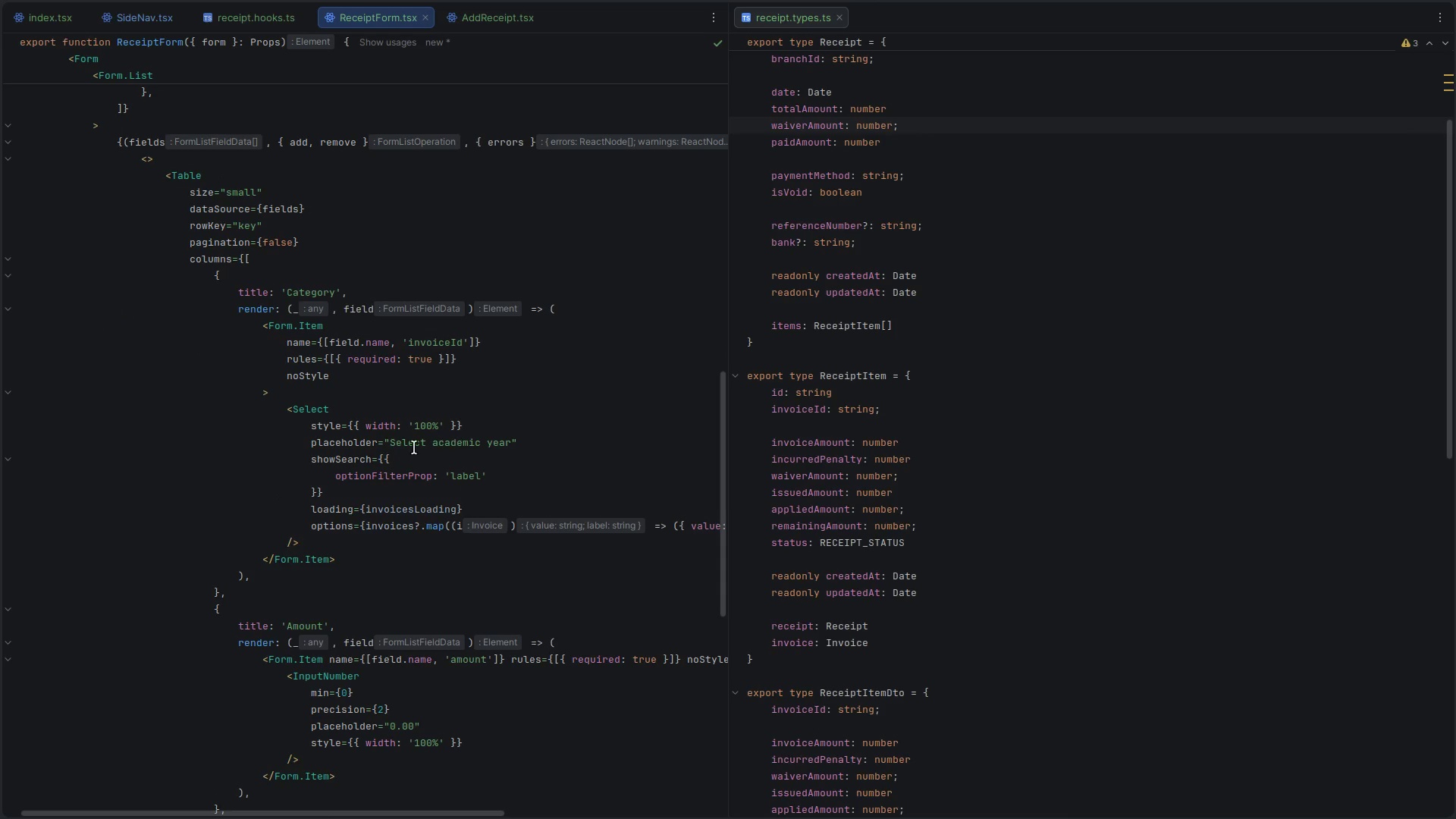 
left_click([399, 445])
 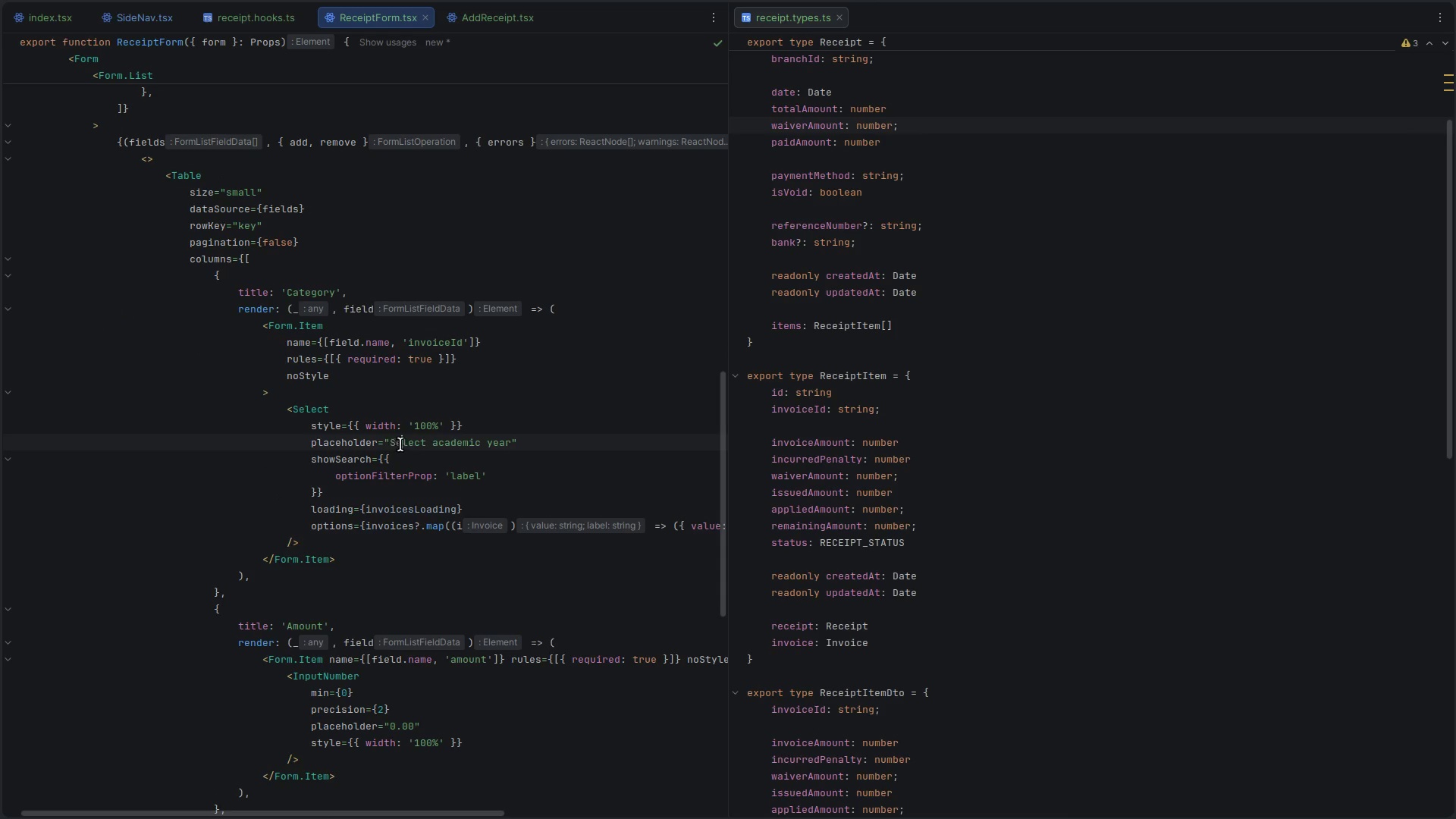 
left_click_drag(start_coordinate=[399, 445], to_coordinate=[471, 447])
 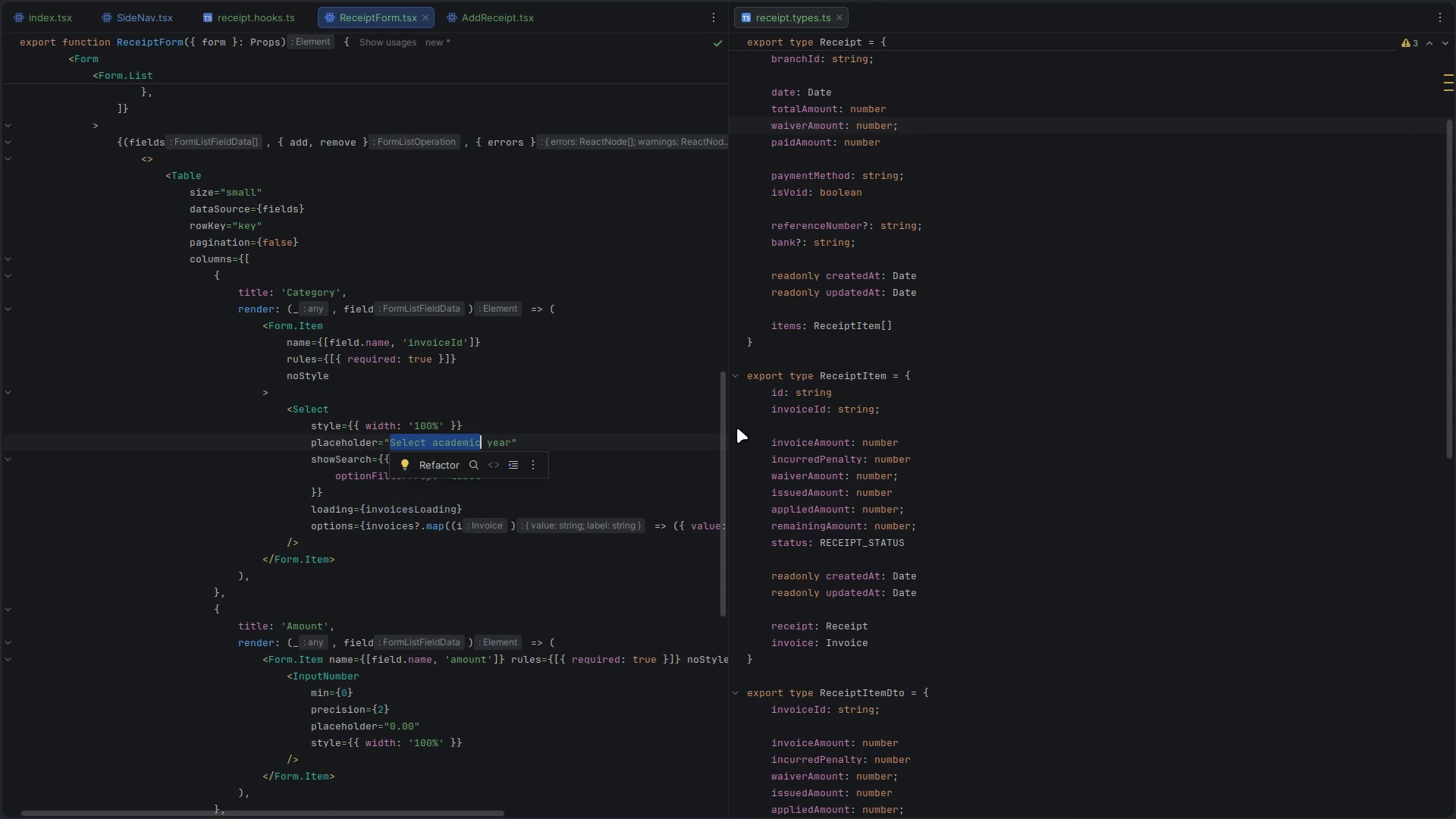 
key(ArrowRight)
 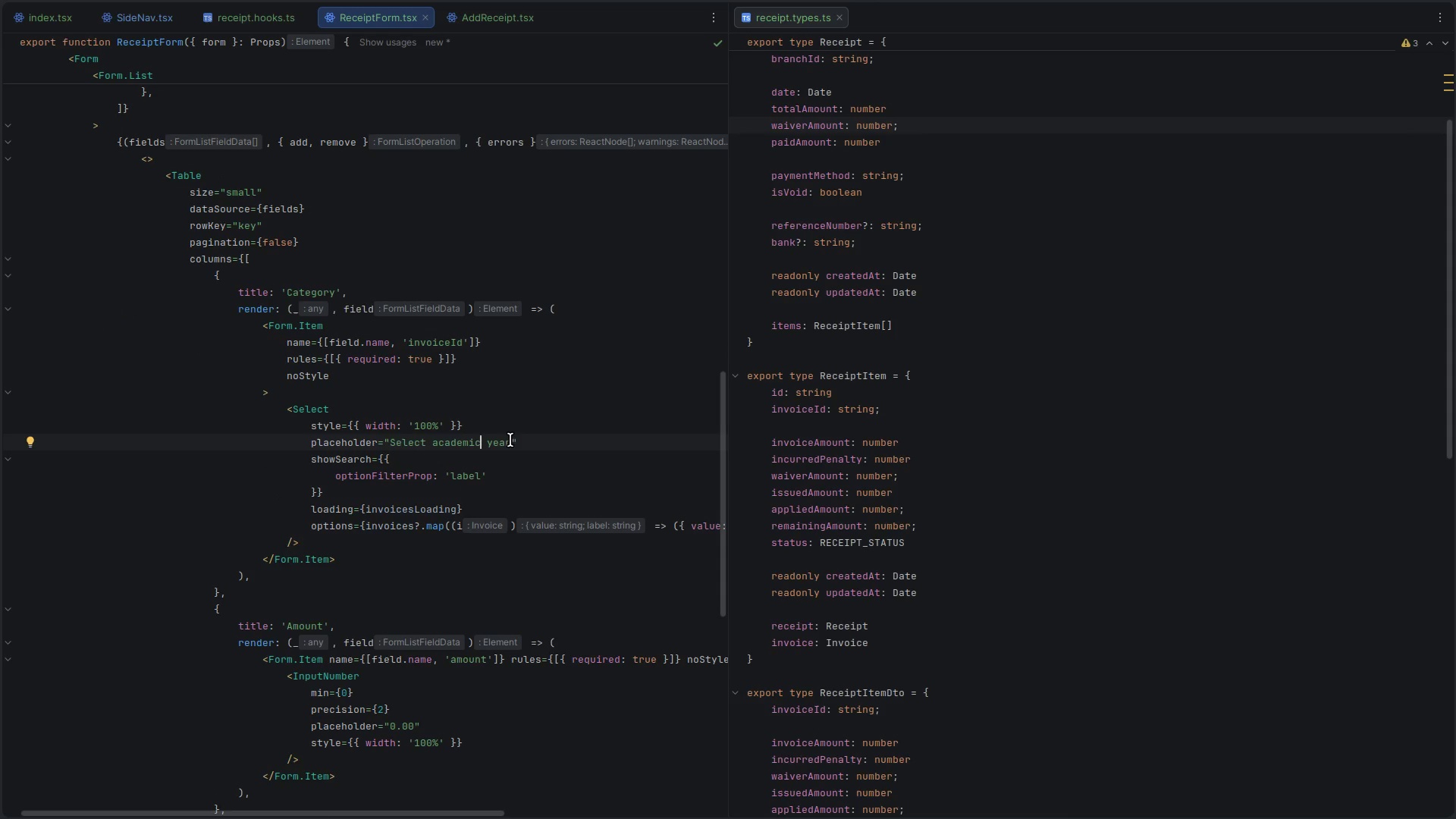 
double_click([504, 439])
 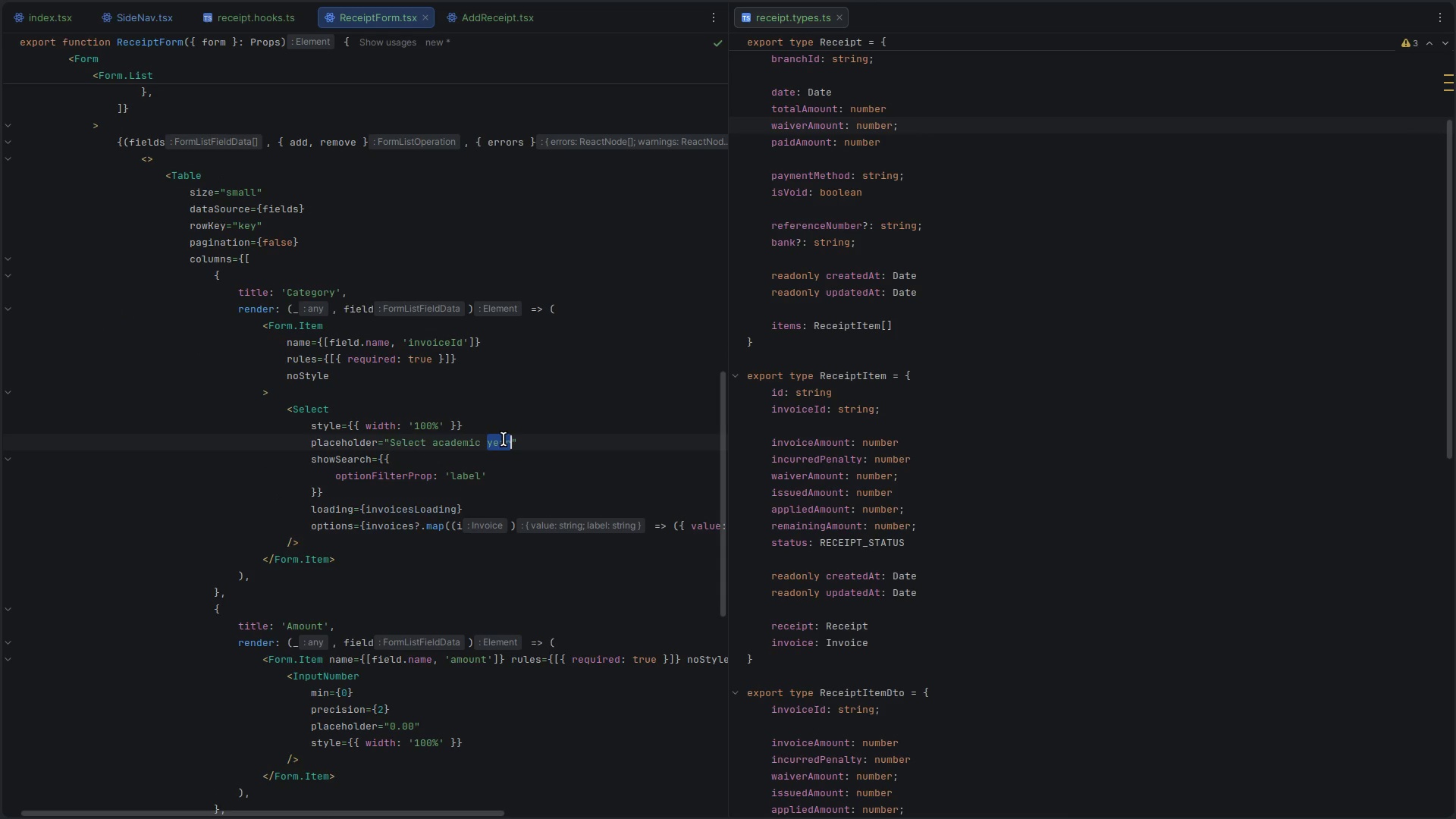 
key(Backspace)
key(Backspace)
key(Backspace)
key(Backspace)
key(Backspace)
key(Backspace)
key(Backspace)
key(Backspace)
key(Backspace)
key(Backspace)
type(invoice)
 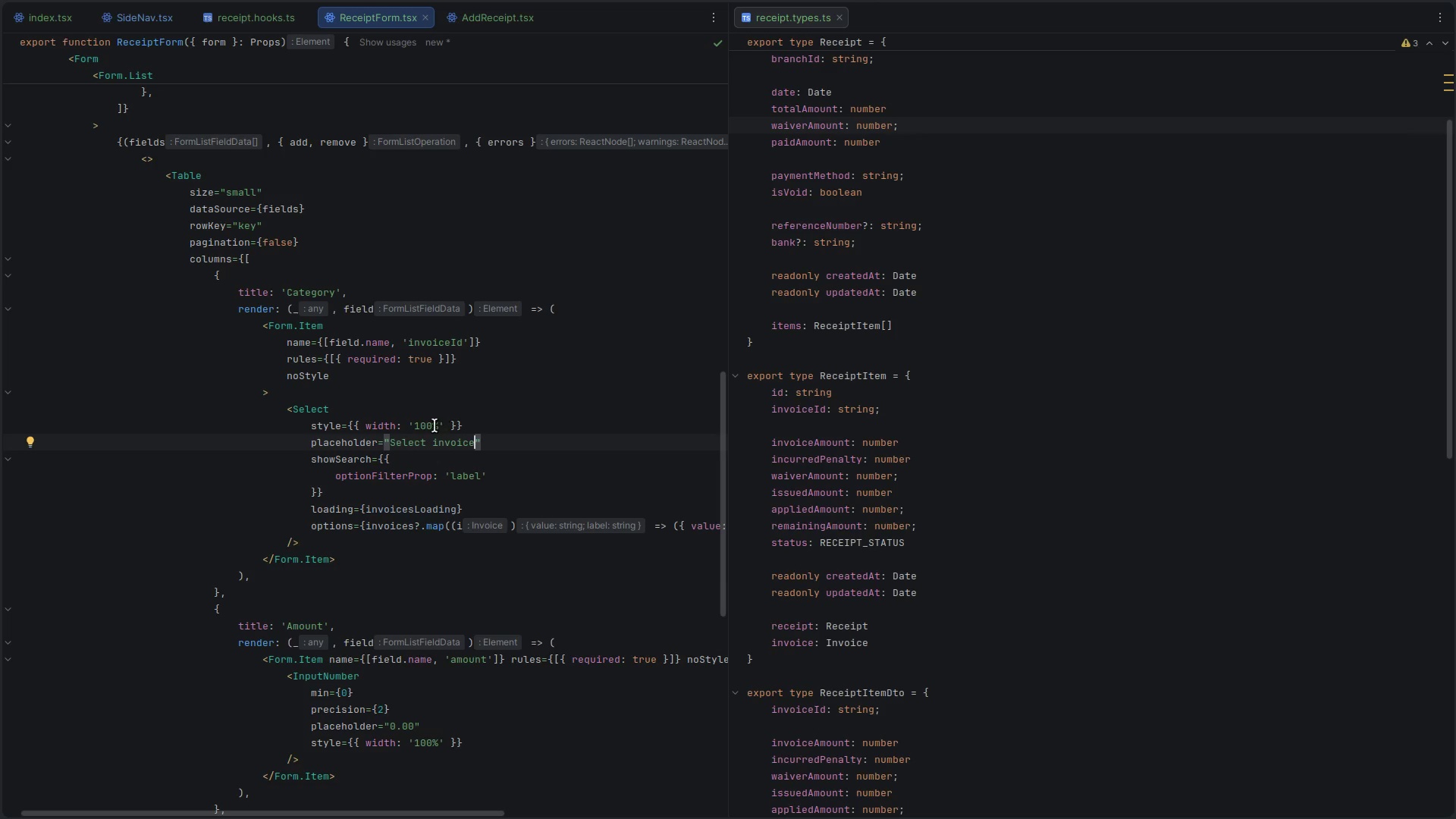 
scroll: coordinate [415, 419], scroll_direction: up, amount: 8.0
 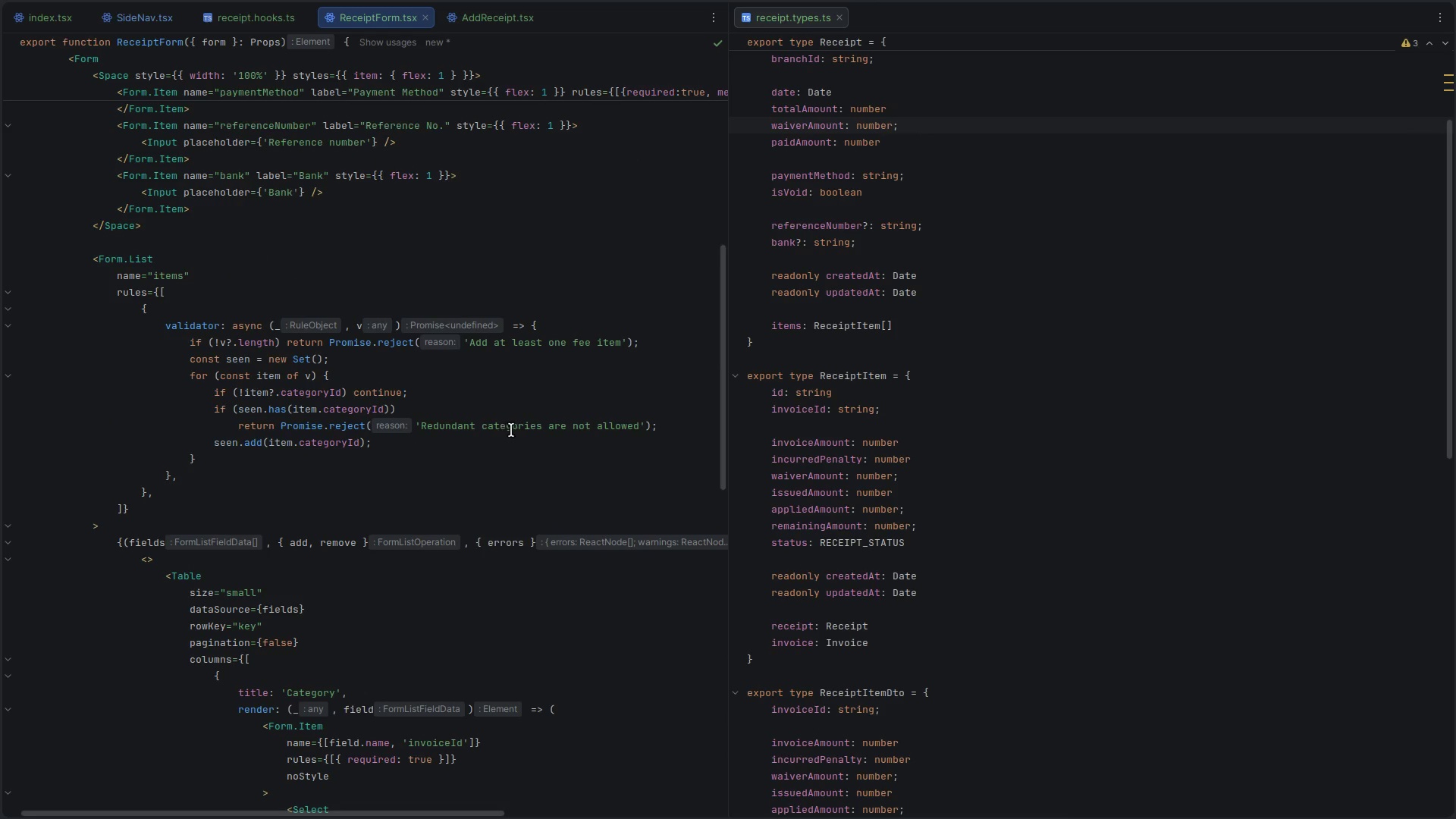 
double_click([519, 429])
 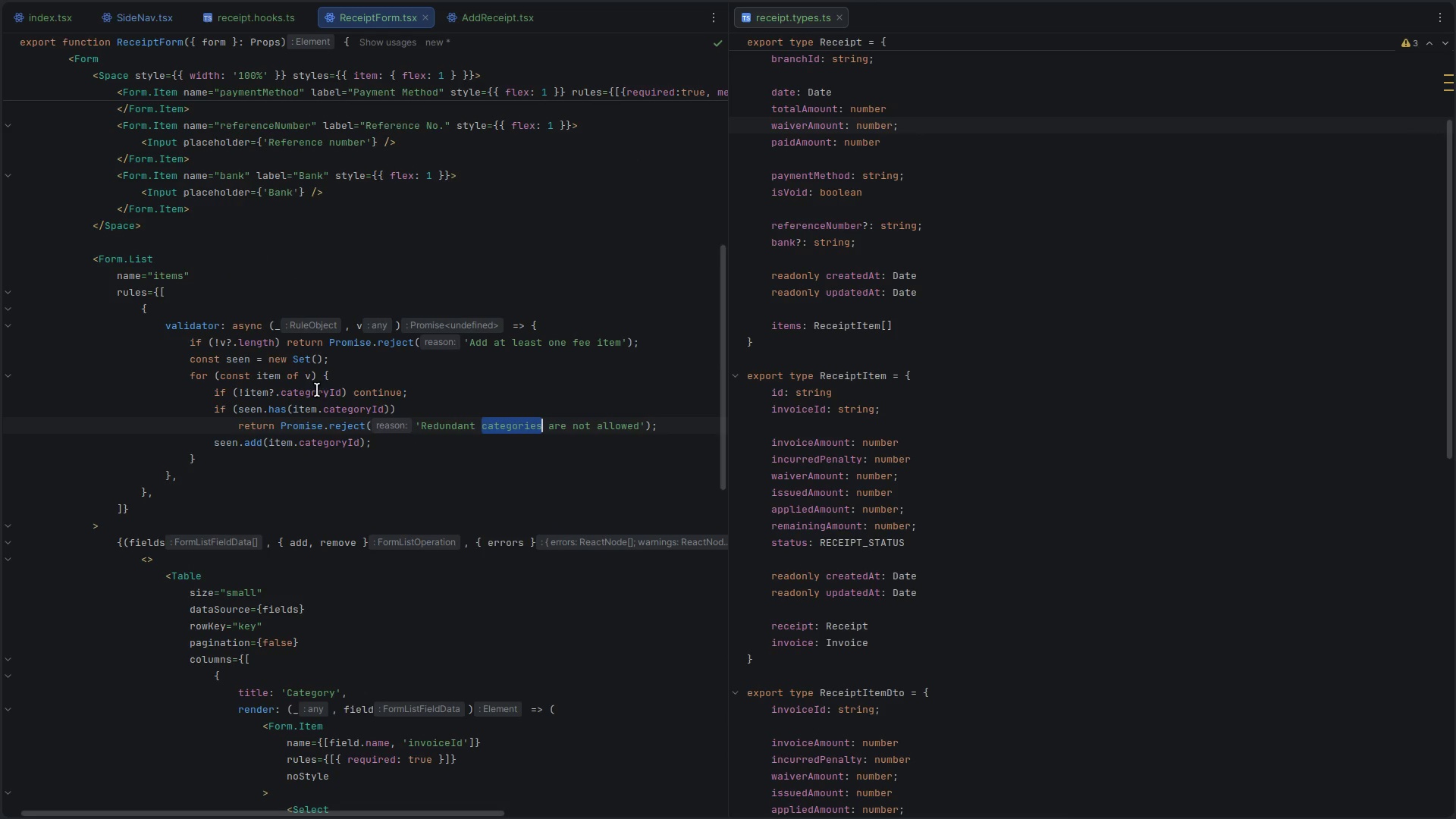 
double_click([308, 391])
 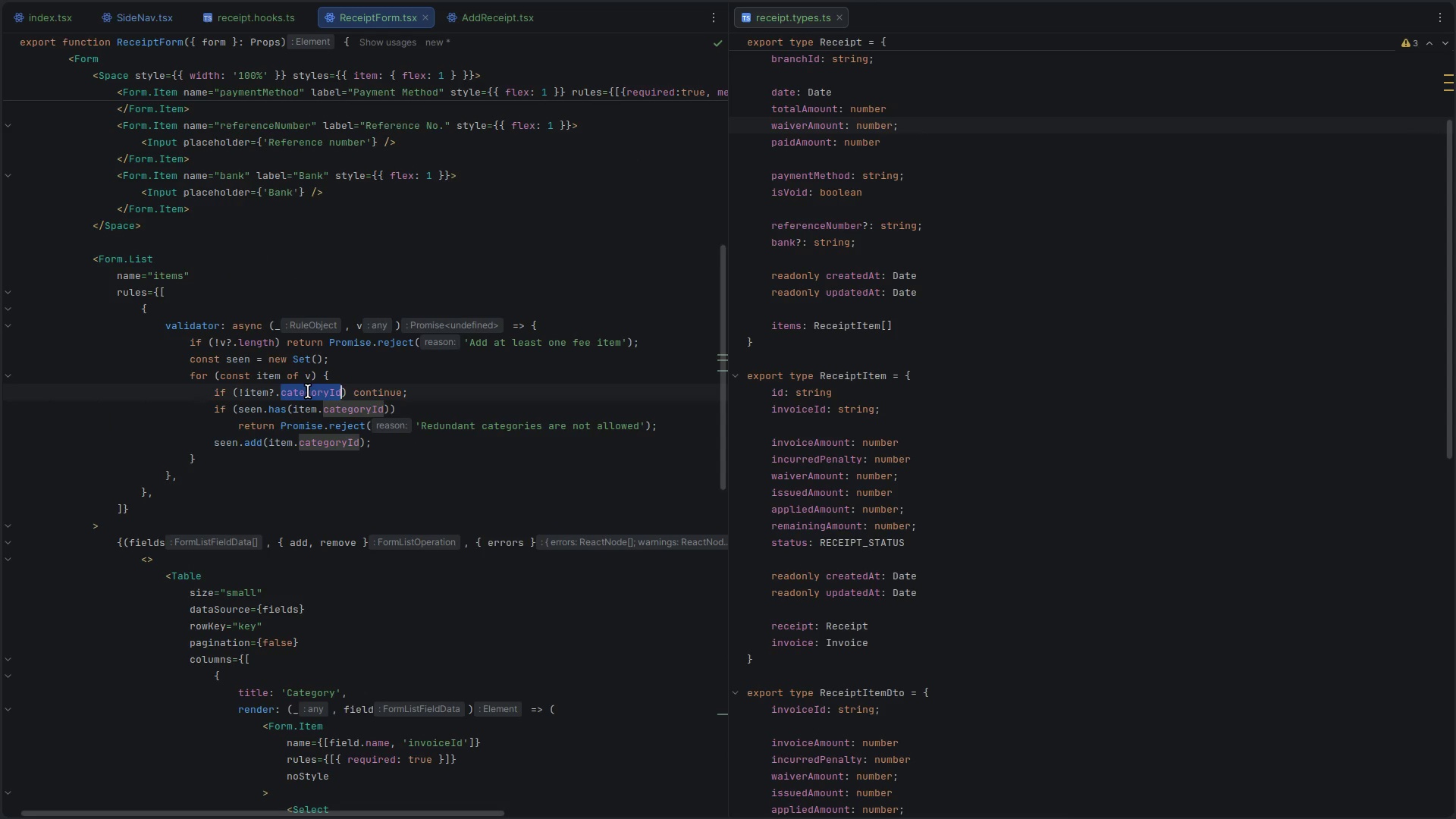 
key(Control+D)
 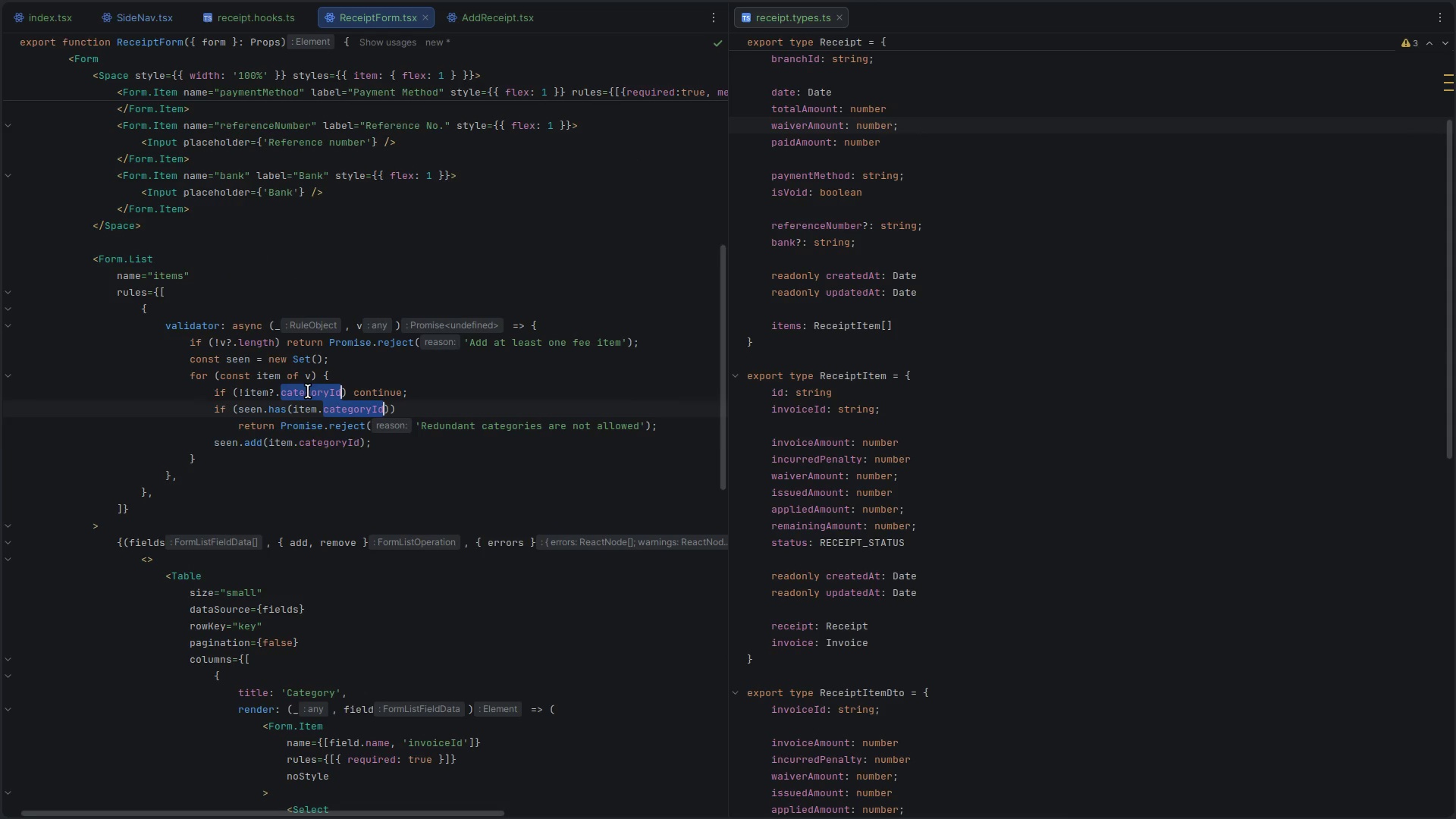 
key(Control+D)
 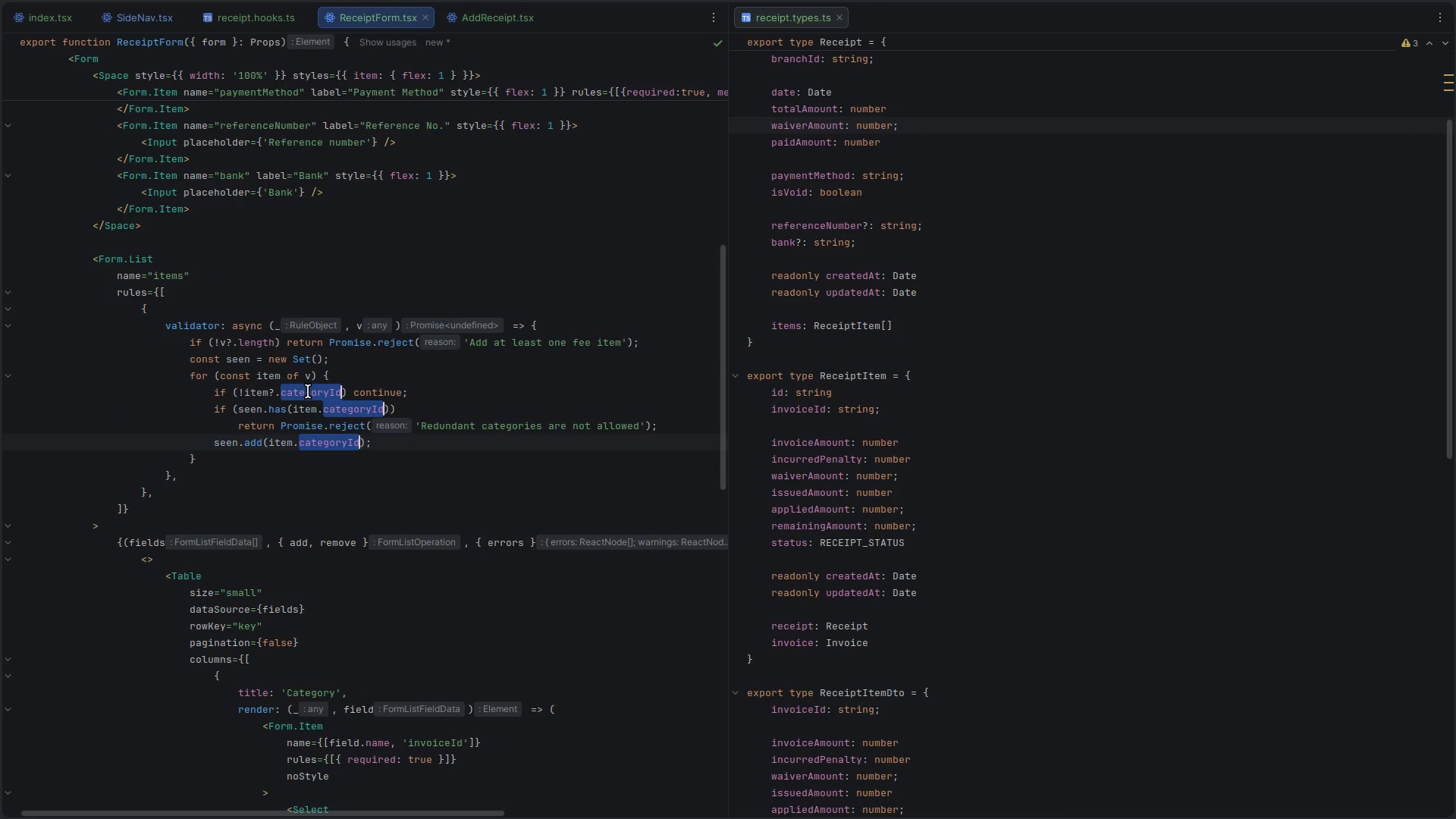 
type(invoice)
 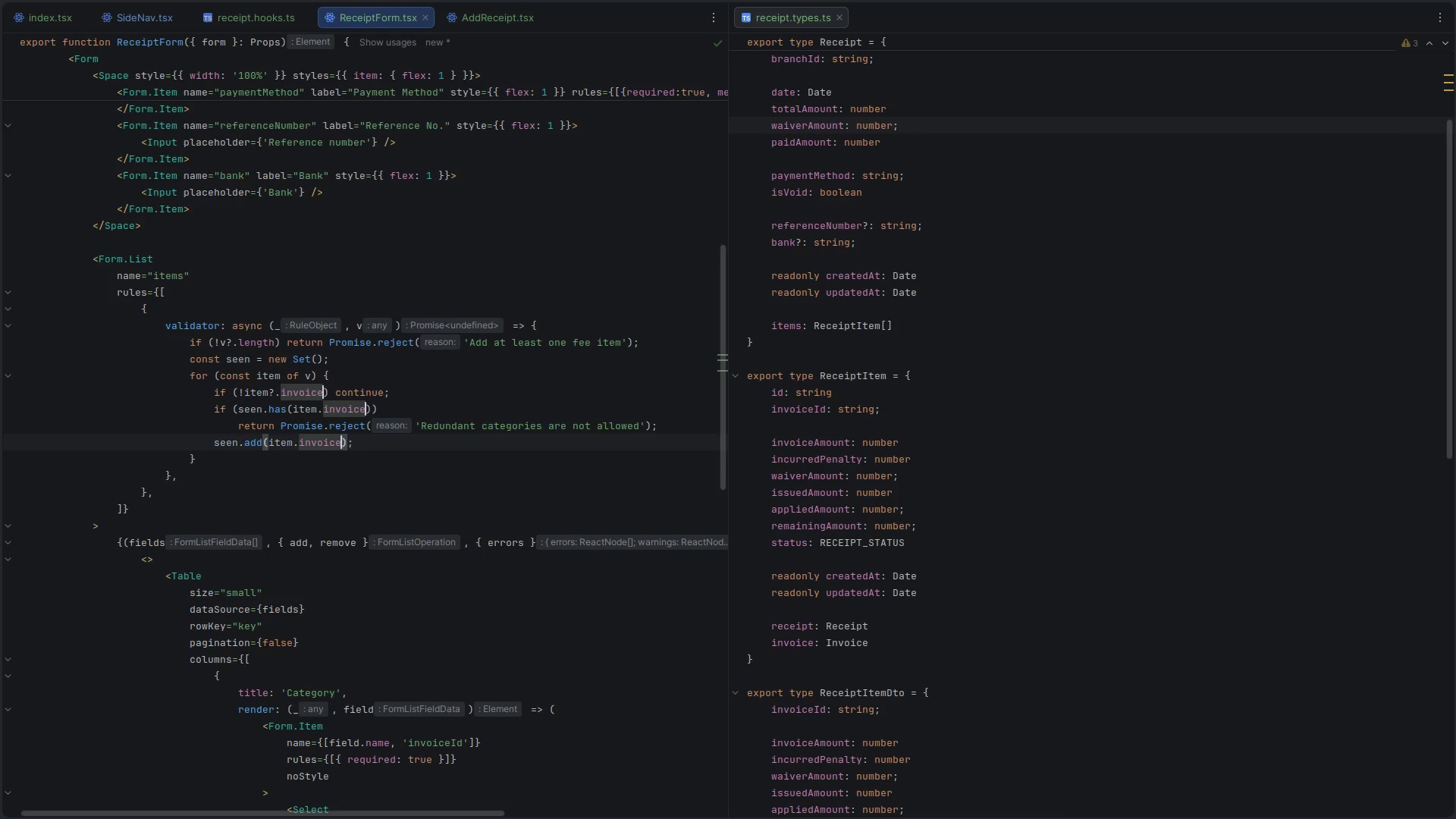 
hold_key(key=ShiftLeft, duration=0.39)
 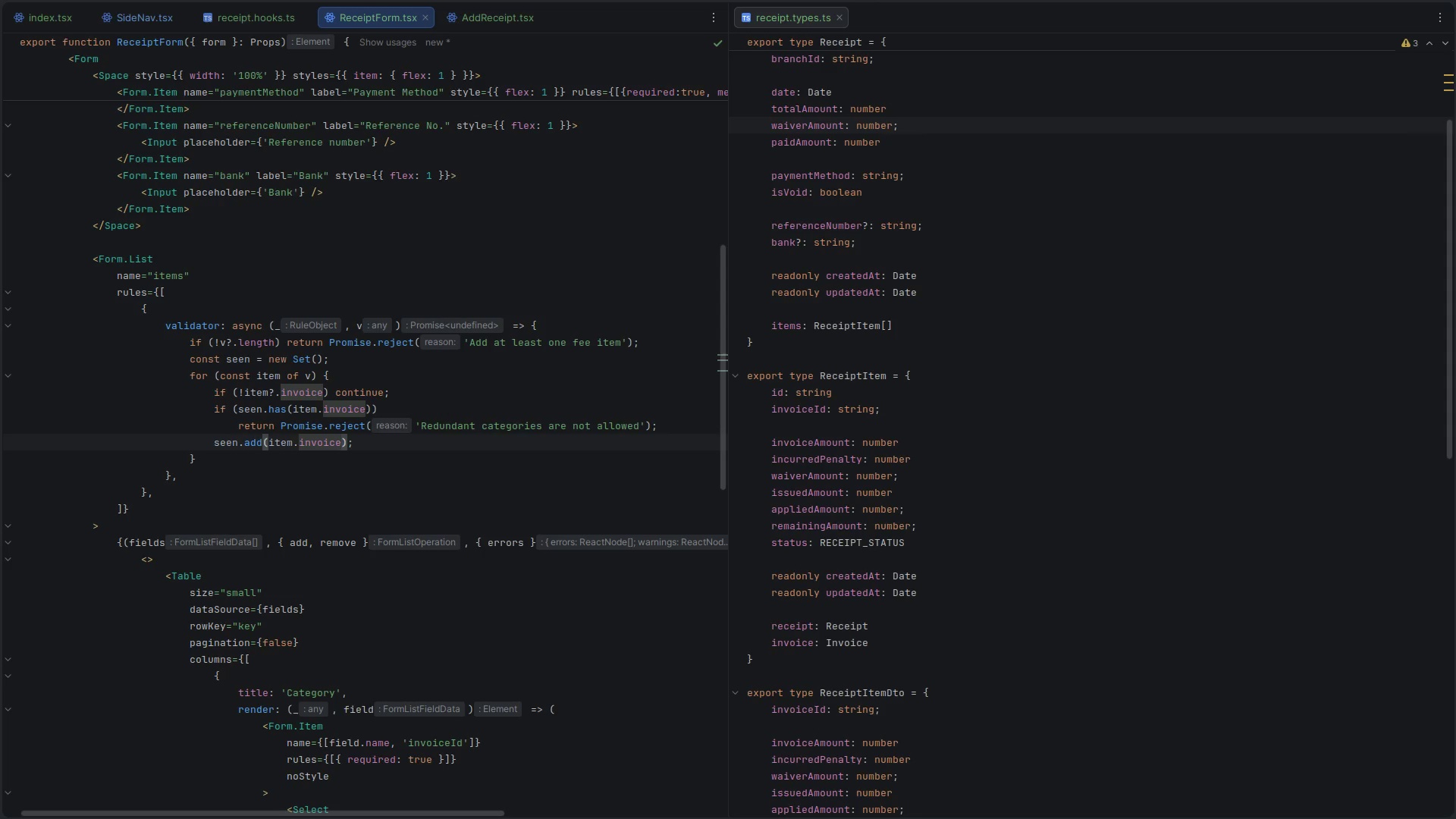 
key(Control+Z)
 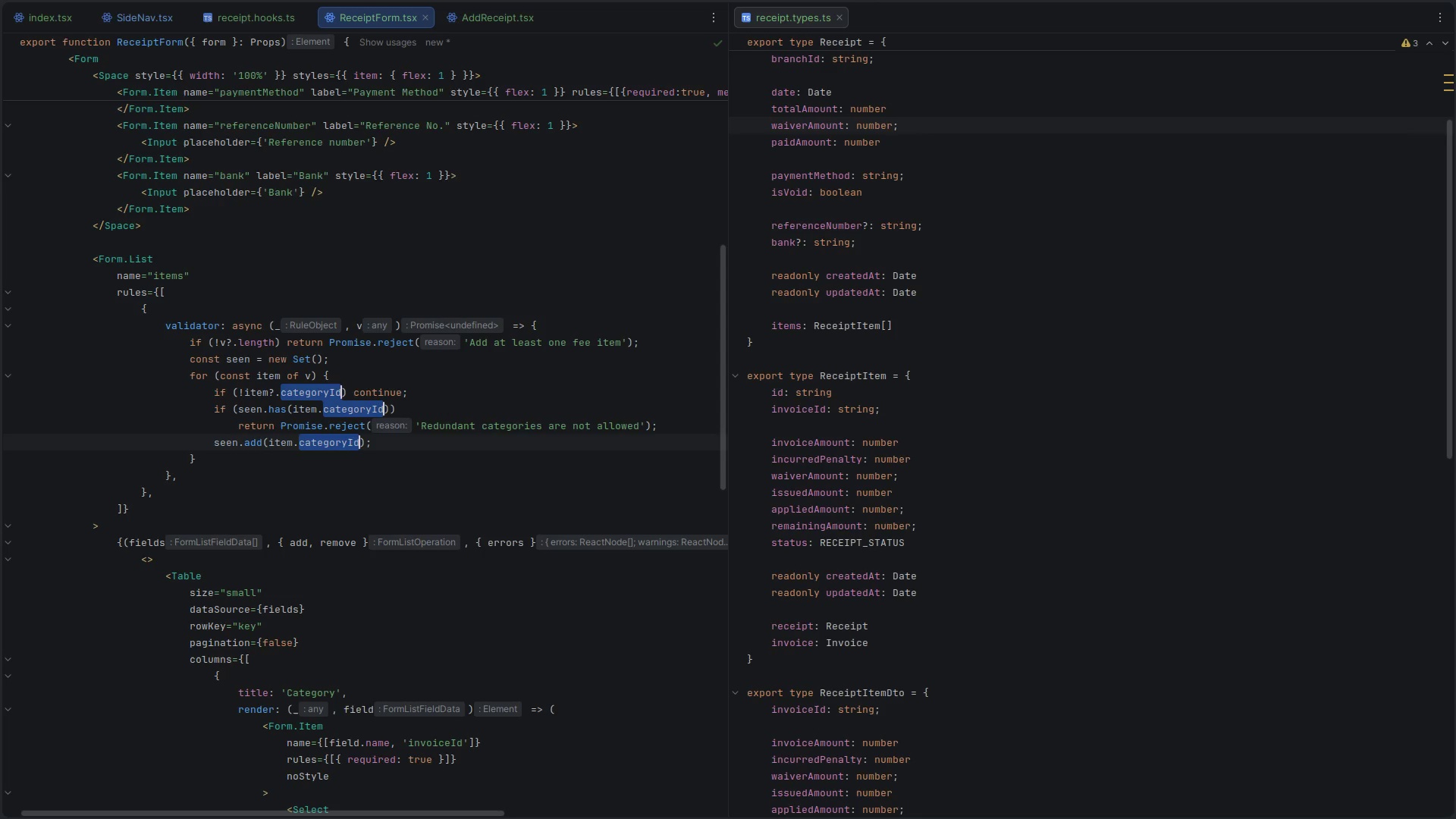 
key(Control+Y)
 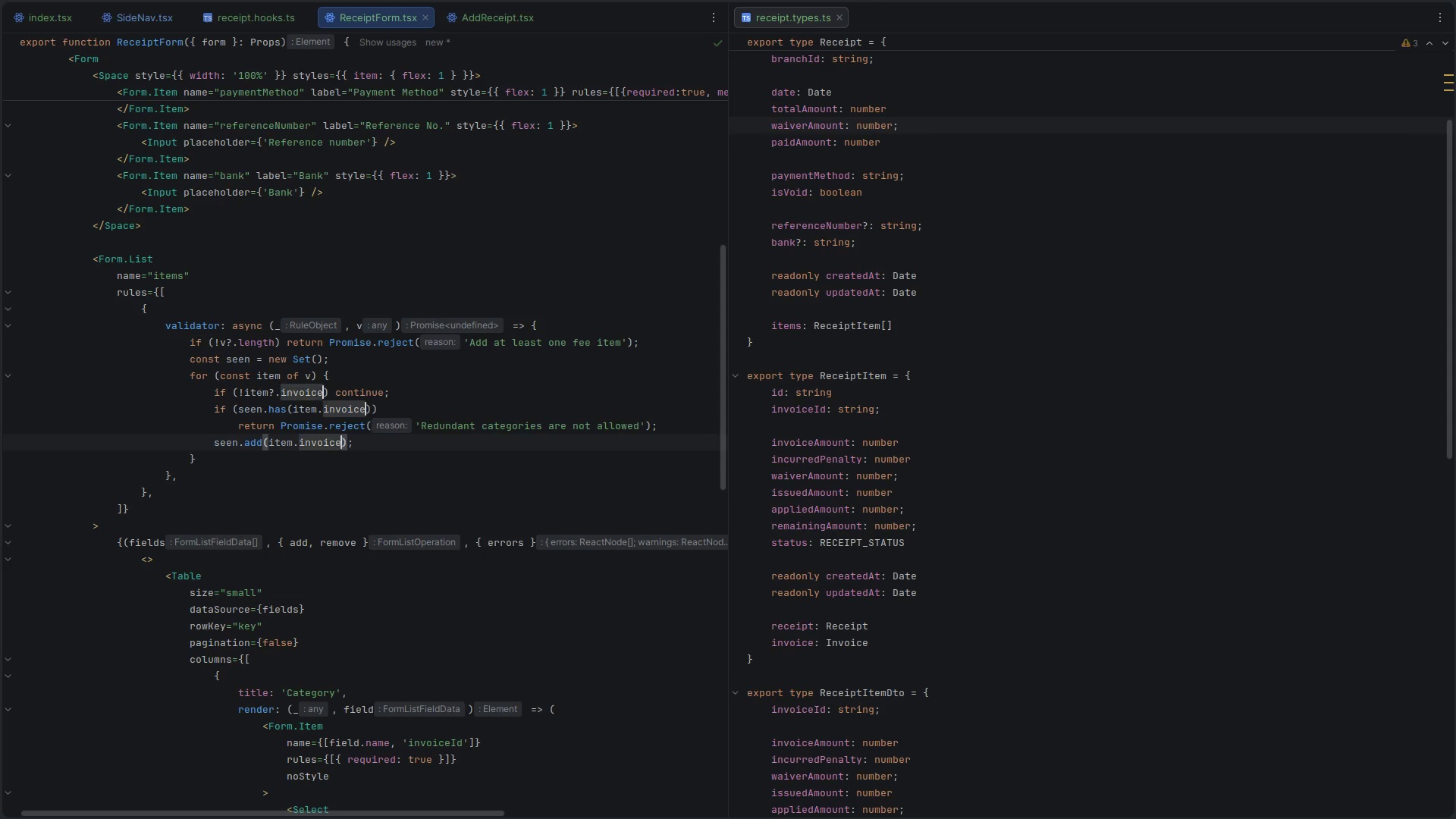 
type(Id)
 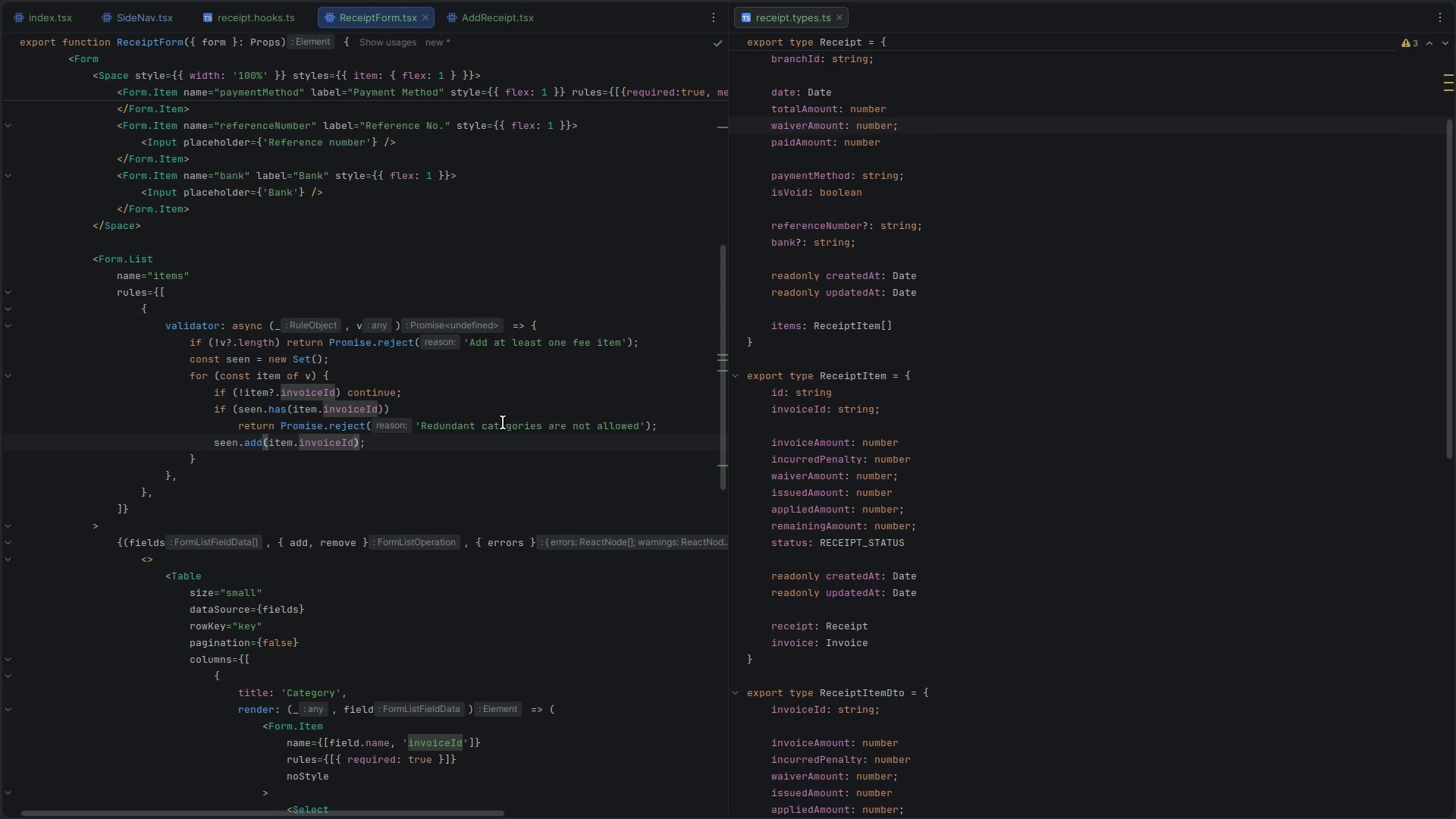 
double_click([507, 425])
 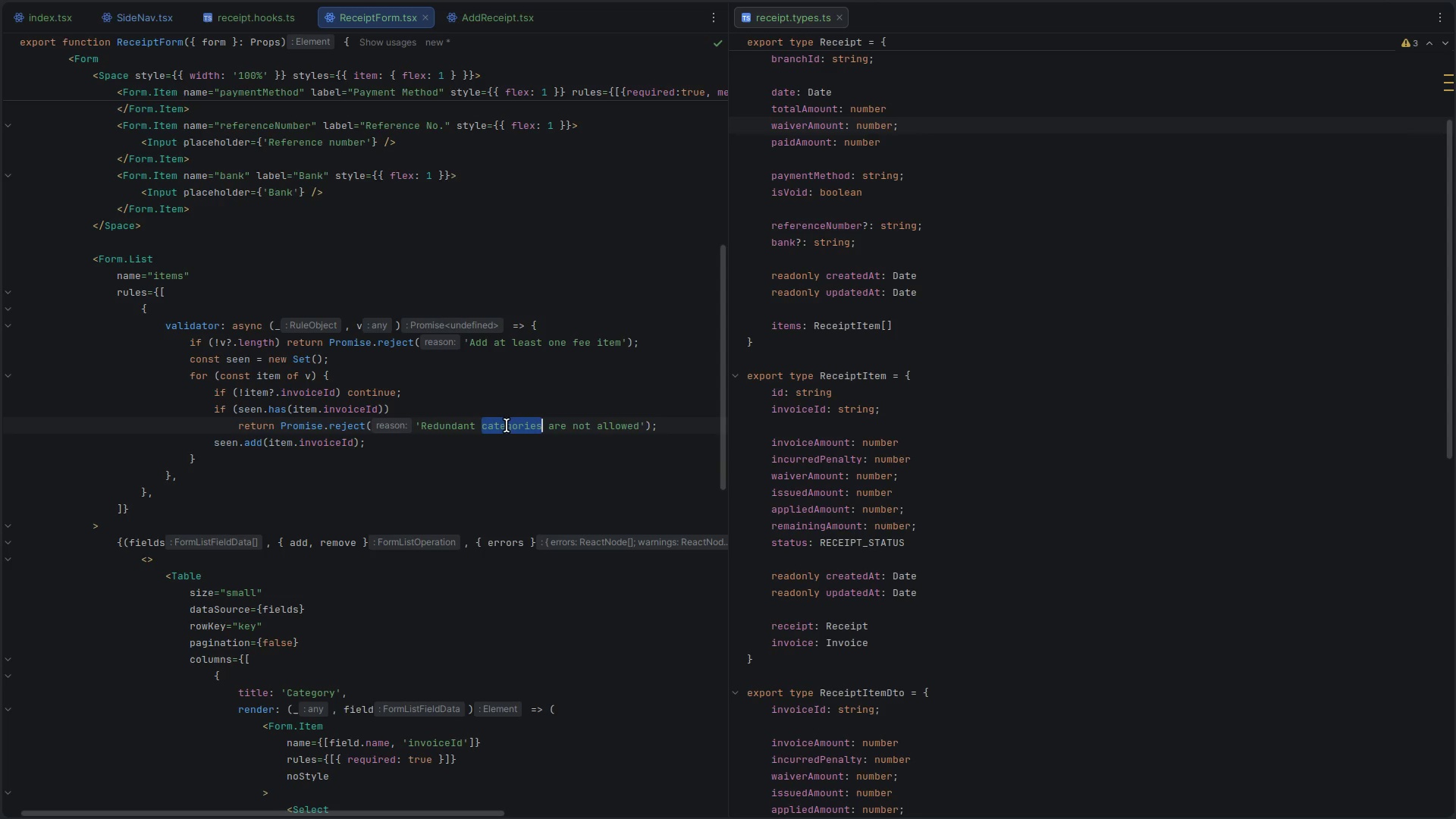 
type(in)
key(Escape)
type(invoice)
 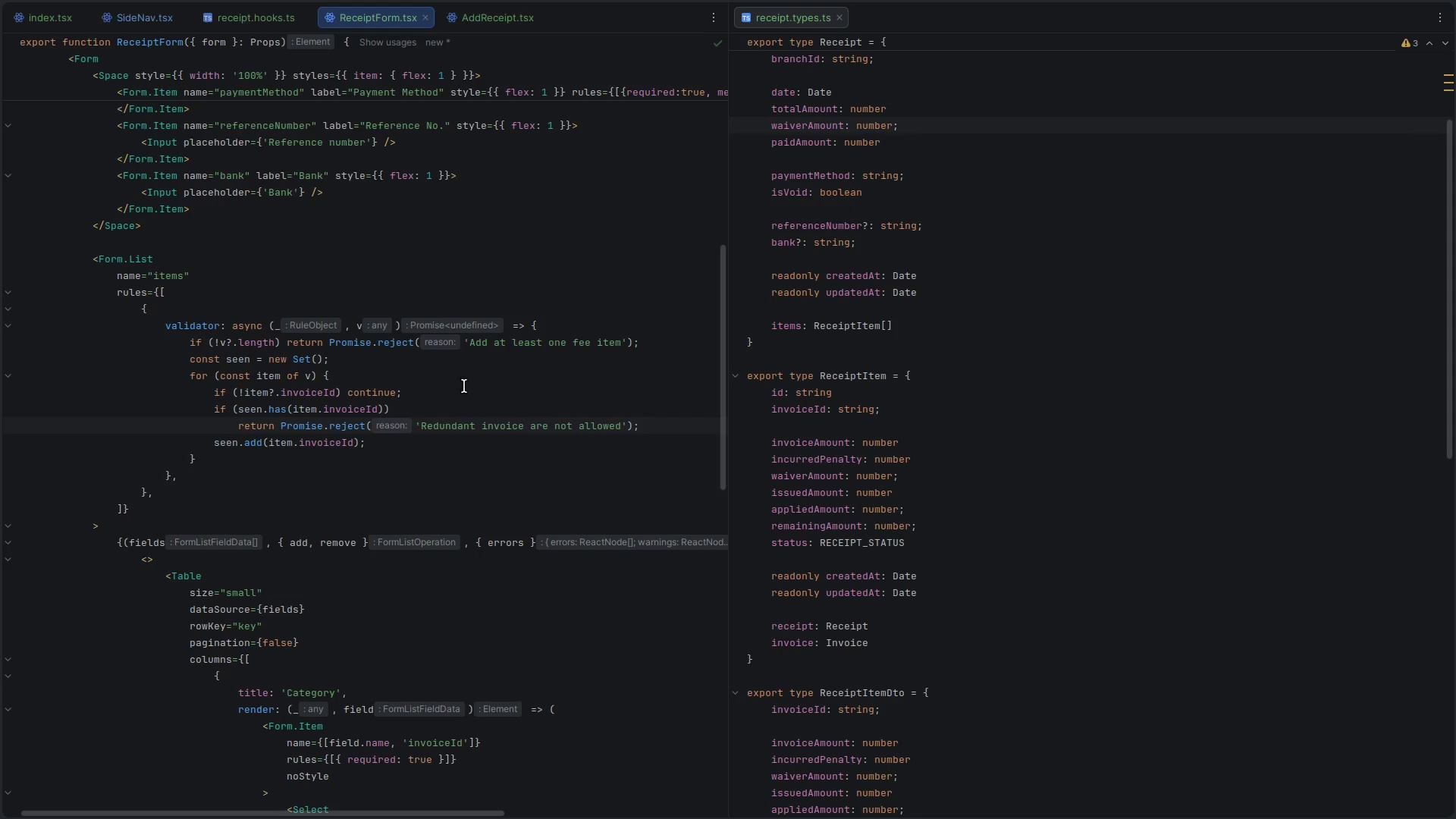 
scroll: coordinate [411, 392], scroll_direction: down, amount: 10.0
 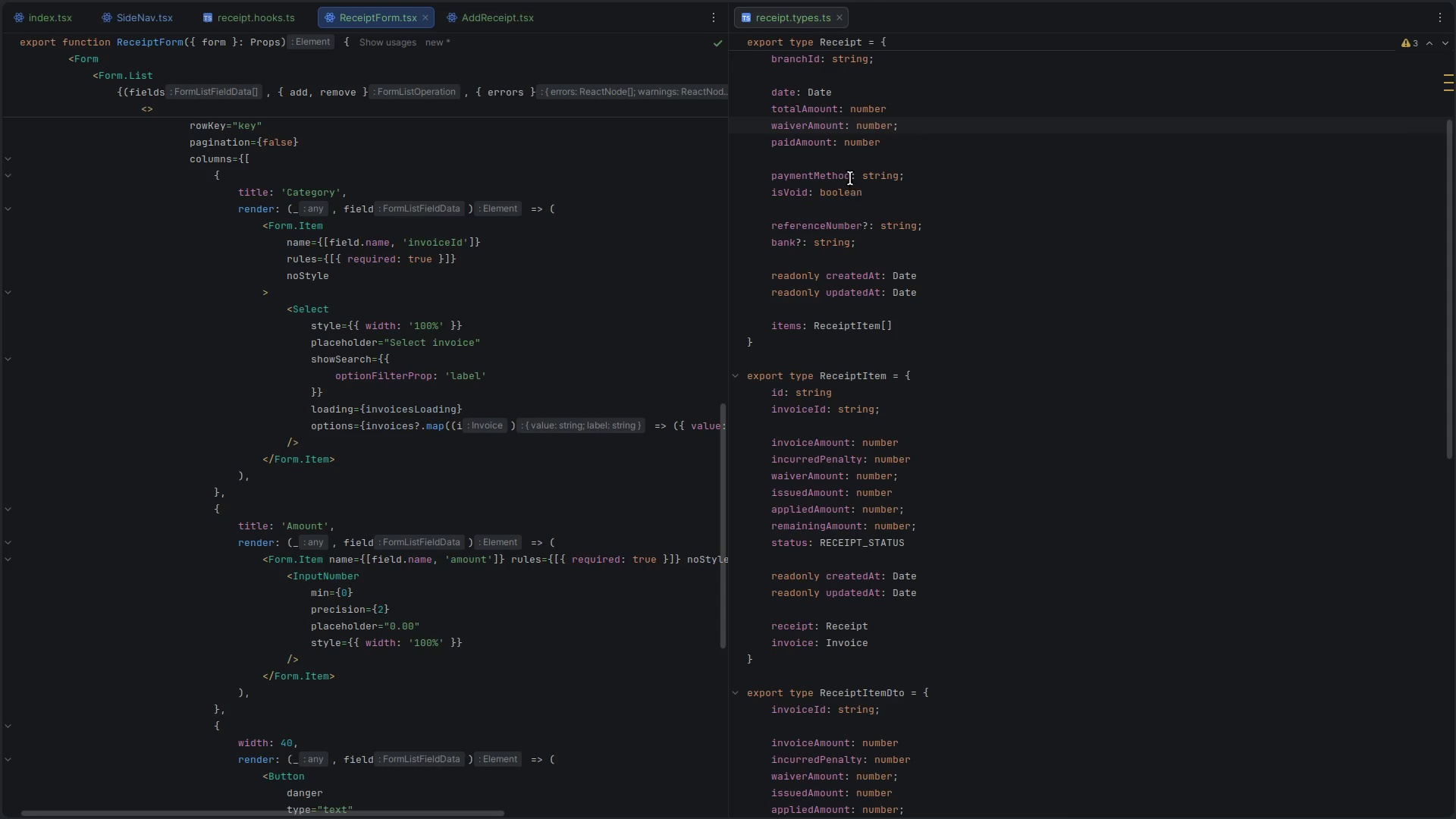 
scroll: coordinate [831, 150], scroll_direction: up, amount: 1.0
 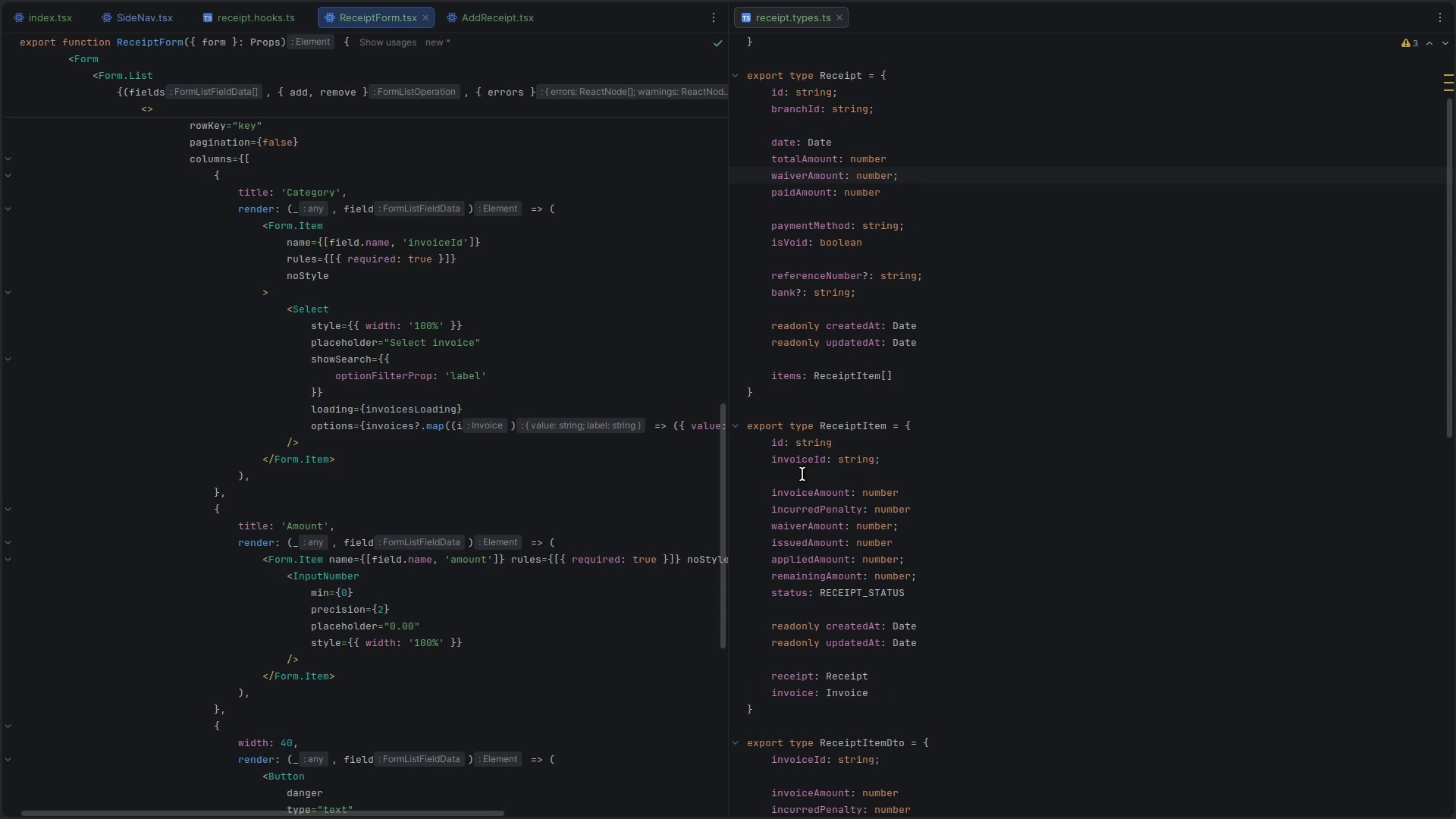 
double_click([799, 491])
 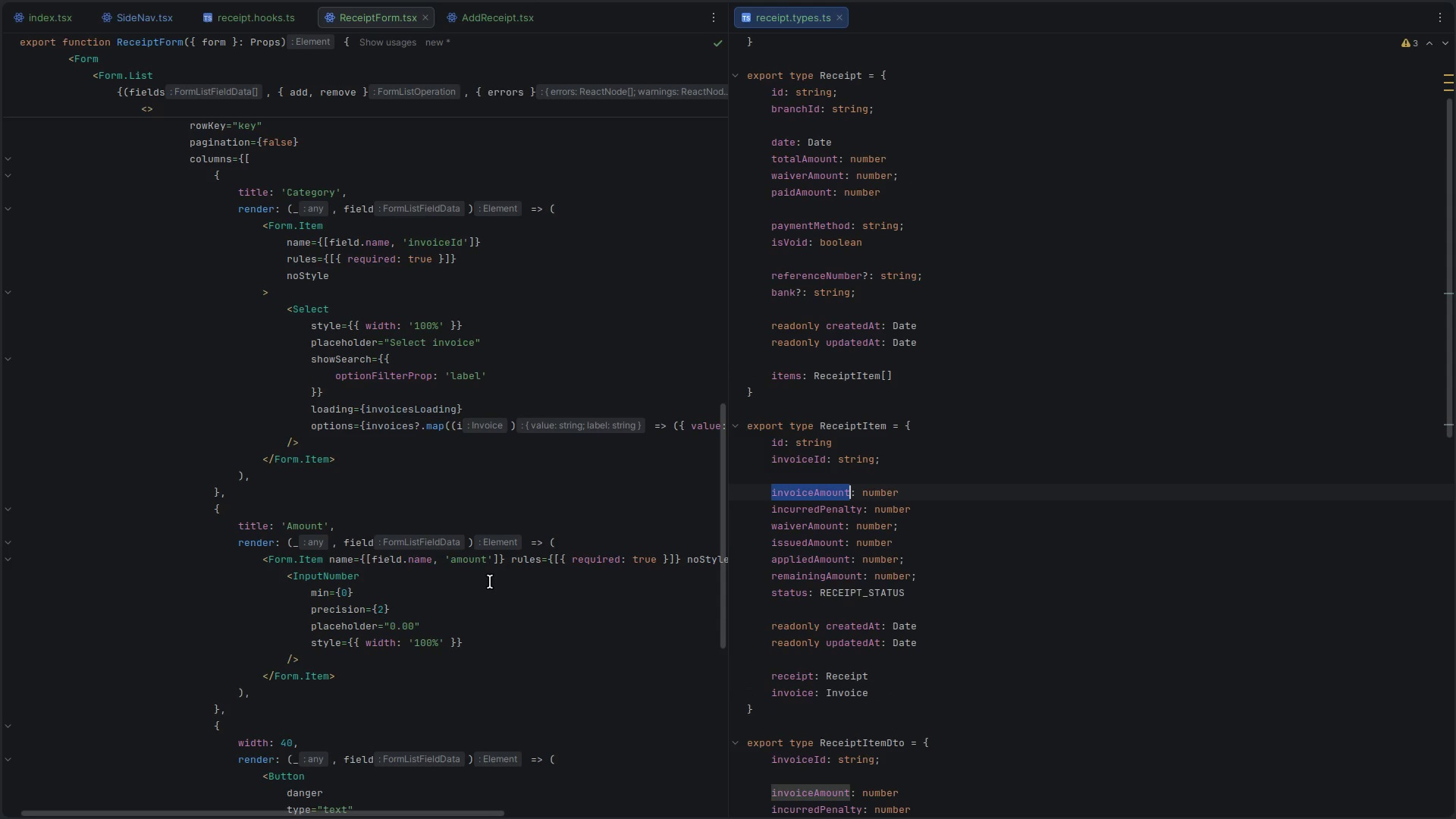 
key(Control+C)
 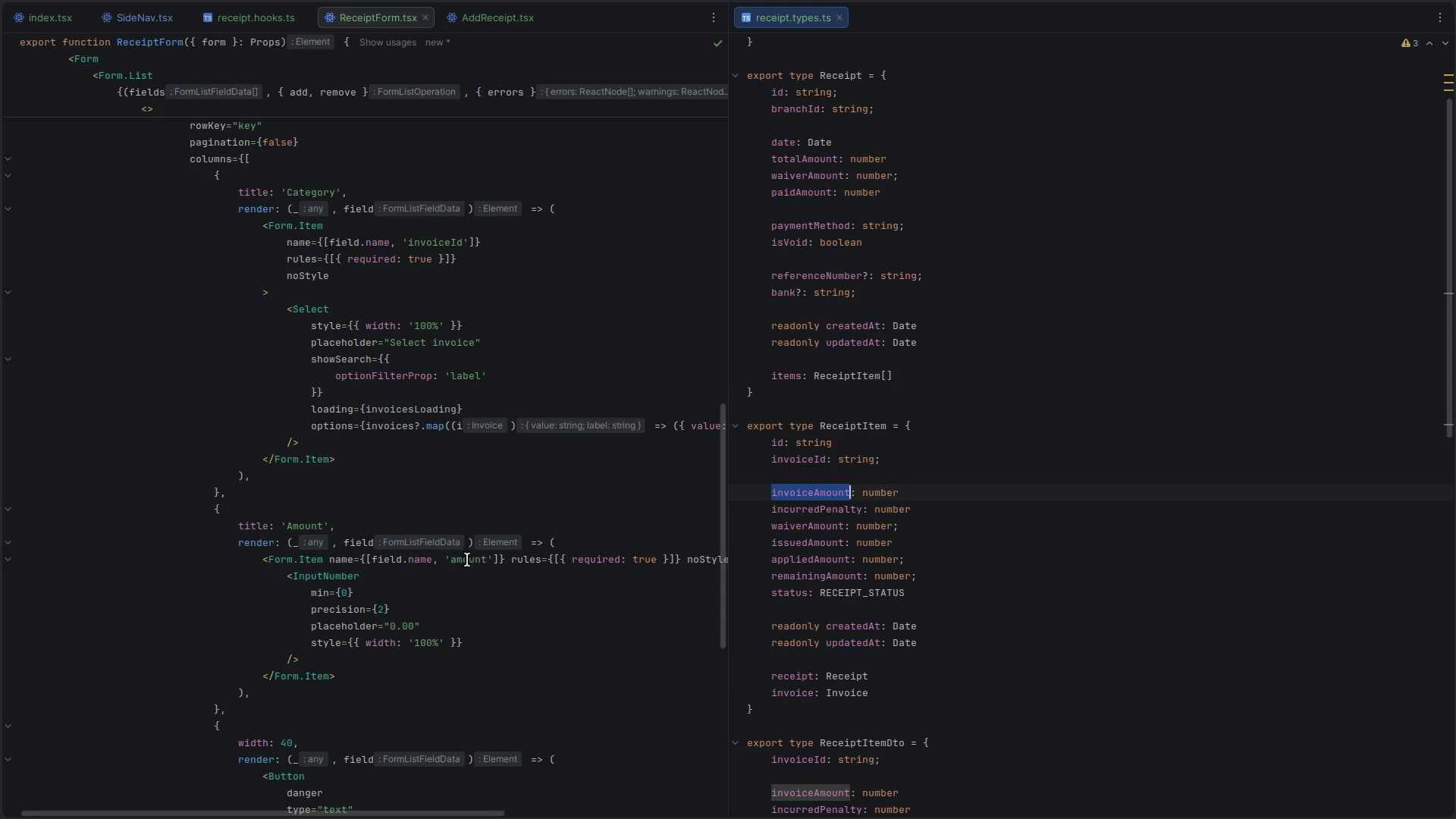 
double_click([468, 561])
 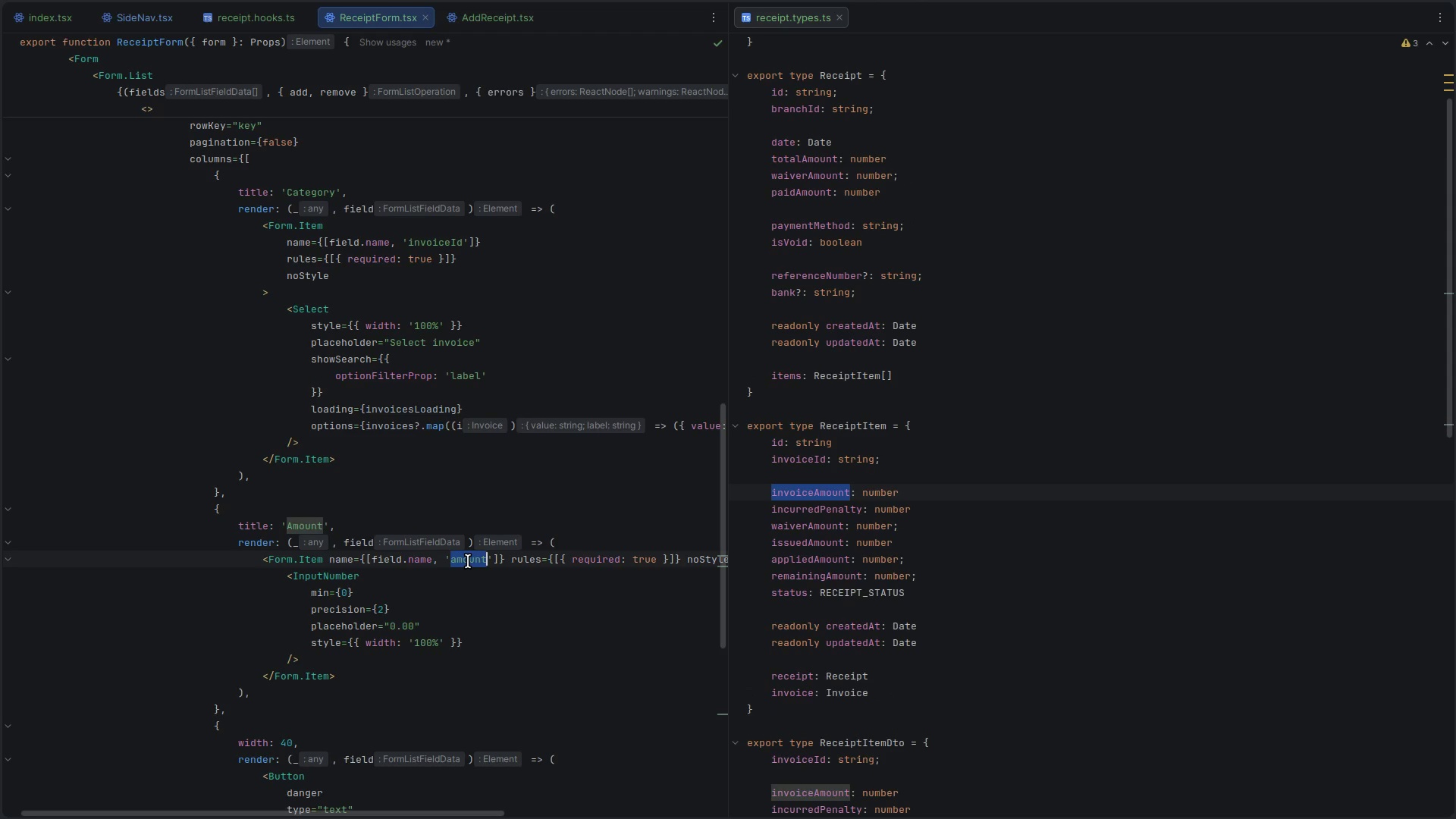 
key(Control+V)
 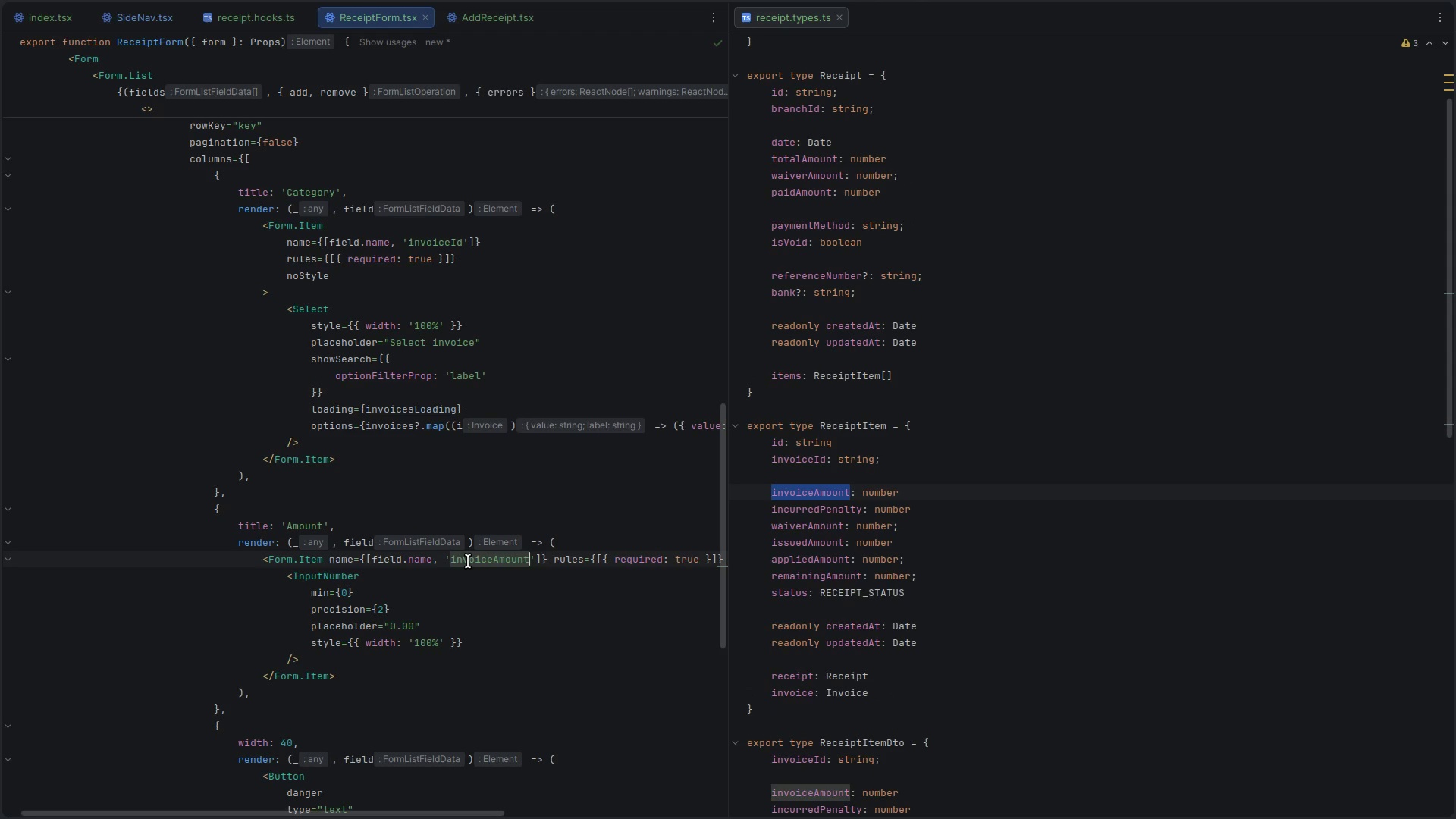 
scroll: coordinate [468, 561], scroll_direction: down, amount: 2.0
 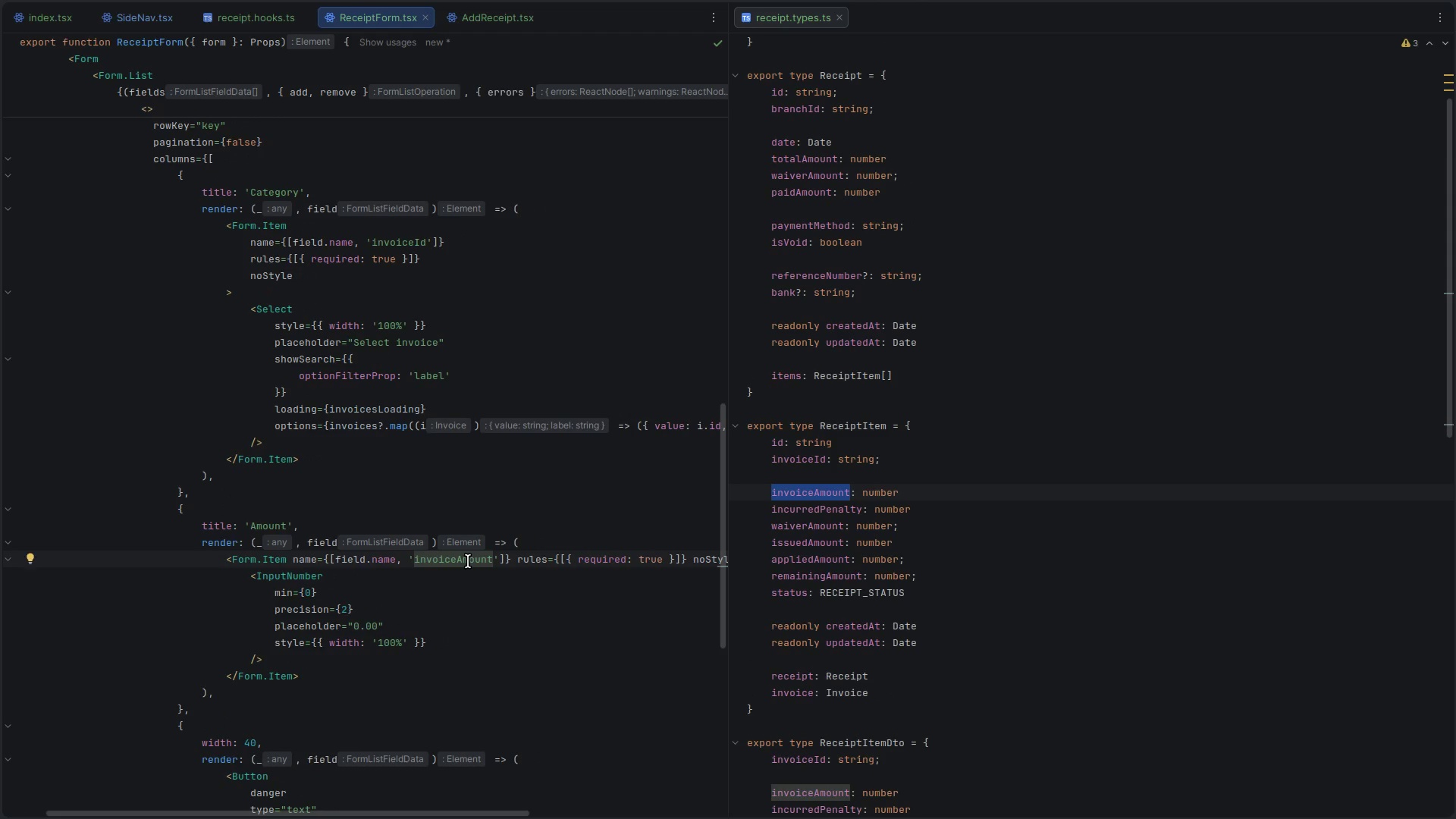 
scroll: coordinate [468, 561], scroll_direction: up, amount: 4.0
 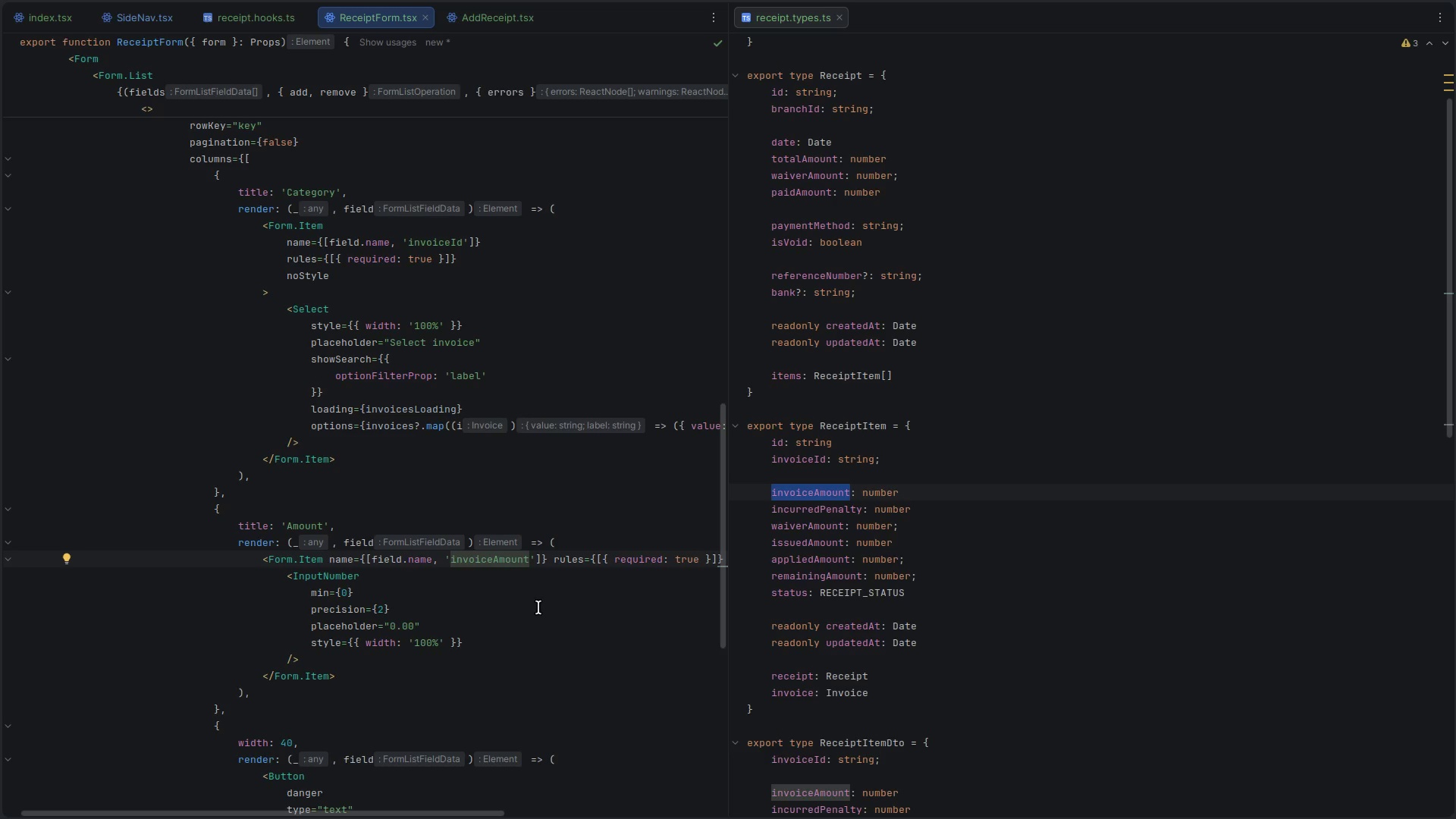 
double_click([303, 529])
 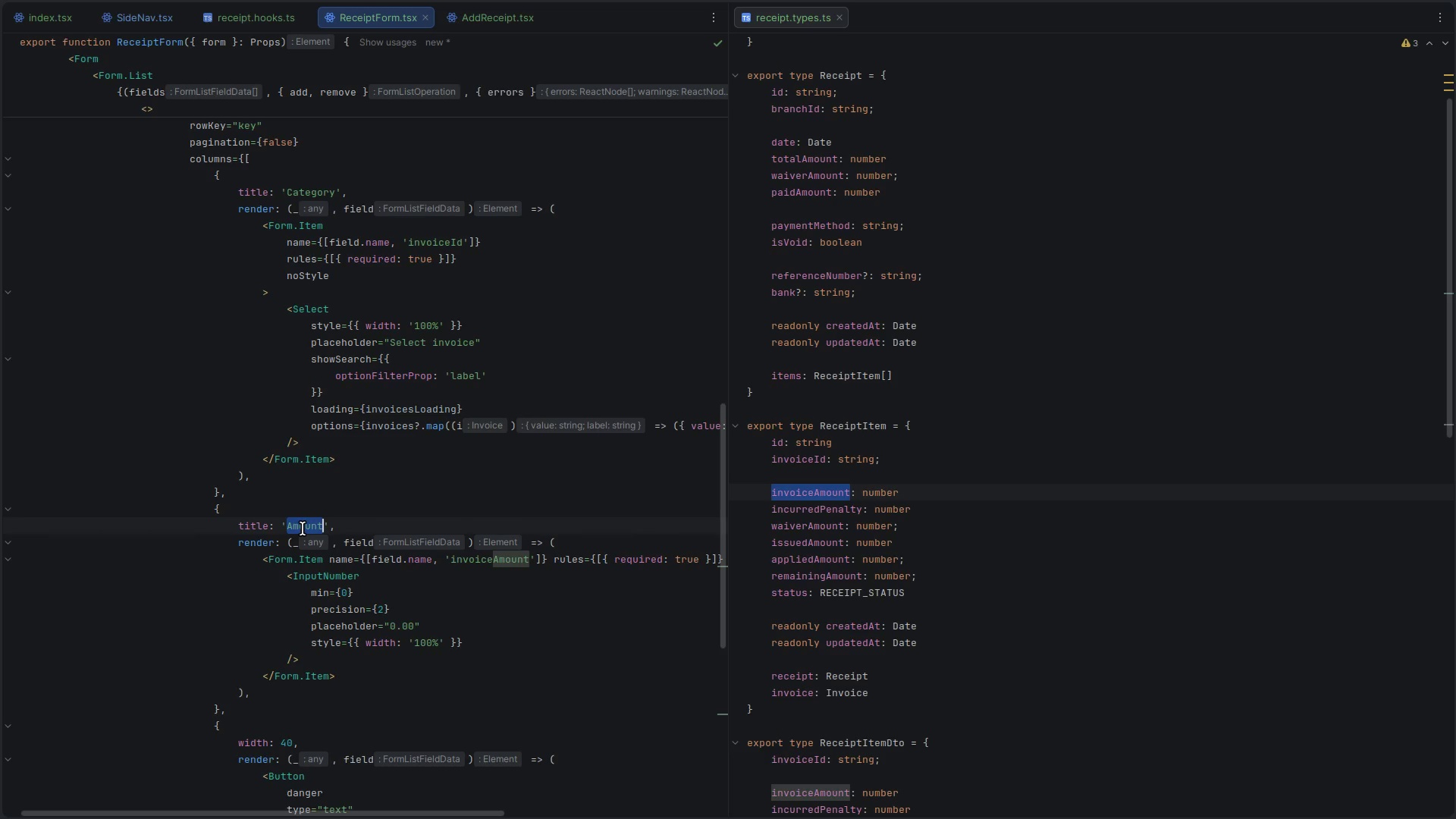 
type(Invoce)
key(Backspace)
type(ice Amount)
 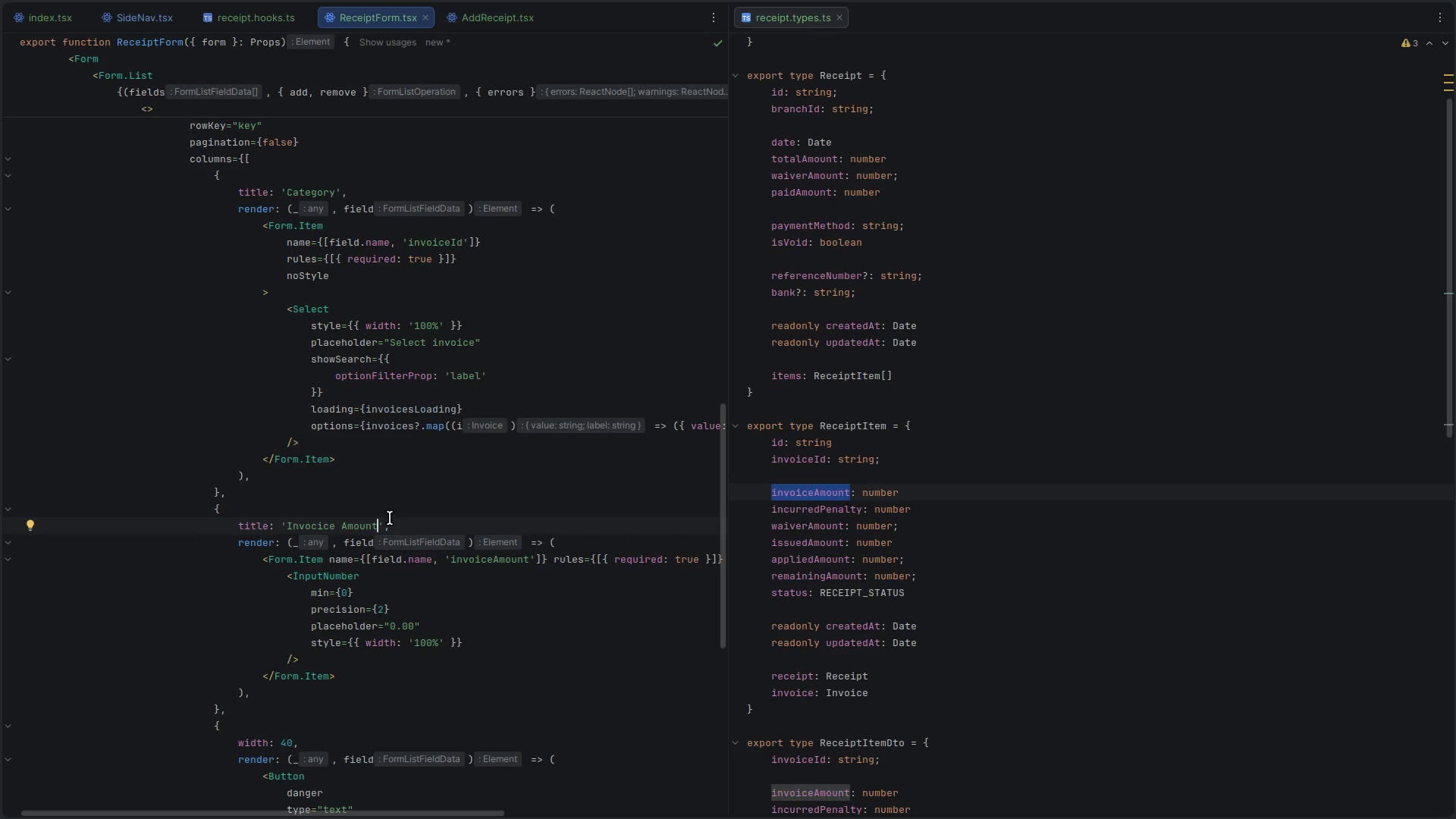 
double_click([316, 524])
 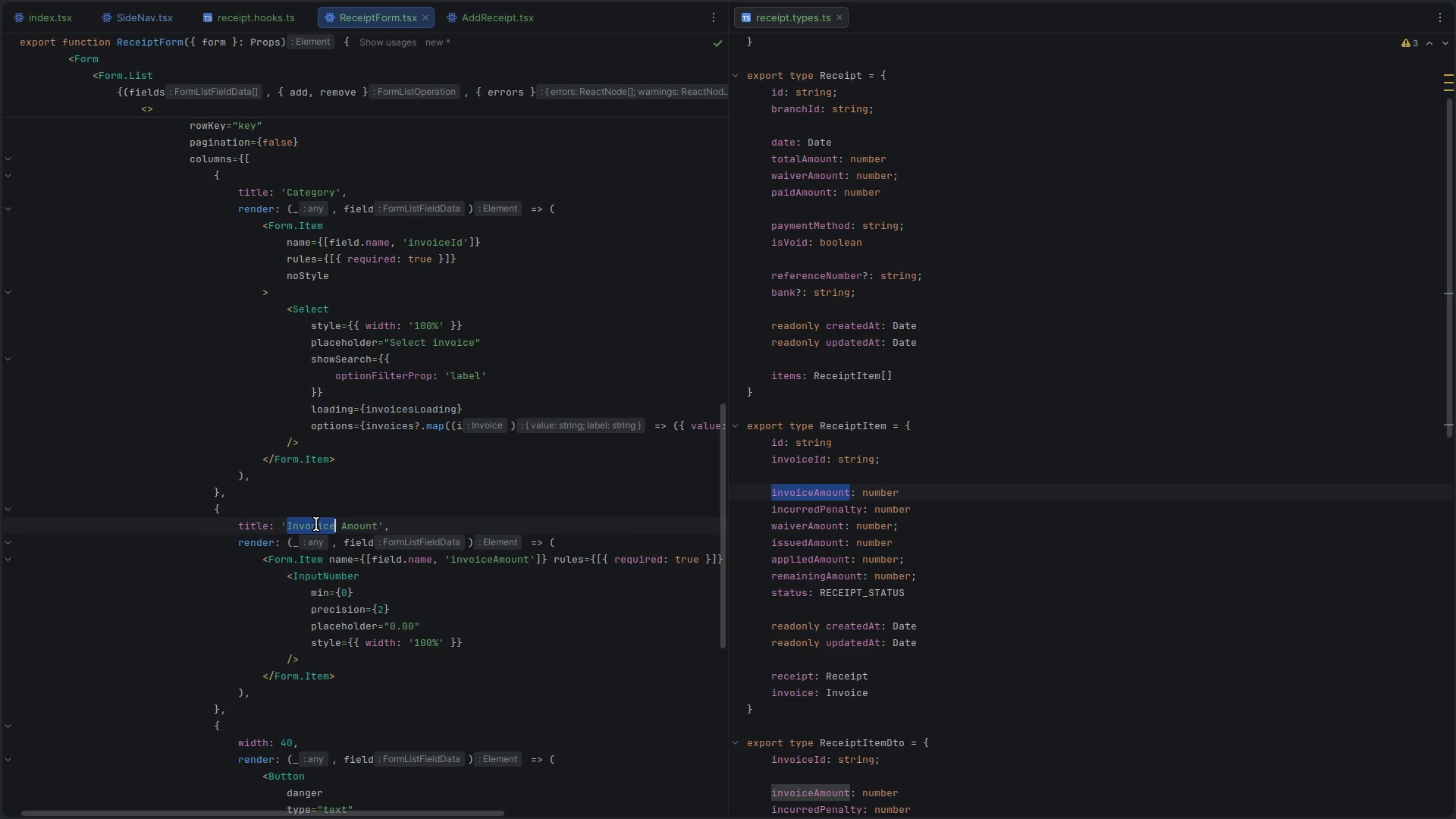 
type(Invoice)
 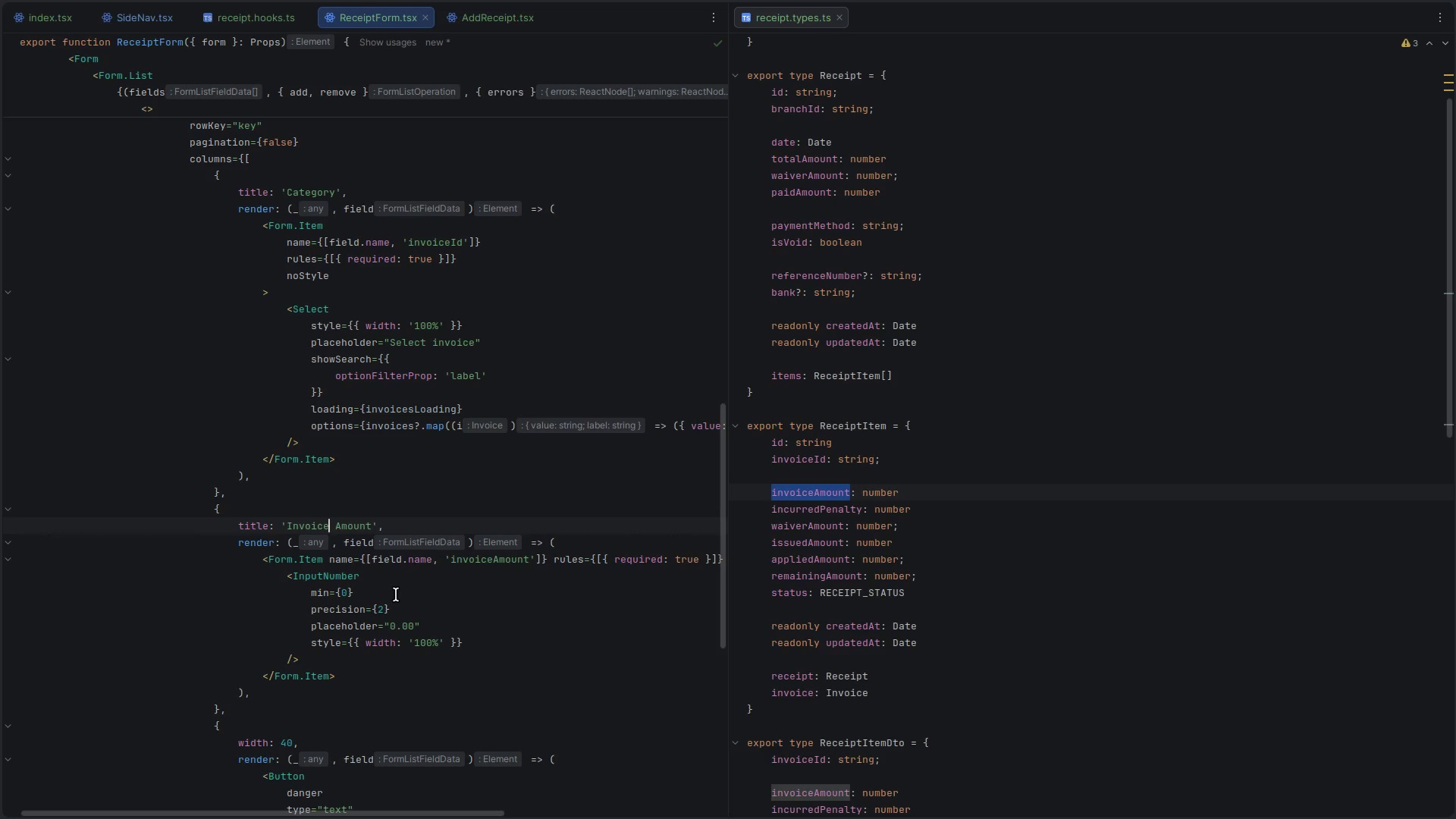 
scroll: coordinate [396, 595], scroll_direction: down, amount: 3.0
 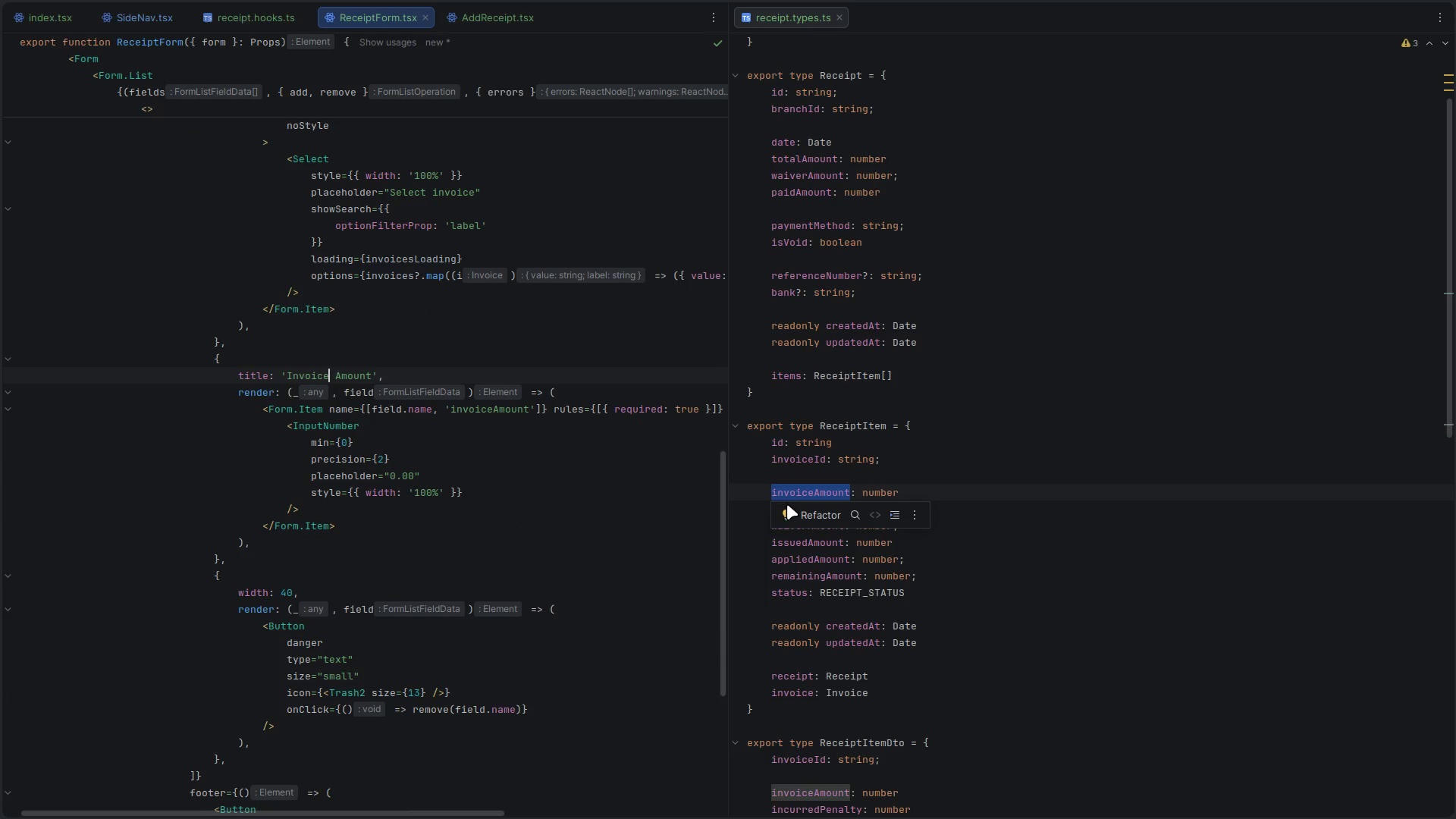 
double_click([789, 507])
 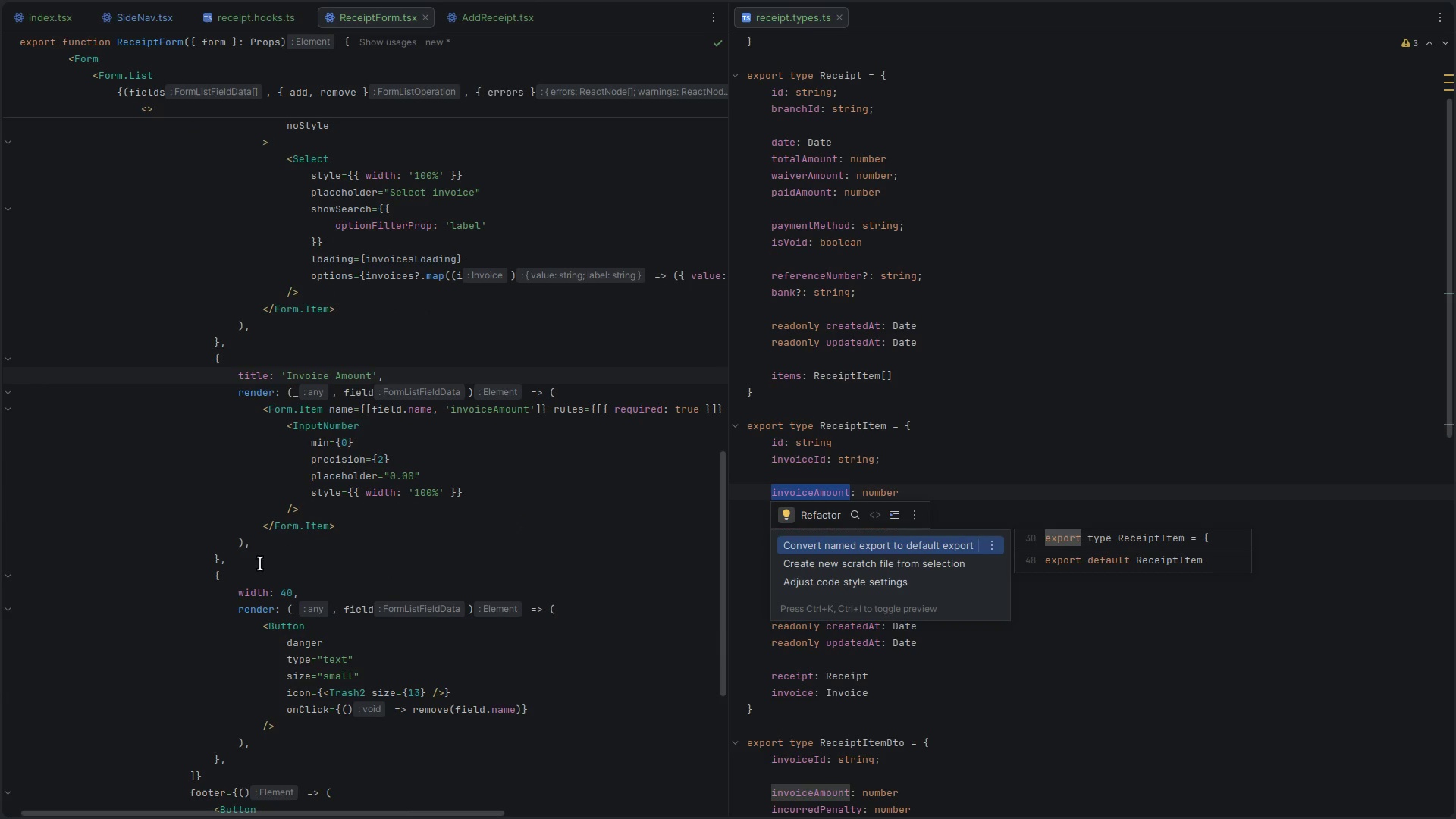 
left_click_drag(start_coordinate=[235, 557], to_coordinate=[211, 360])
 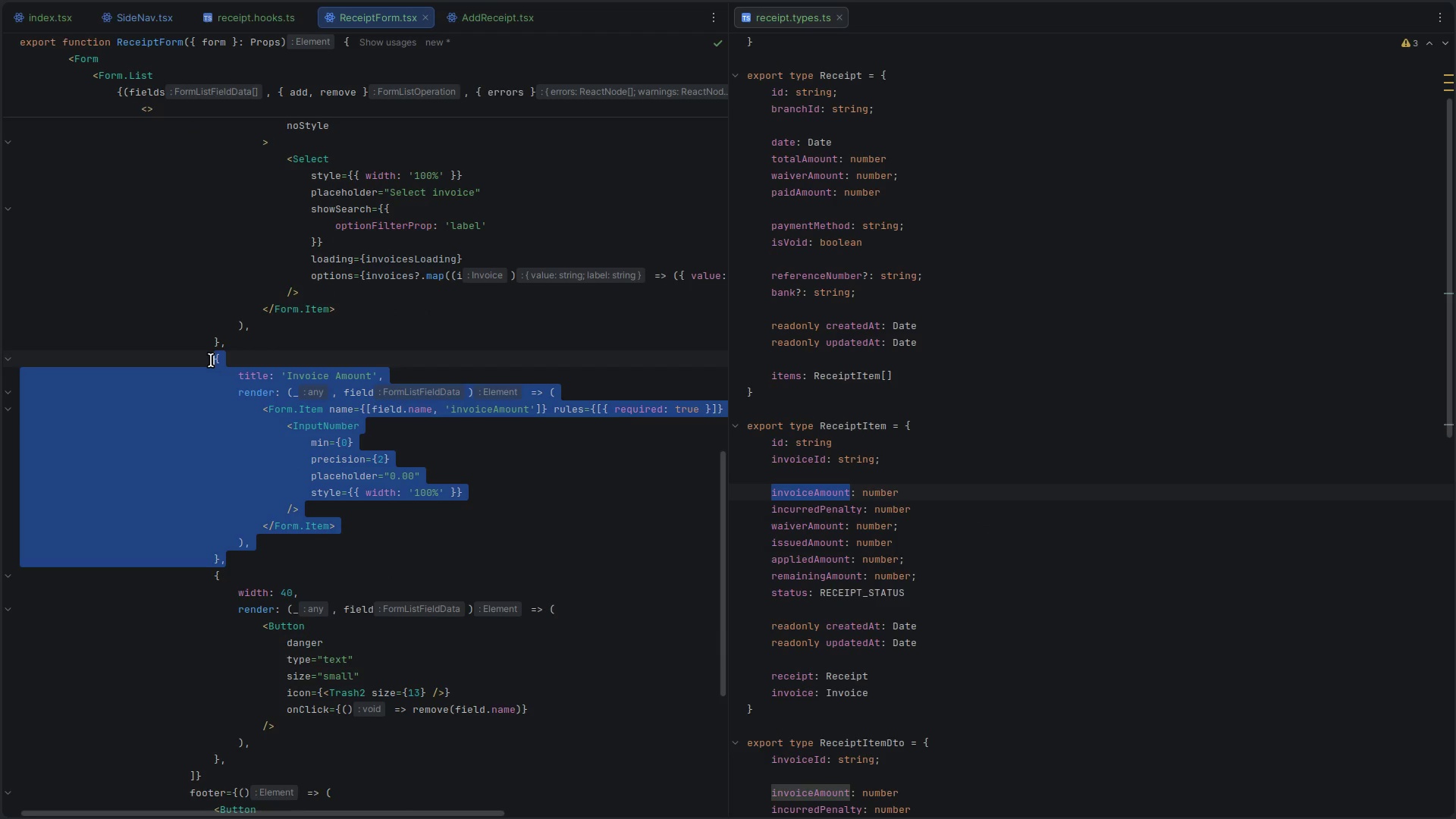 
key(Control+ControlLeft)
 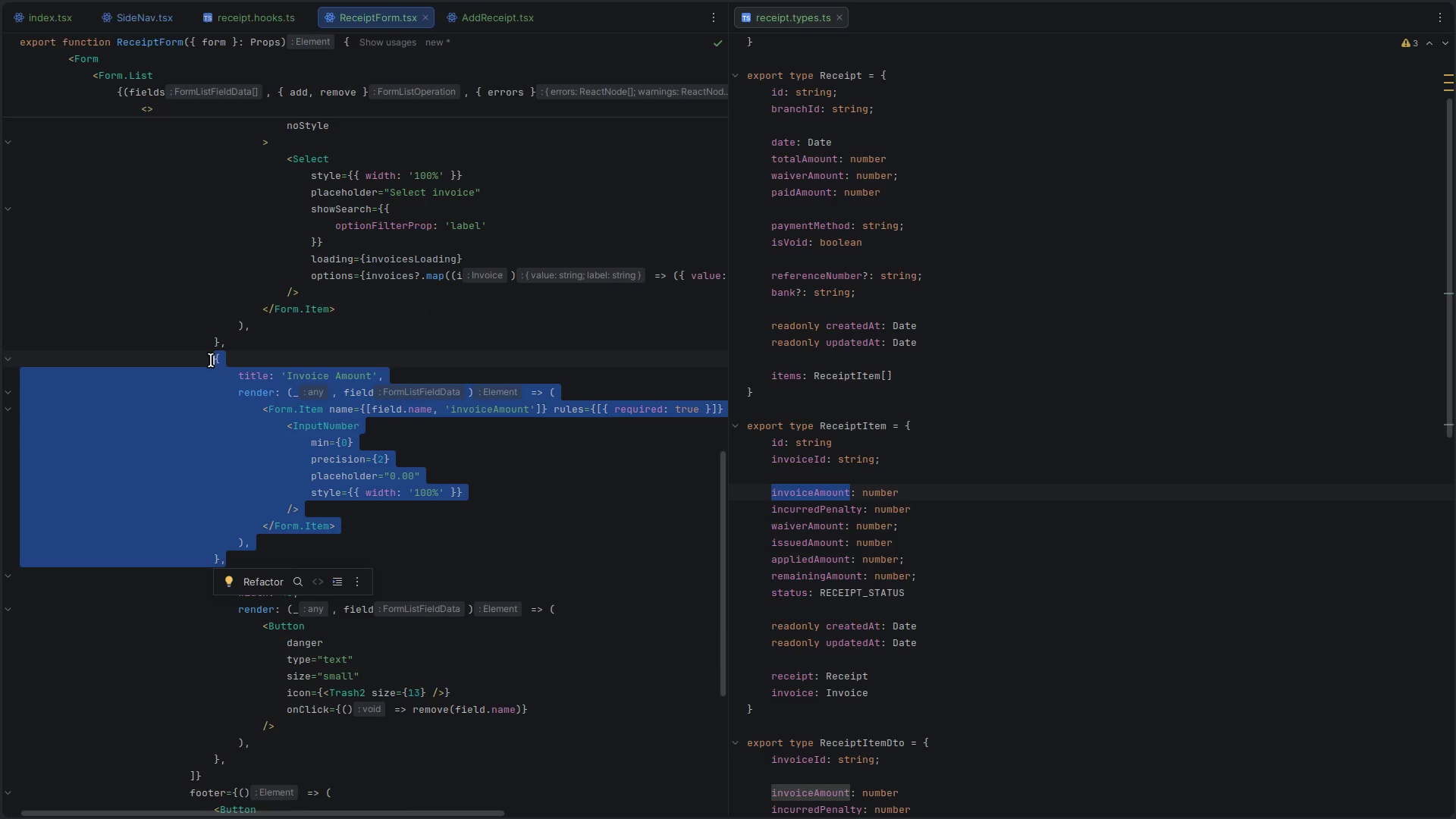 
key(Control+C)
 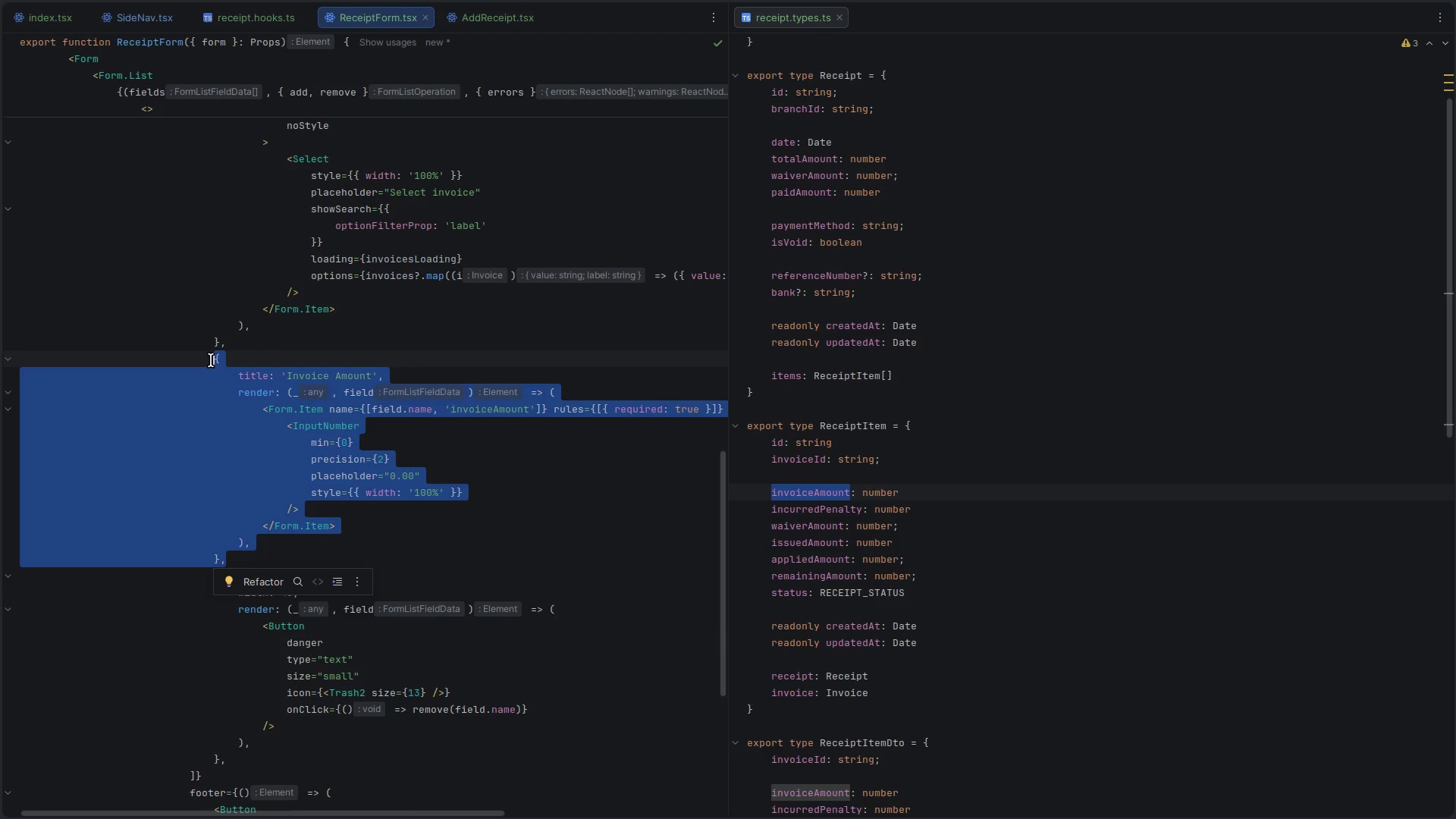 
key(ArrowRight)
 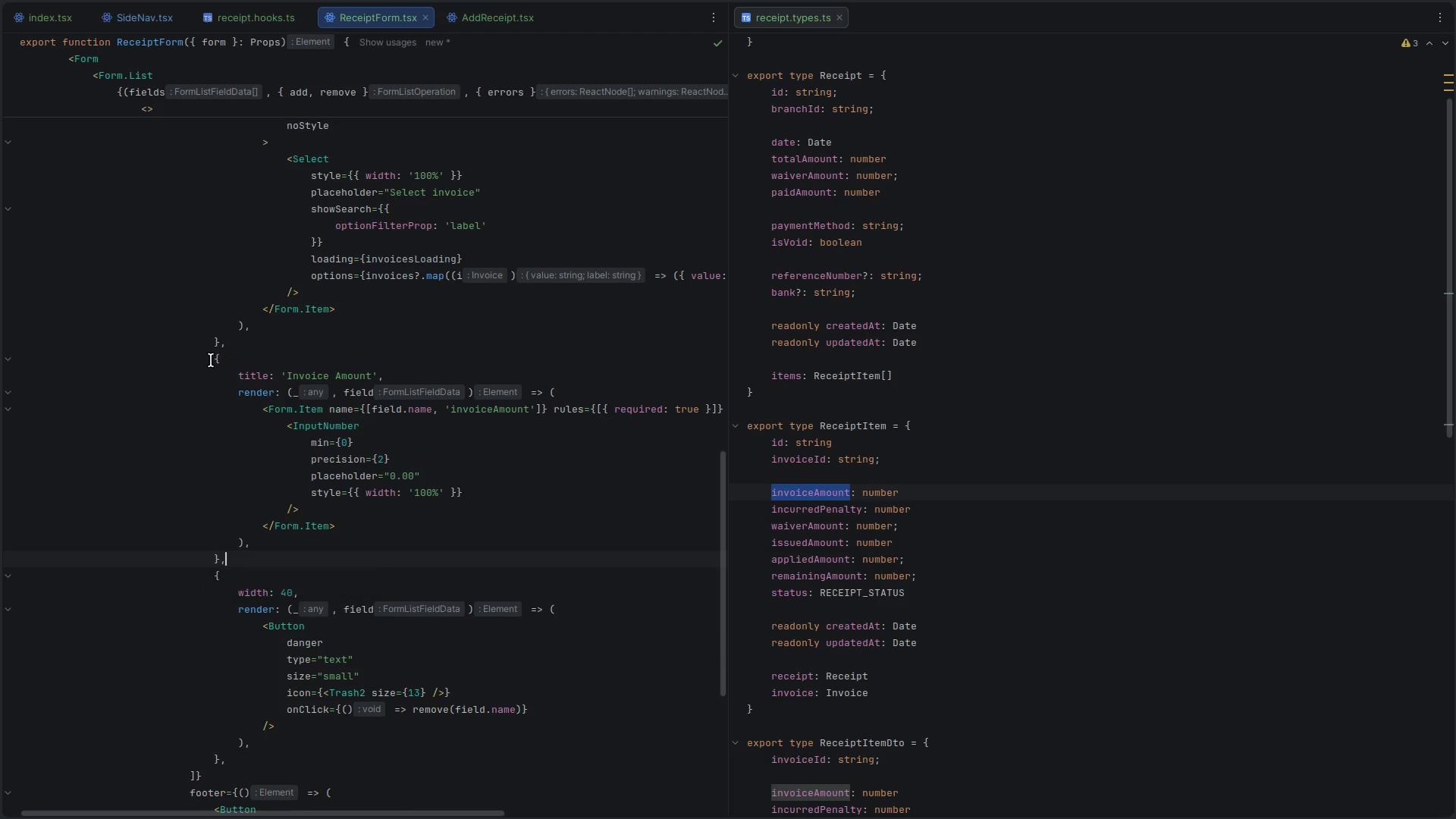 
key(Enter)
 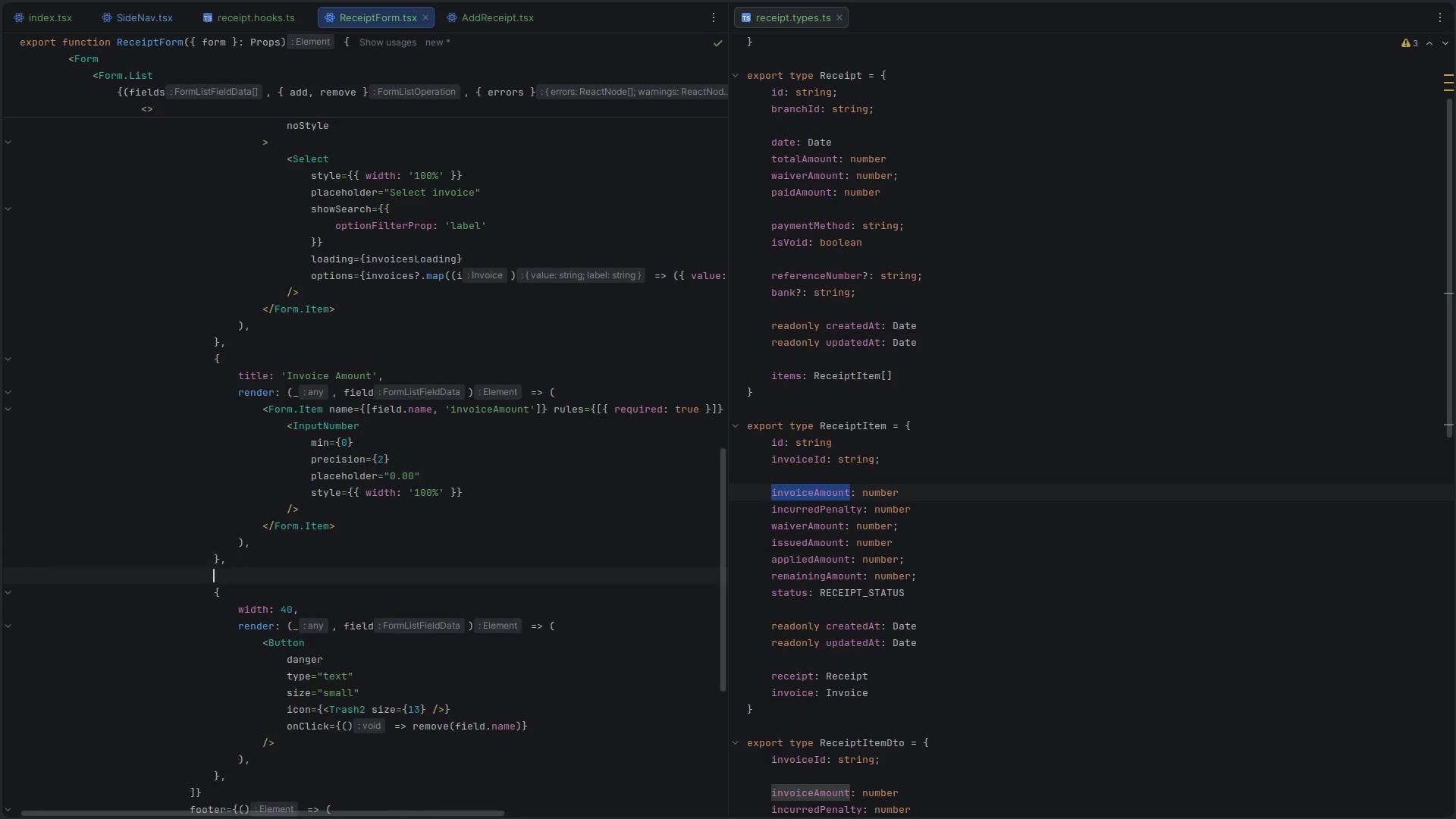 
key(Control+V)
 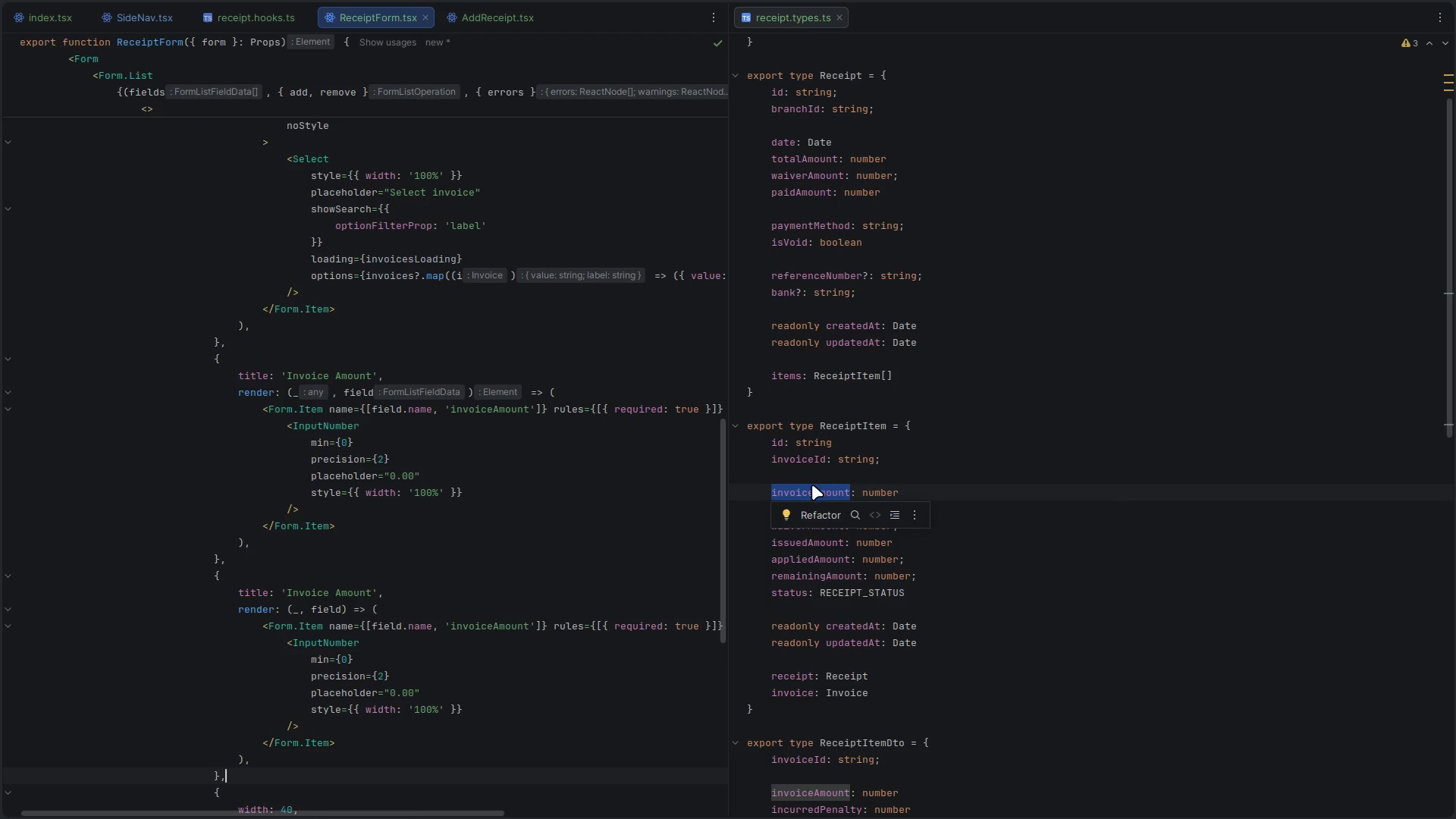 
left_click([818, 469])
 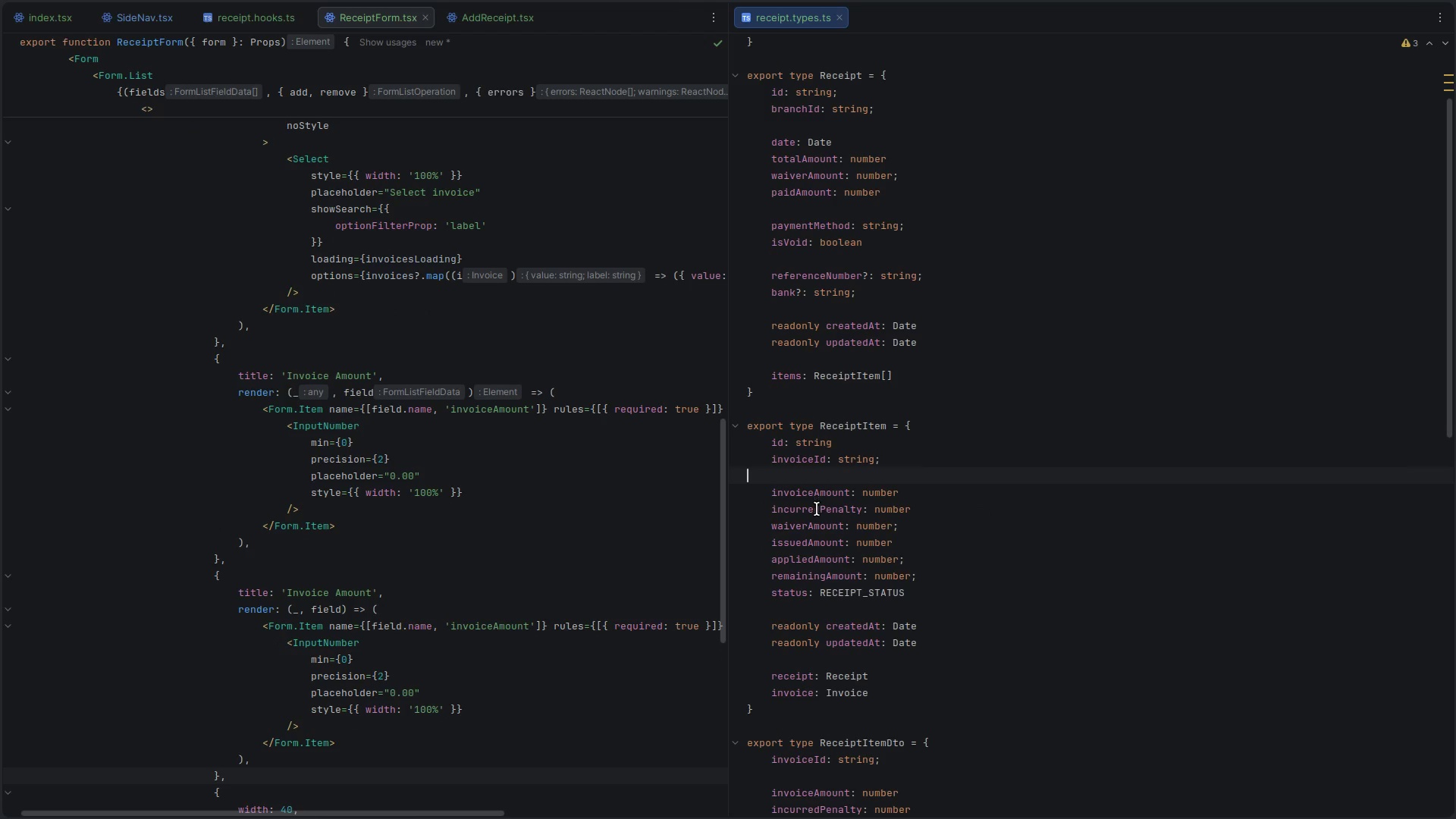 
double_click([817, 510])
 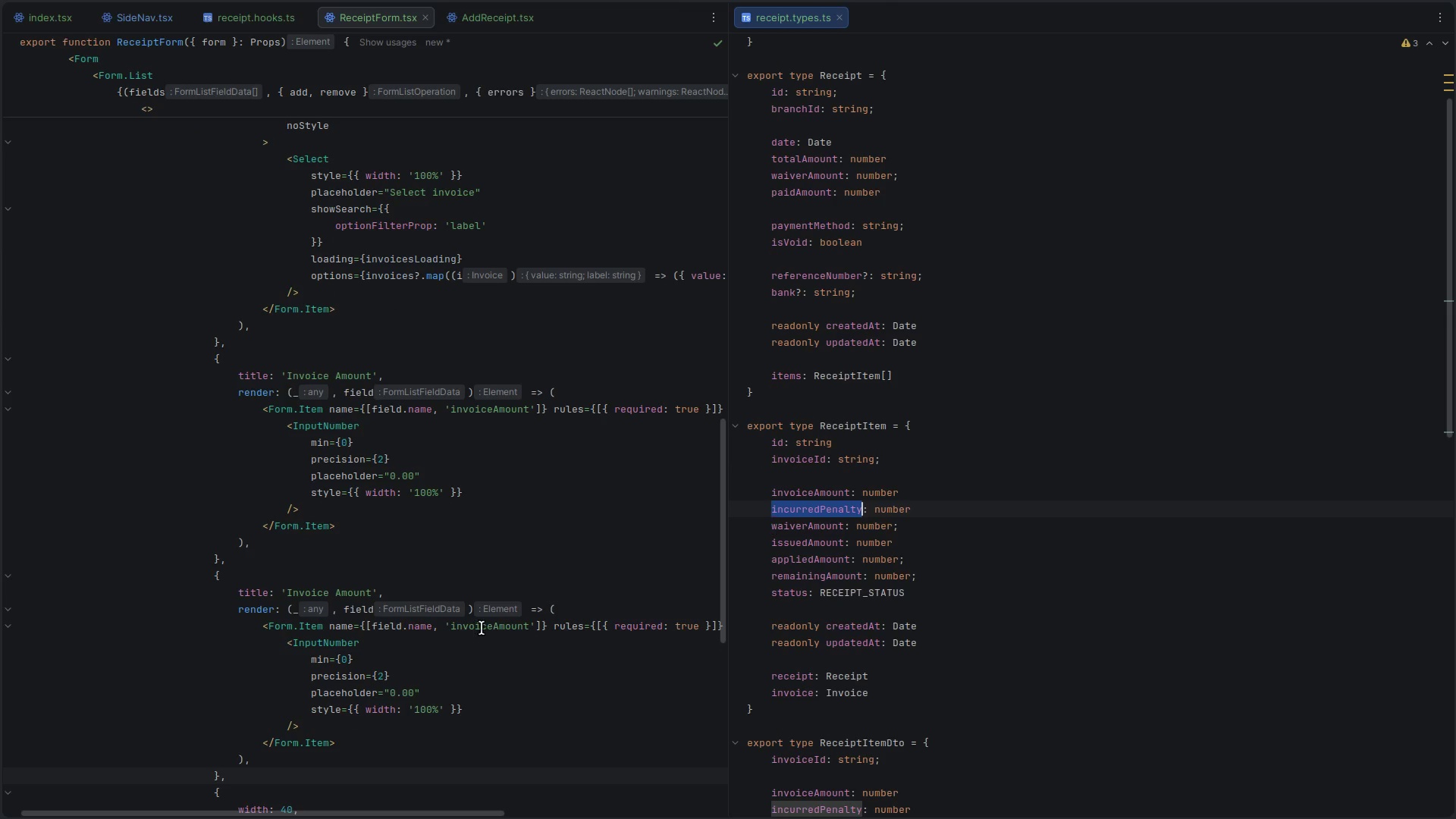 
key(Control+C)
 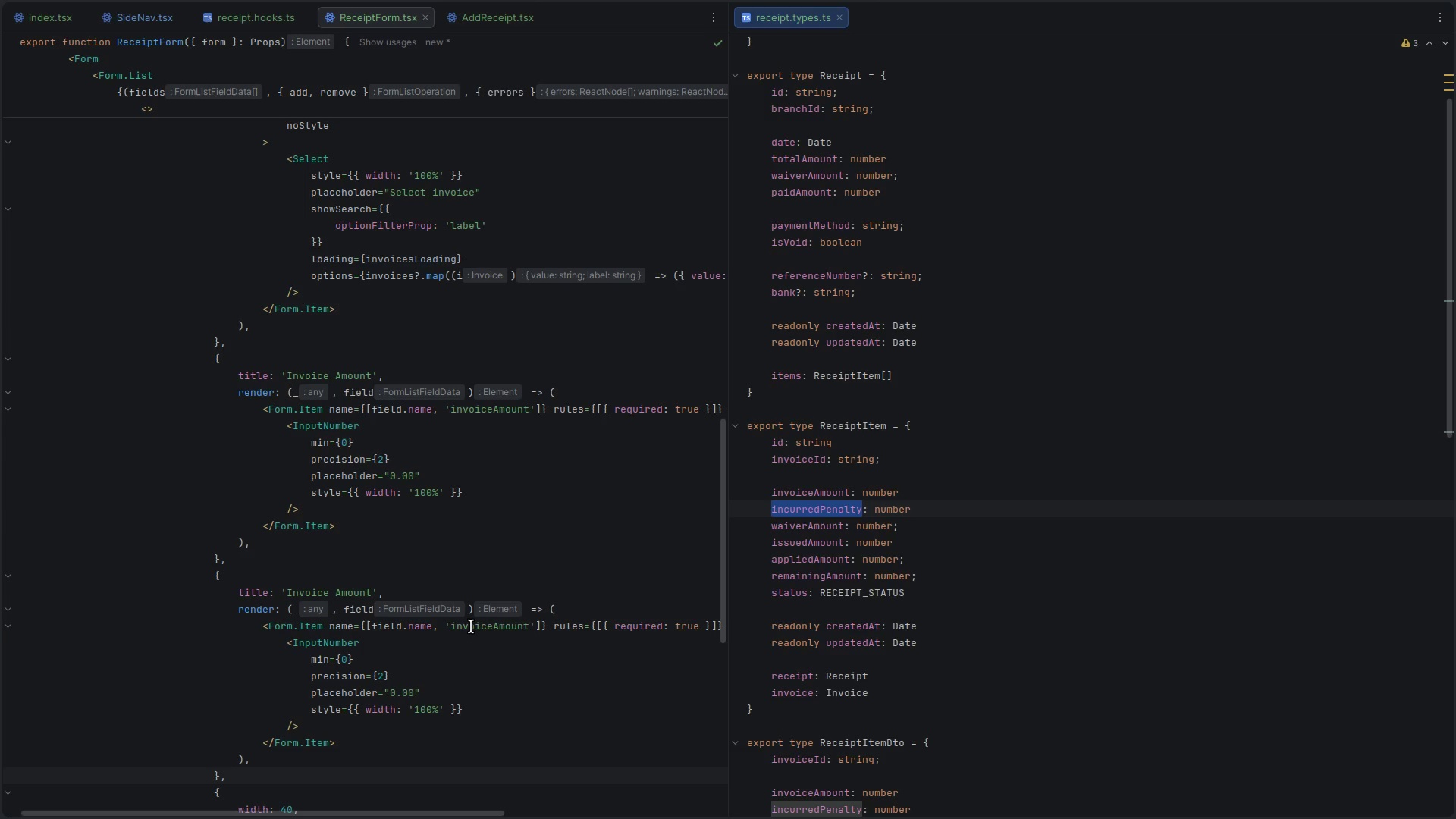 
double_click([471, 626])
 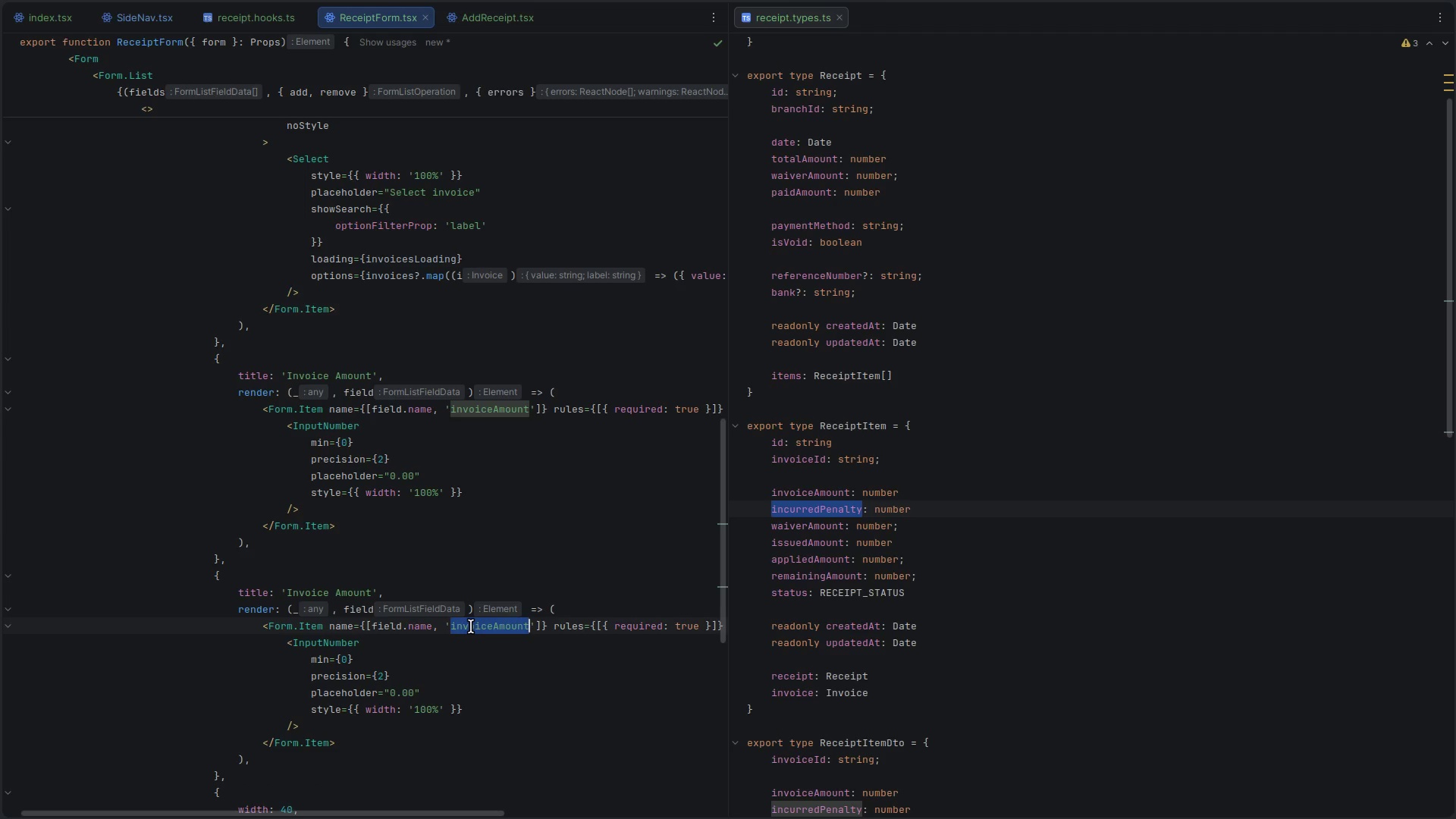 
key(Control+V)
 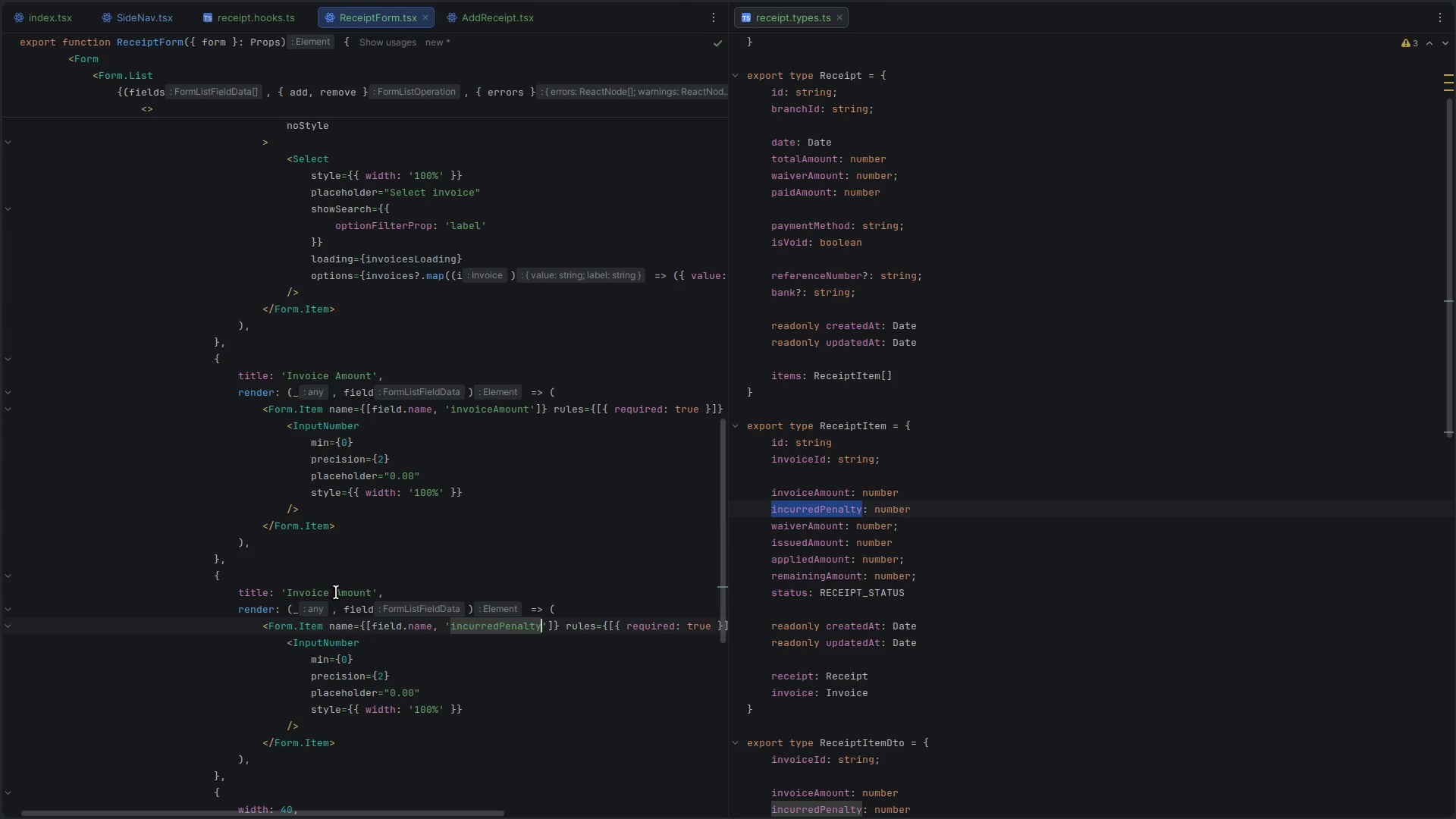 
double_click([344, 592])
 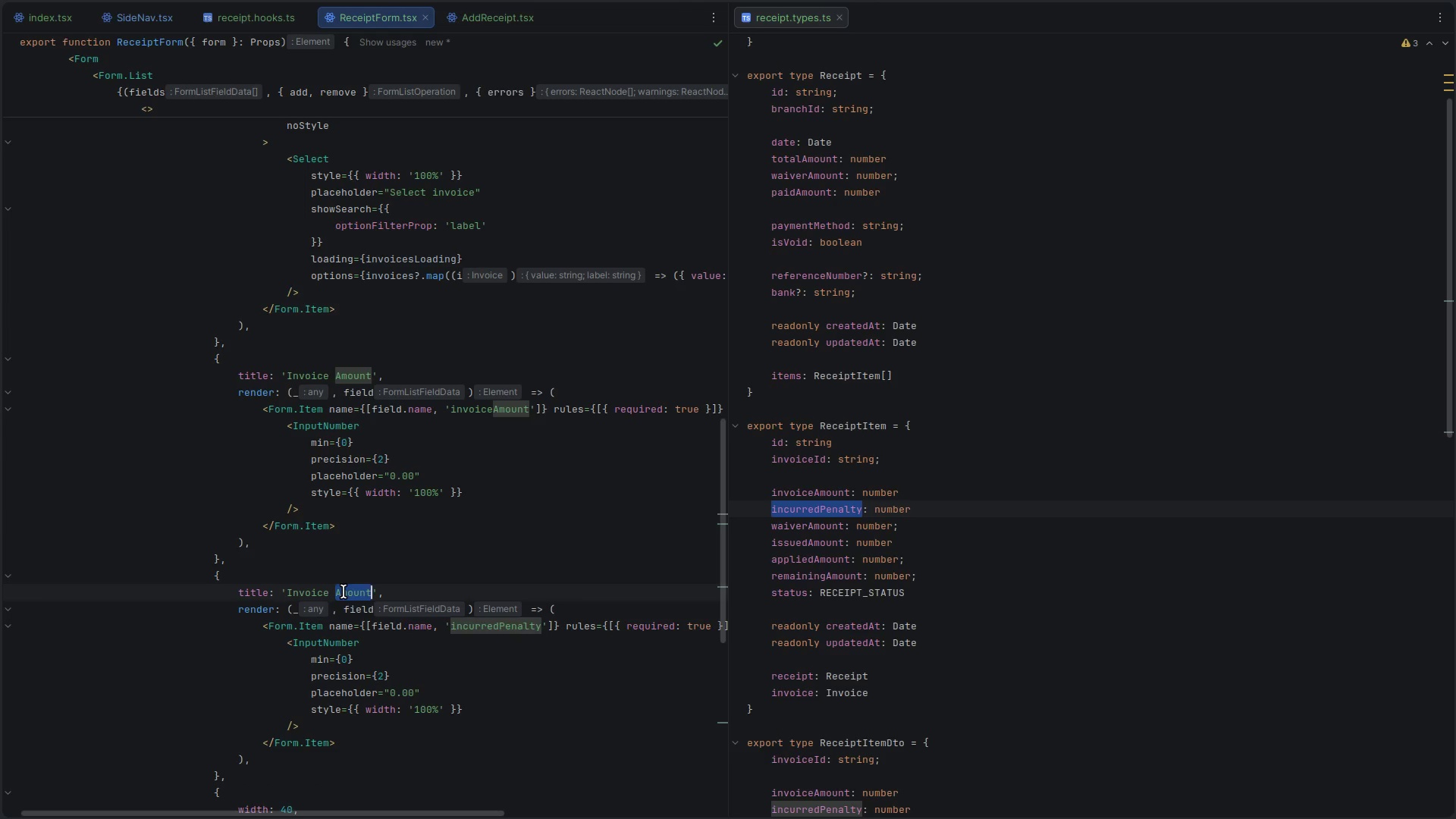 
key(Backspace)
key(Backspace)
key(Backspace)
key(Backspace)
key(Backspace)
key(Backspace)
key(Backspace)
type(curred Penalty)
 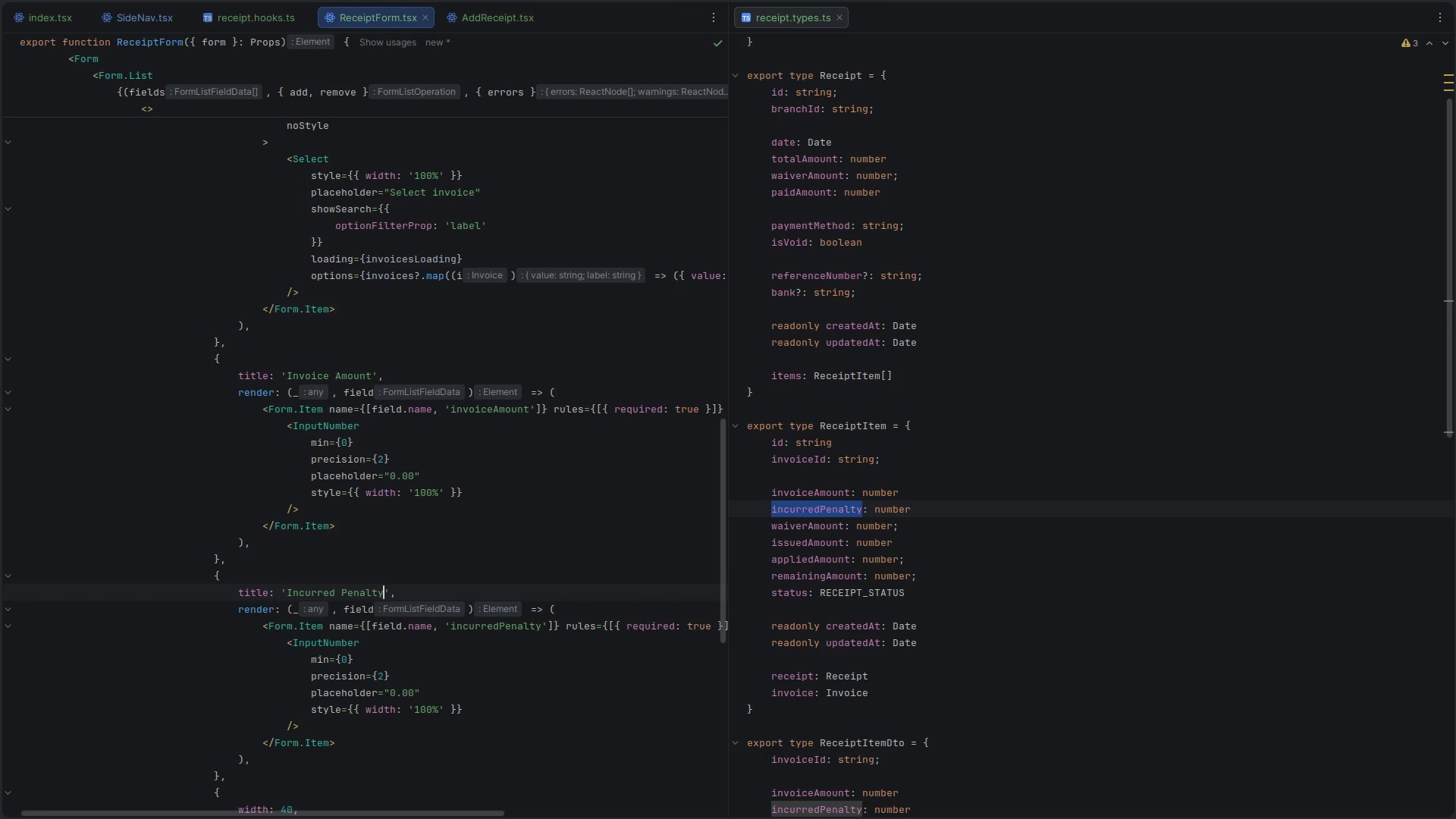 
scroll: coordinate [344, 592], scroll_direction: down, amount: 6.0
 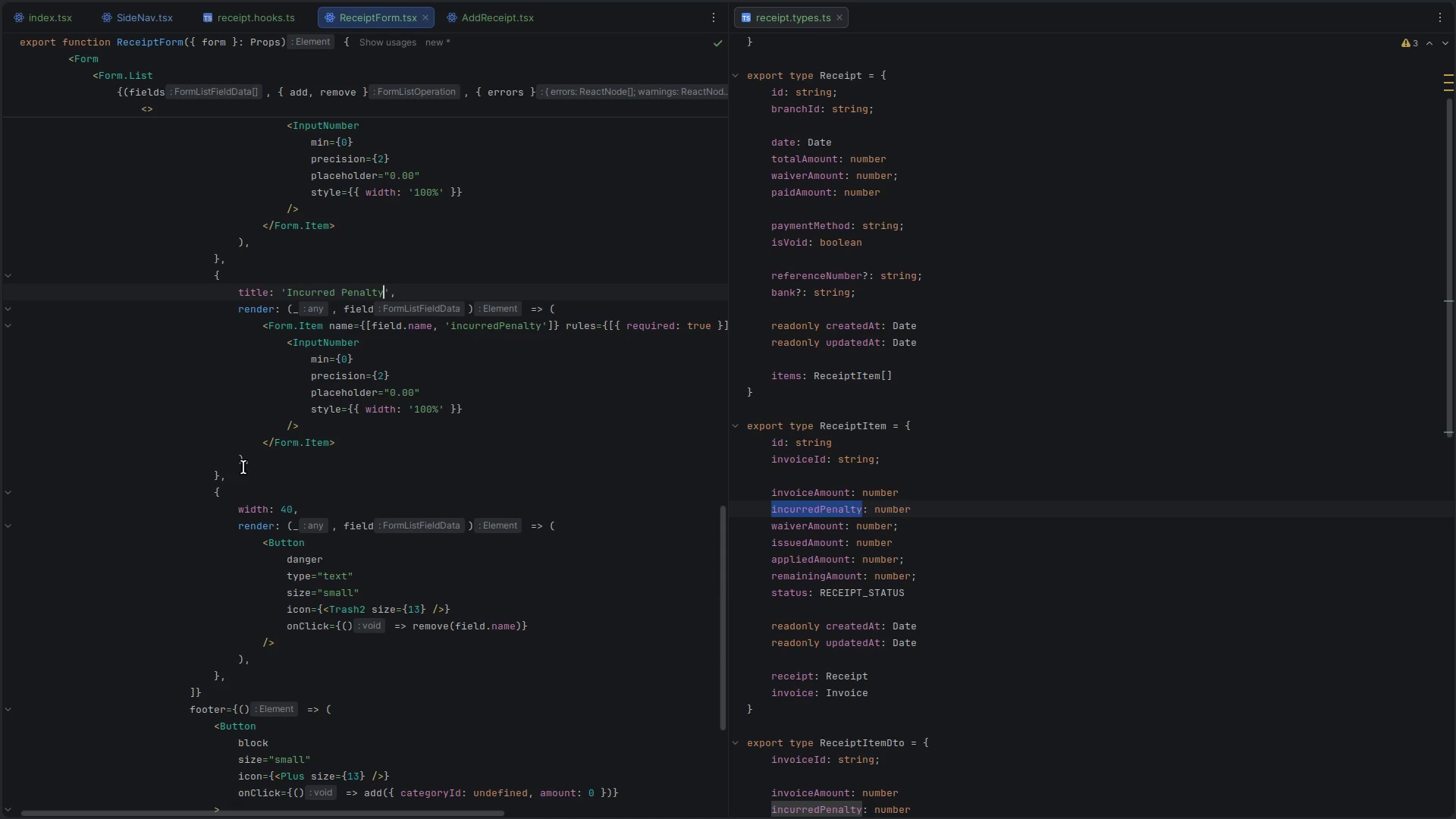 
left_click_drag(start_coordinate=[238, 471], to_coordinate=[212, 277])
 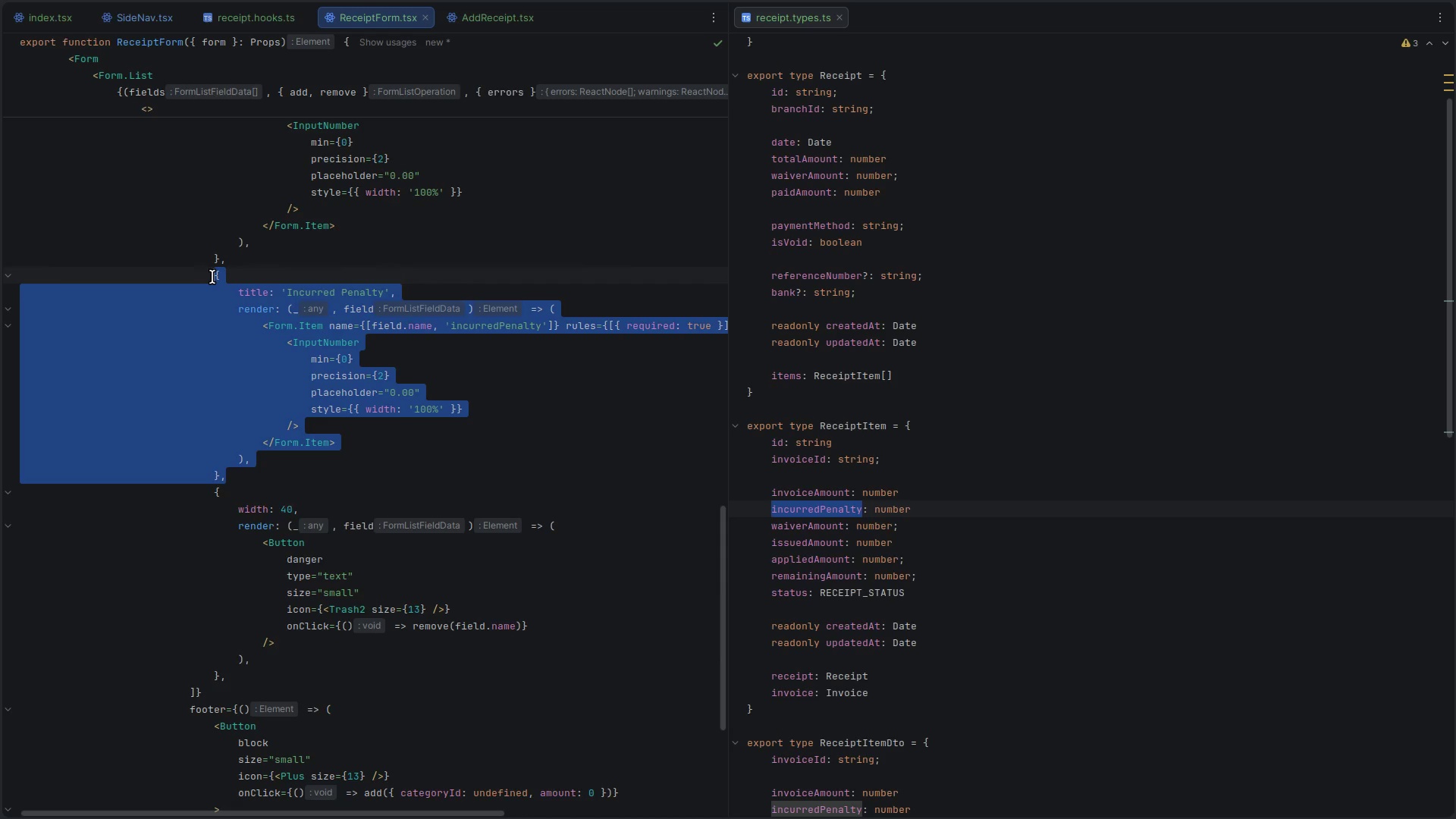 
key(Control+ControlLeft)
 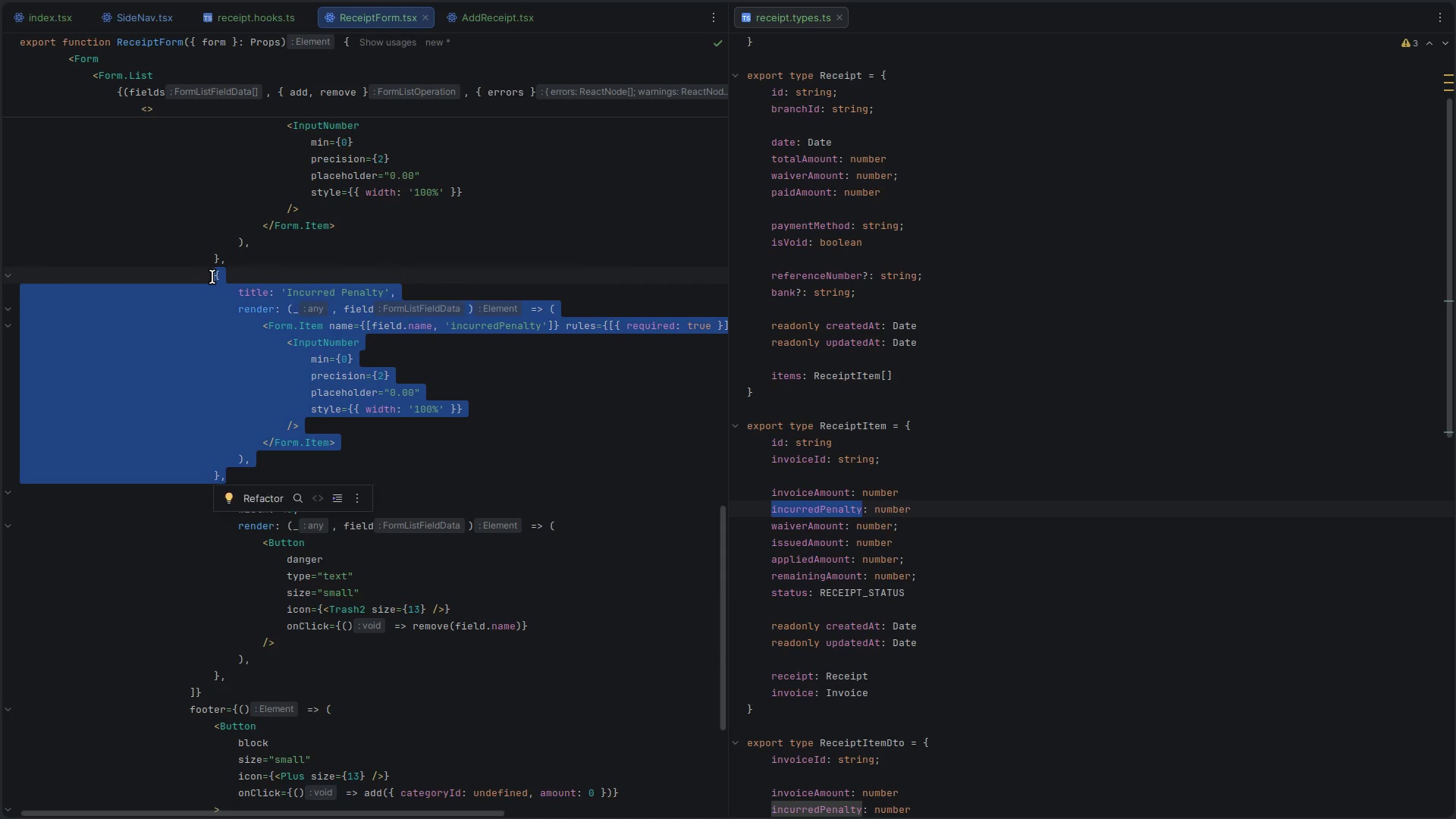 
key(Control+C)
 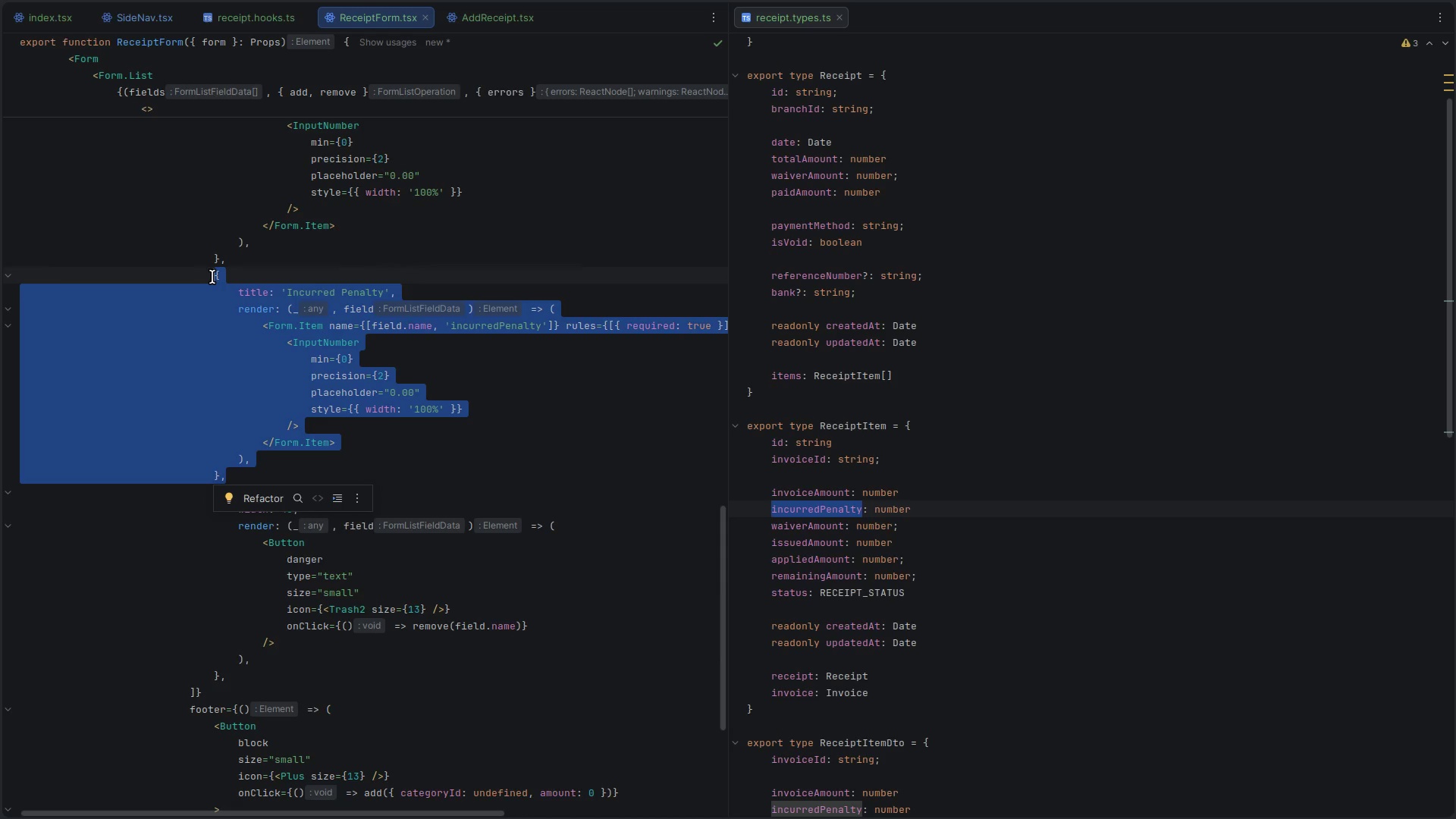 
key(ArrowRight)
 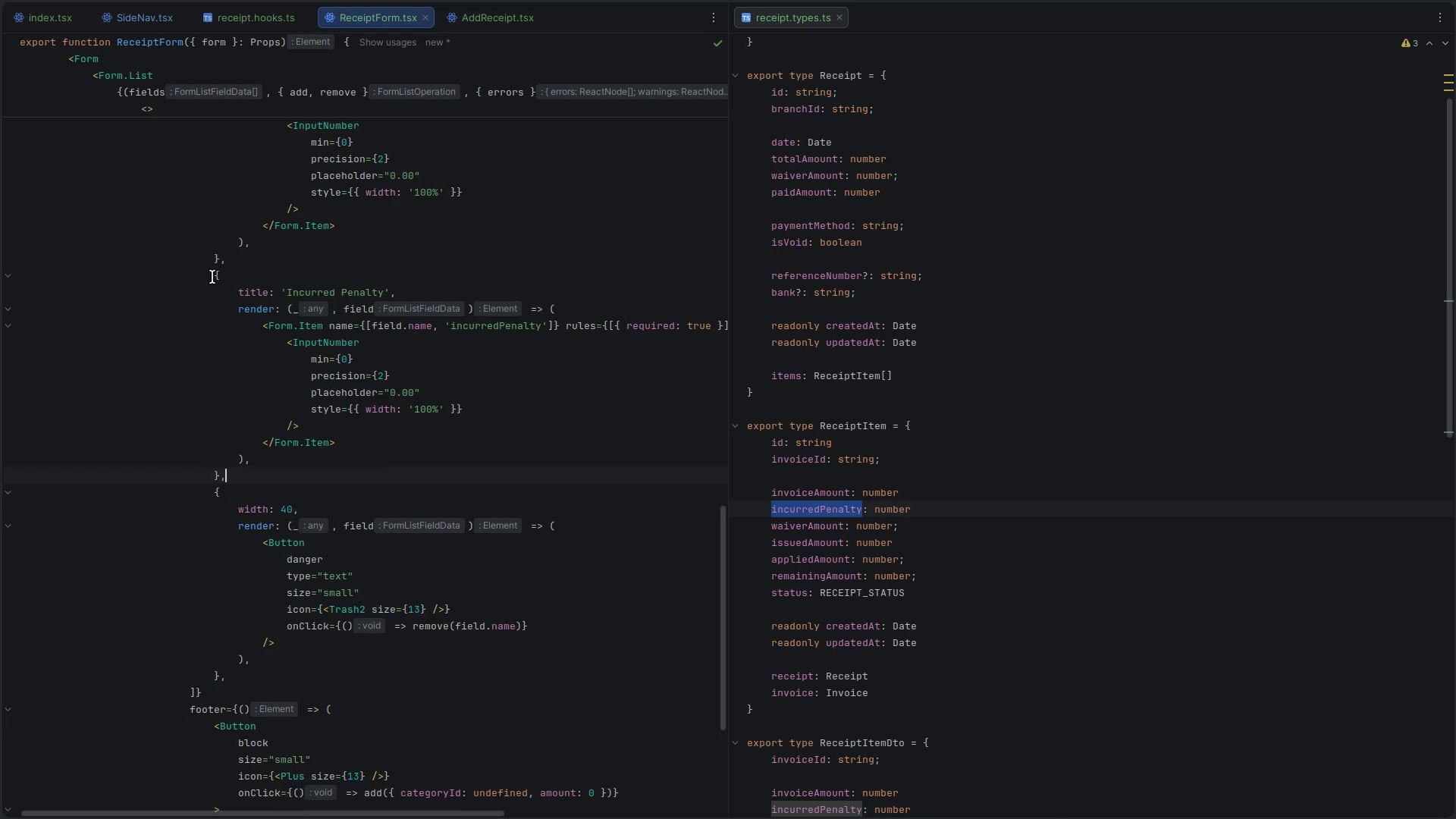 
key(Enter)
 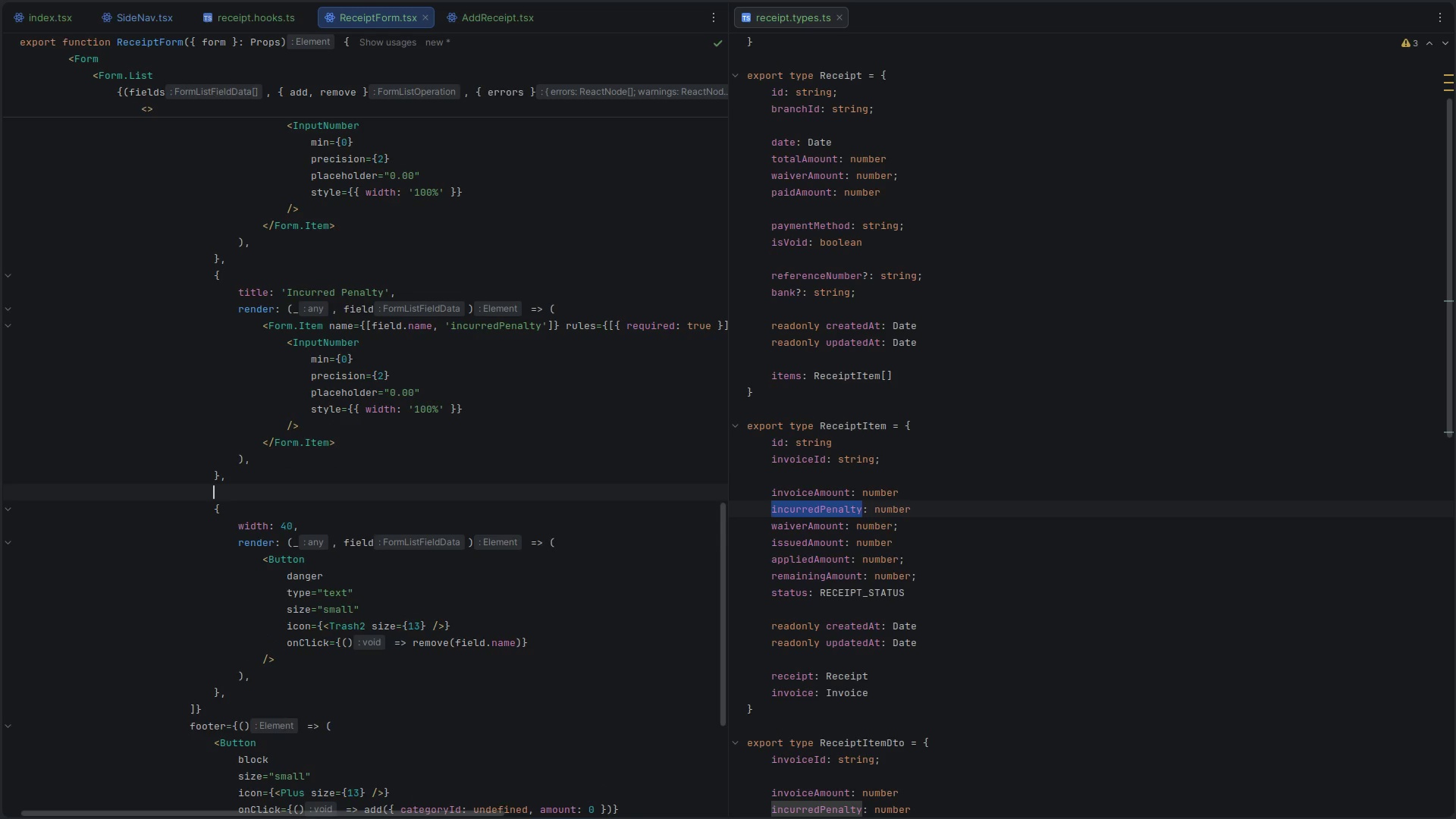 
key(Control+V)
 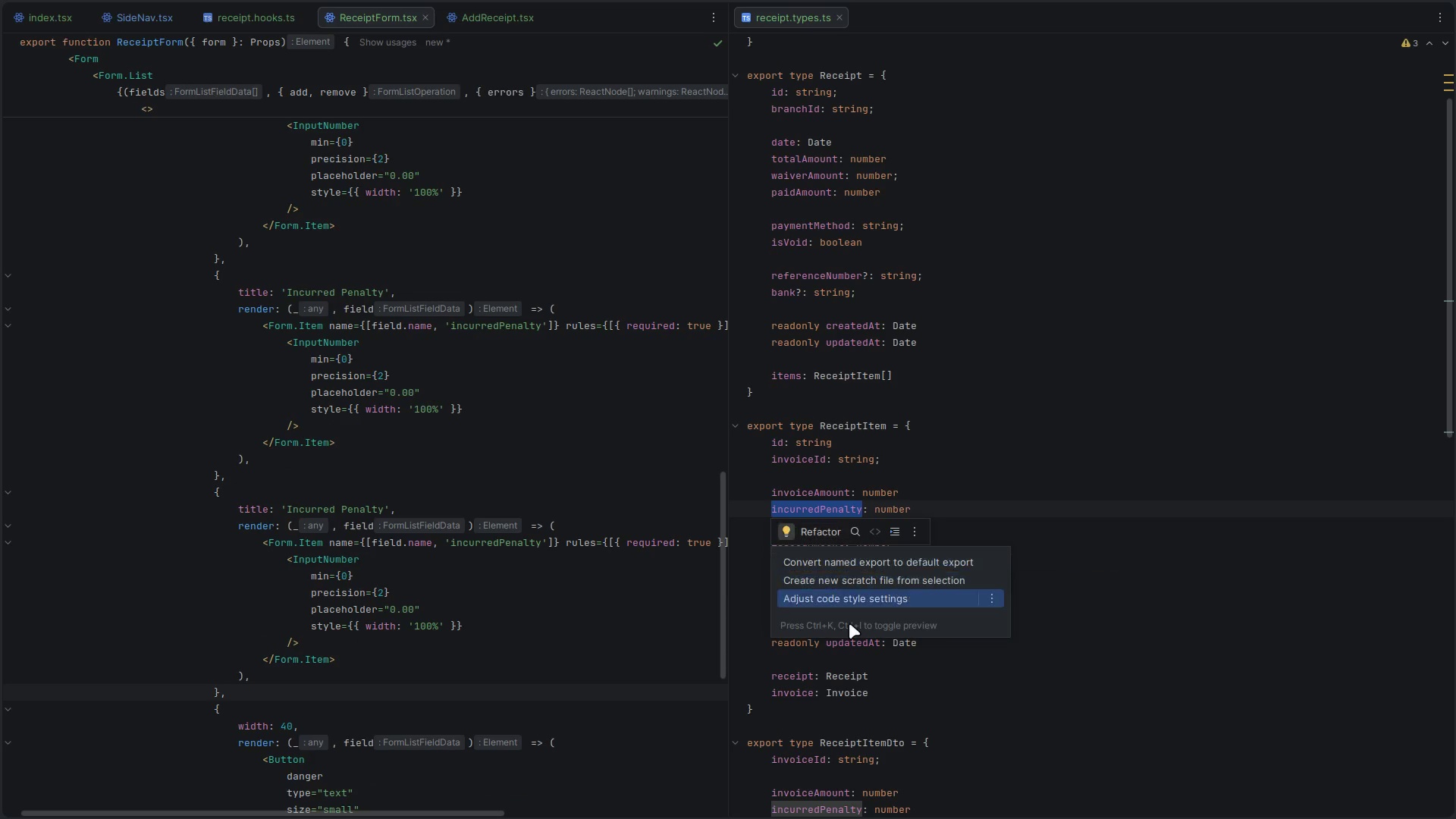 
left_click([918, 436])
 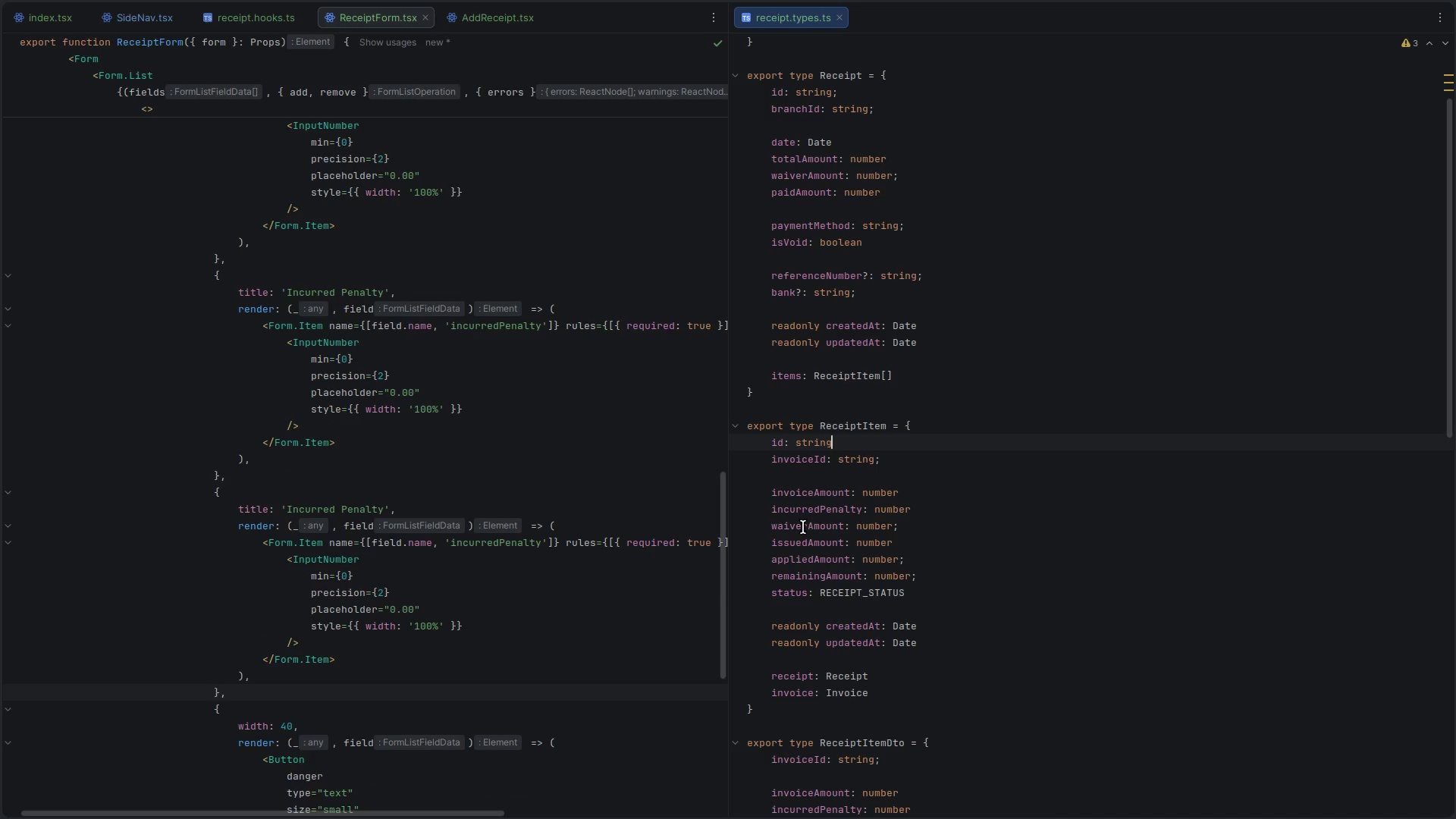 
double_click([803, 527])
 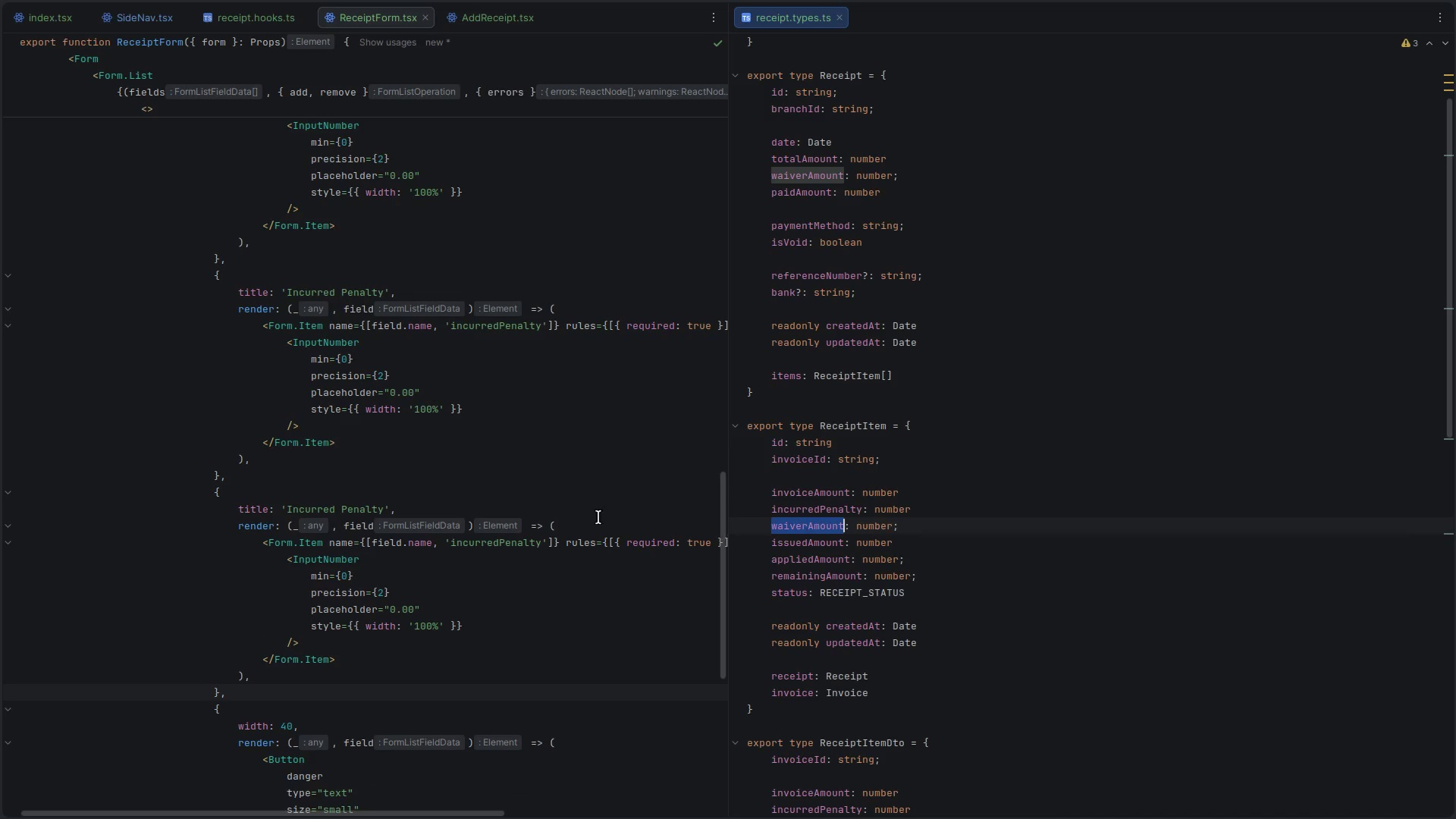 
key(Control+C)
 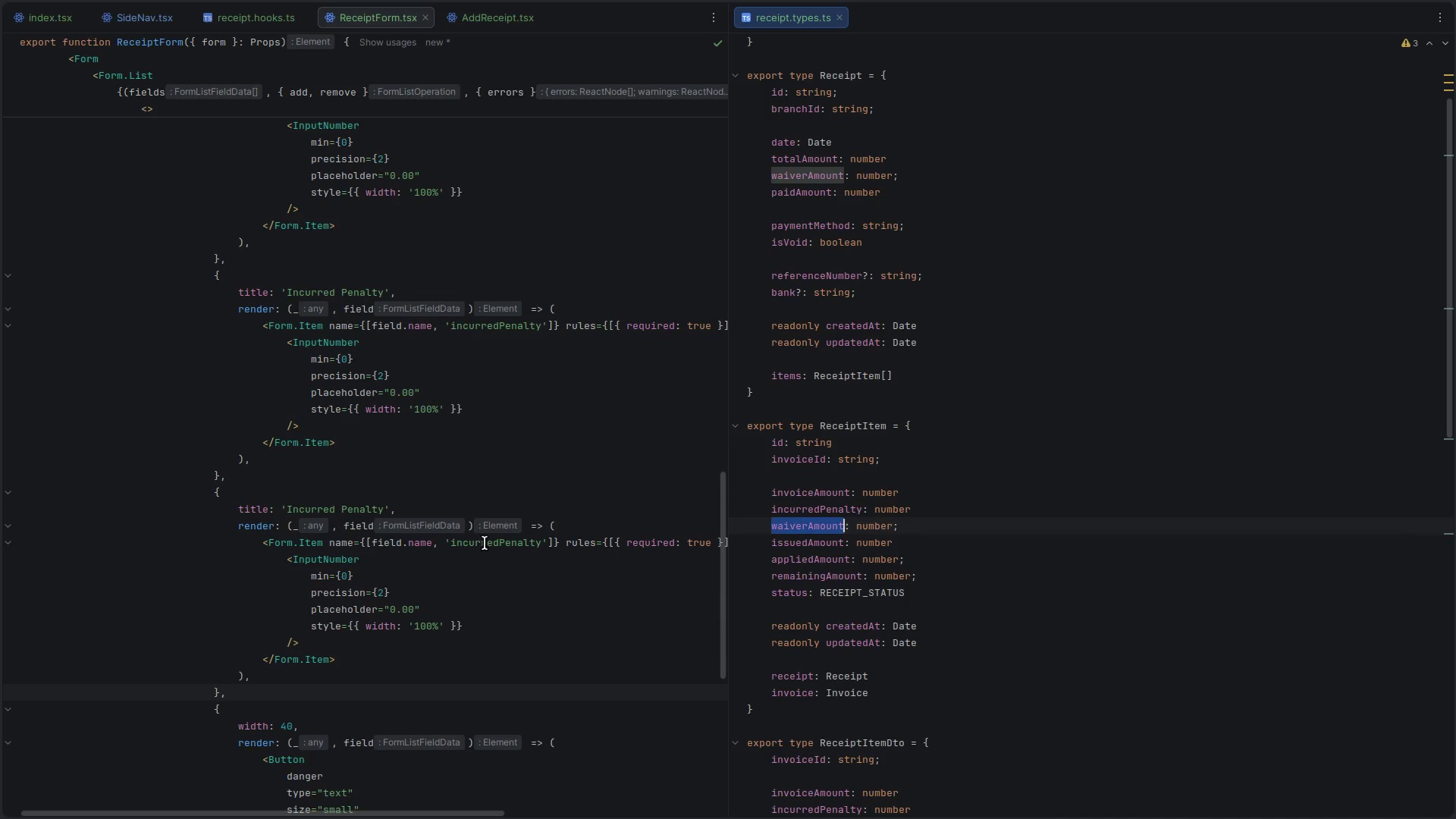 
double_click([486, 543])
 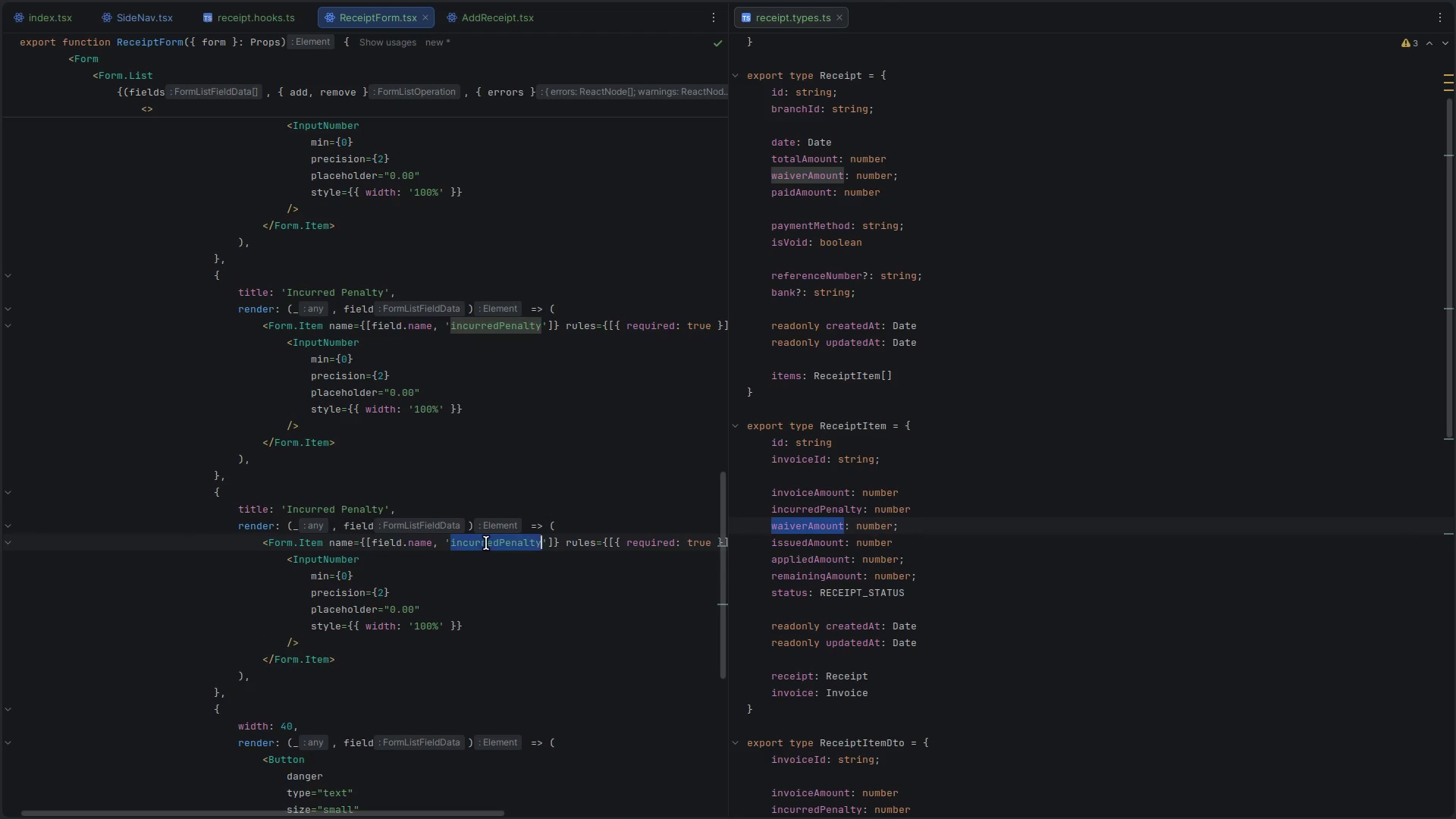 
key(Control+ControlLeft)
 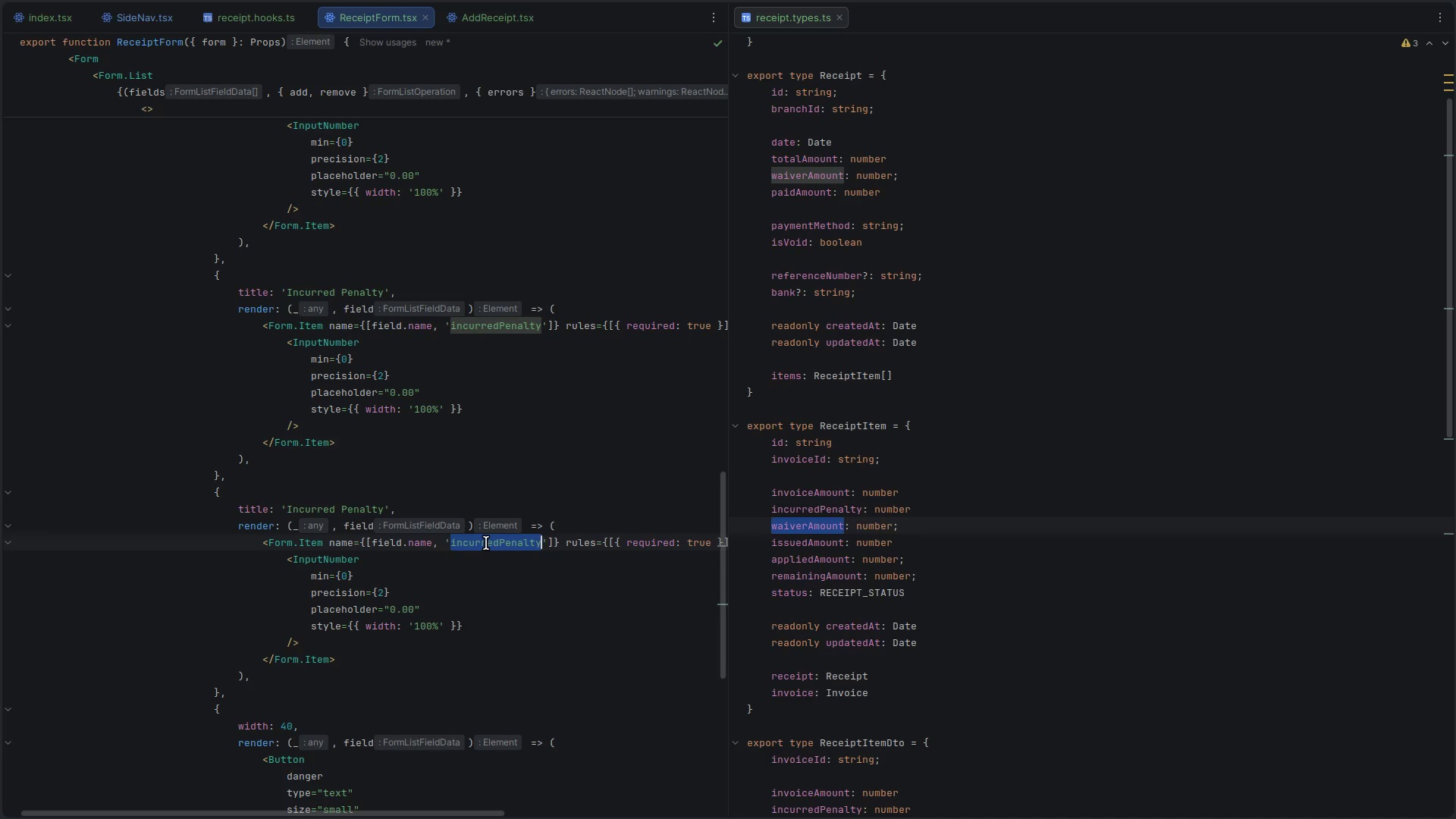 
key(Control+V)
 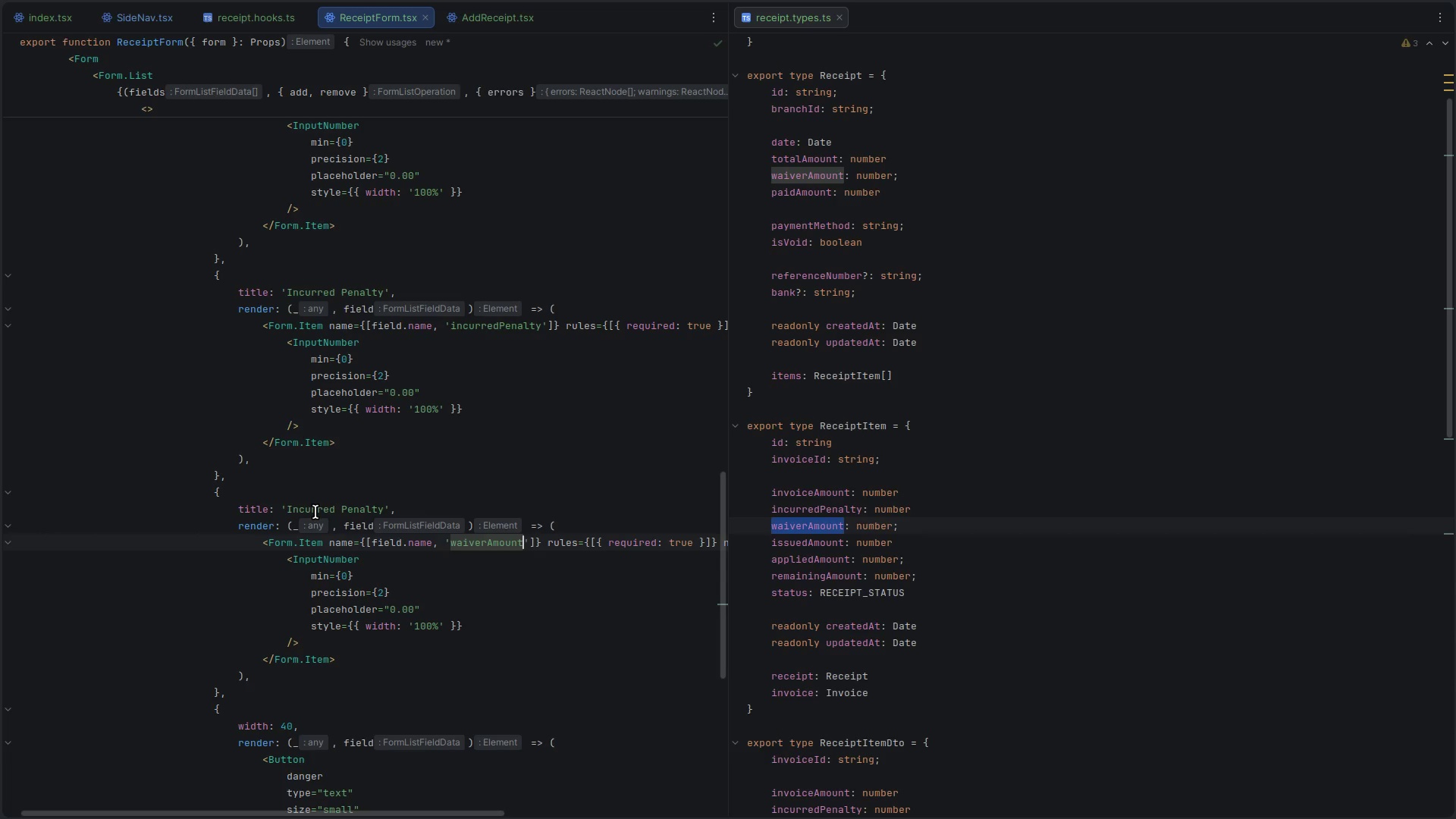 
double_click([315, 511])
 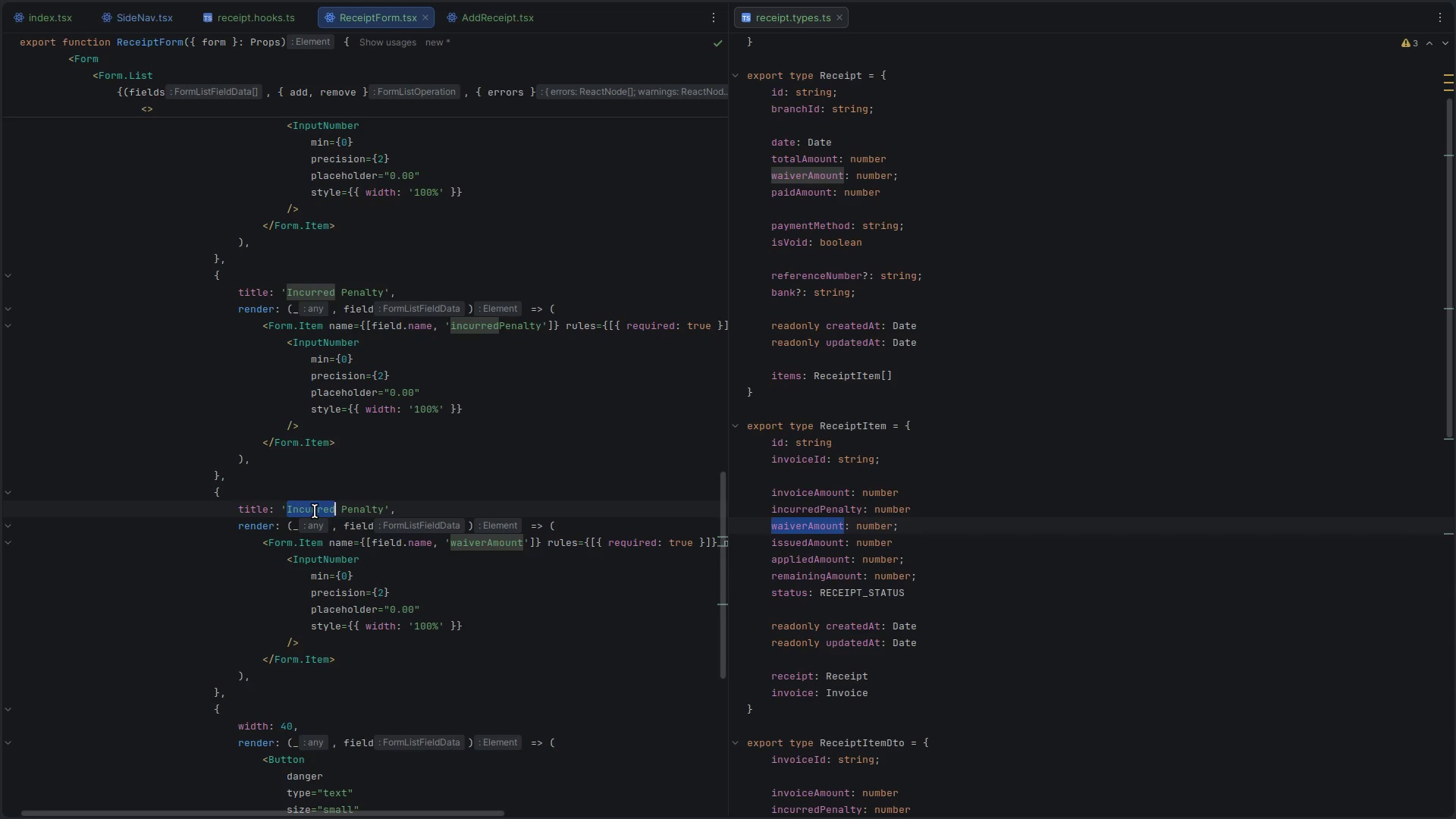 
hold_key(key=ArrowRight, duration=0.6)
 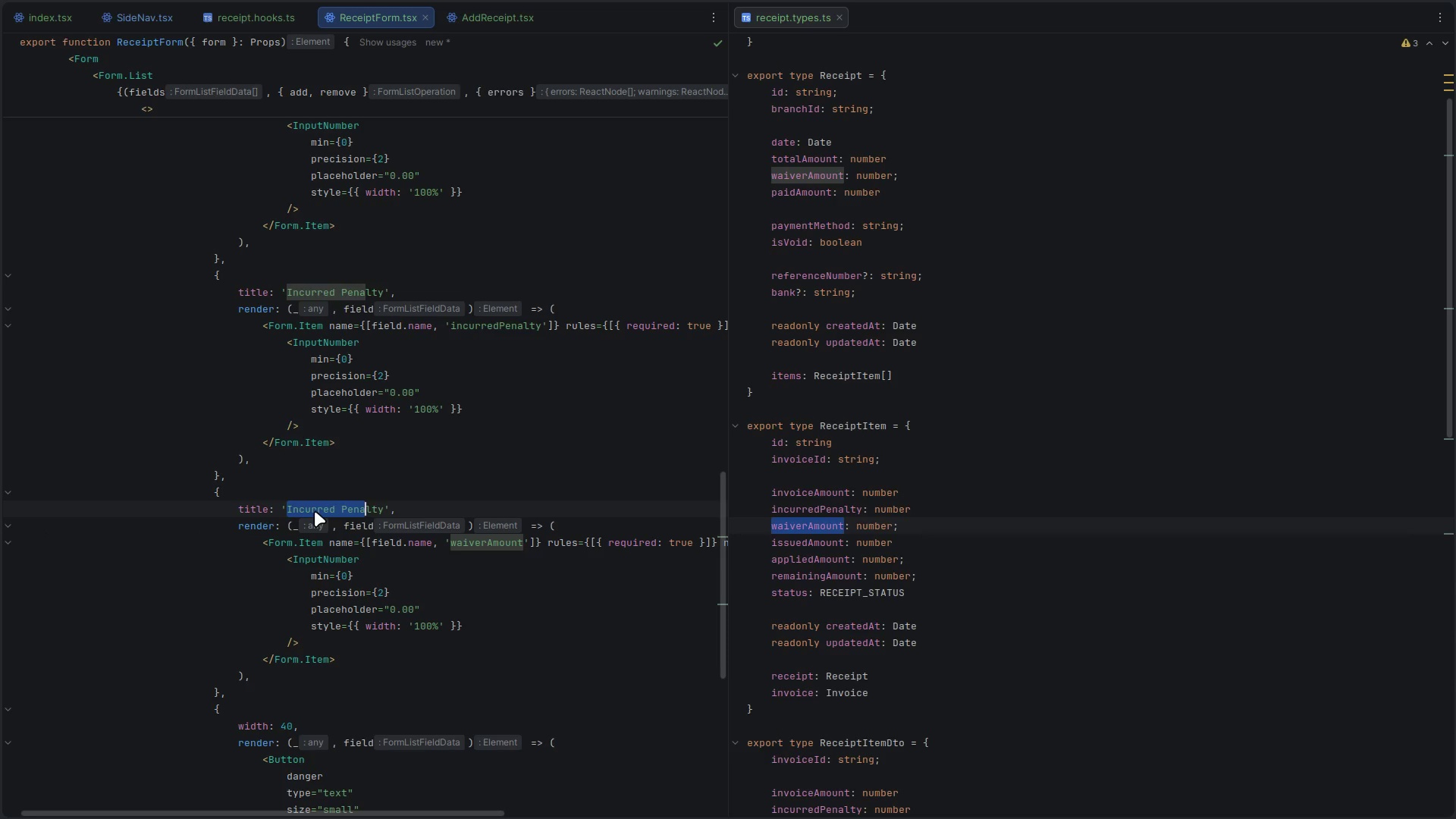 
key(Shift+ArrowRight)
 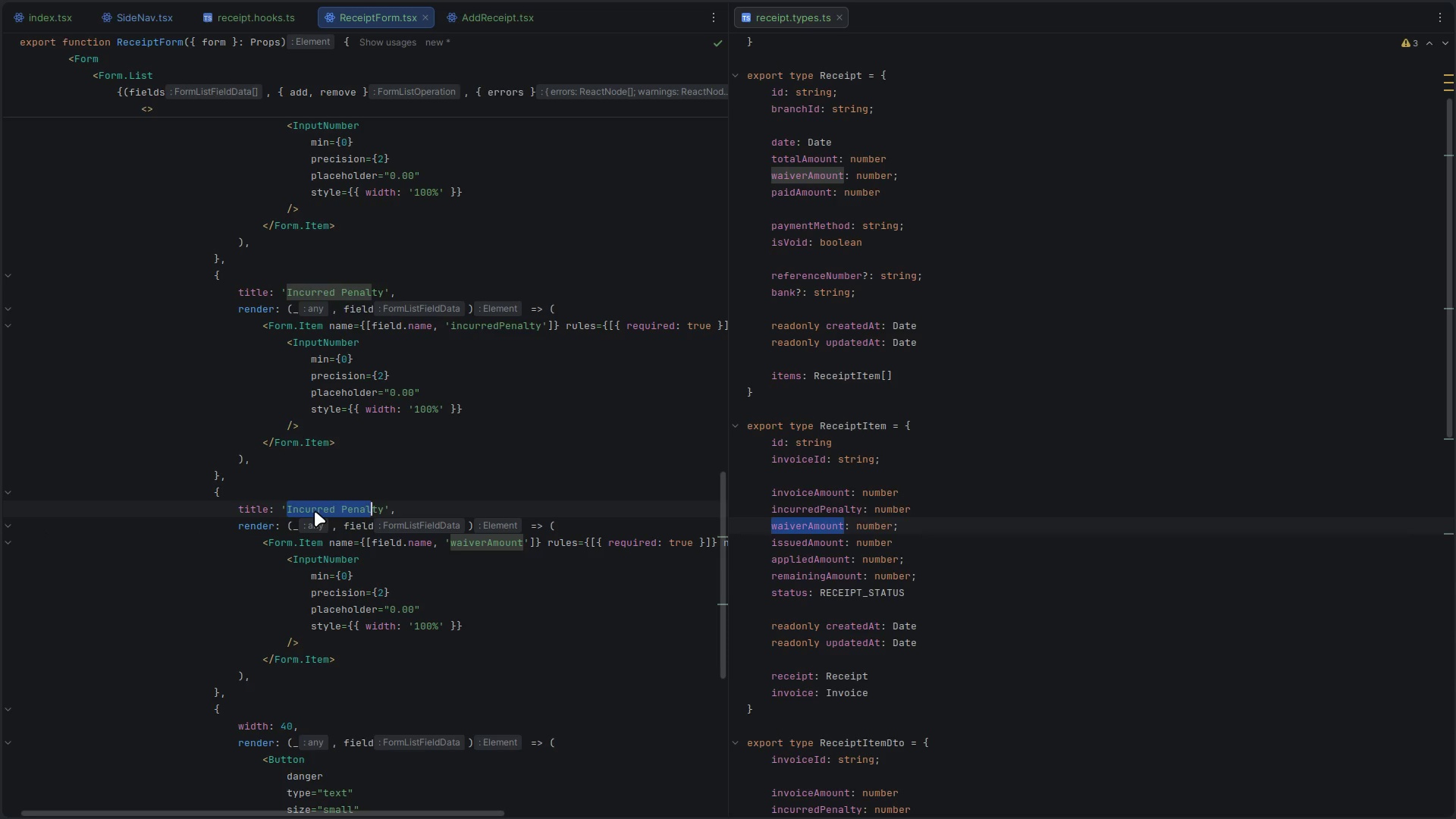 
key(Shift+ArrowRight)
 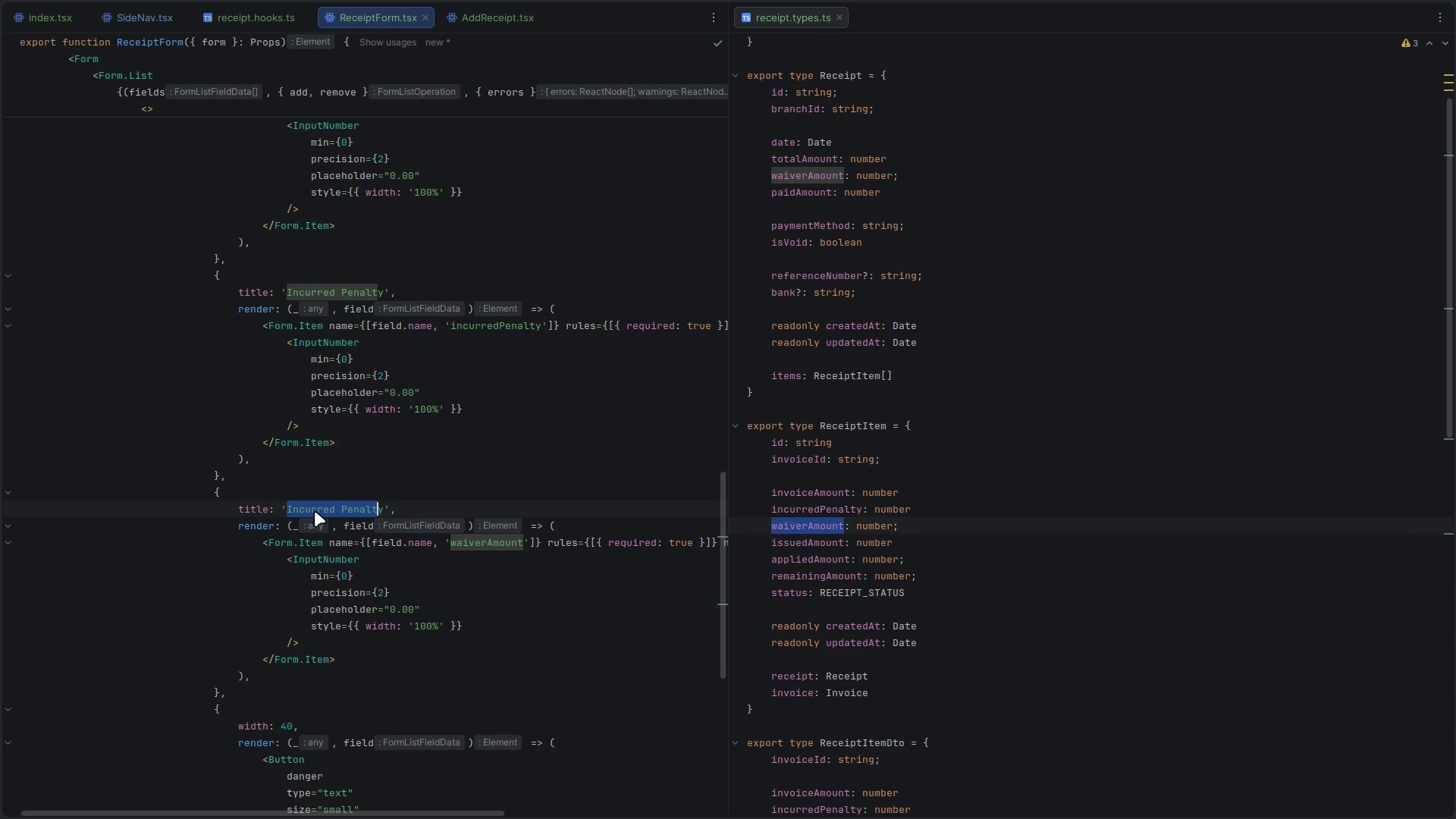 
key(Shift+ArrowRight)
 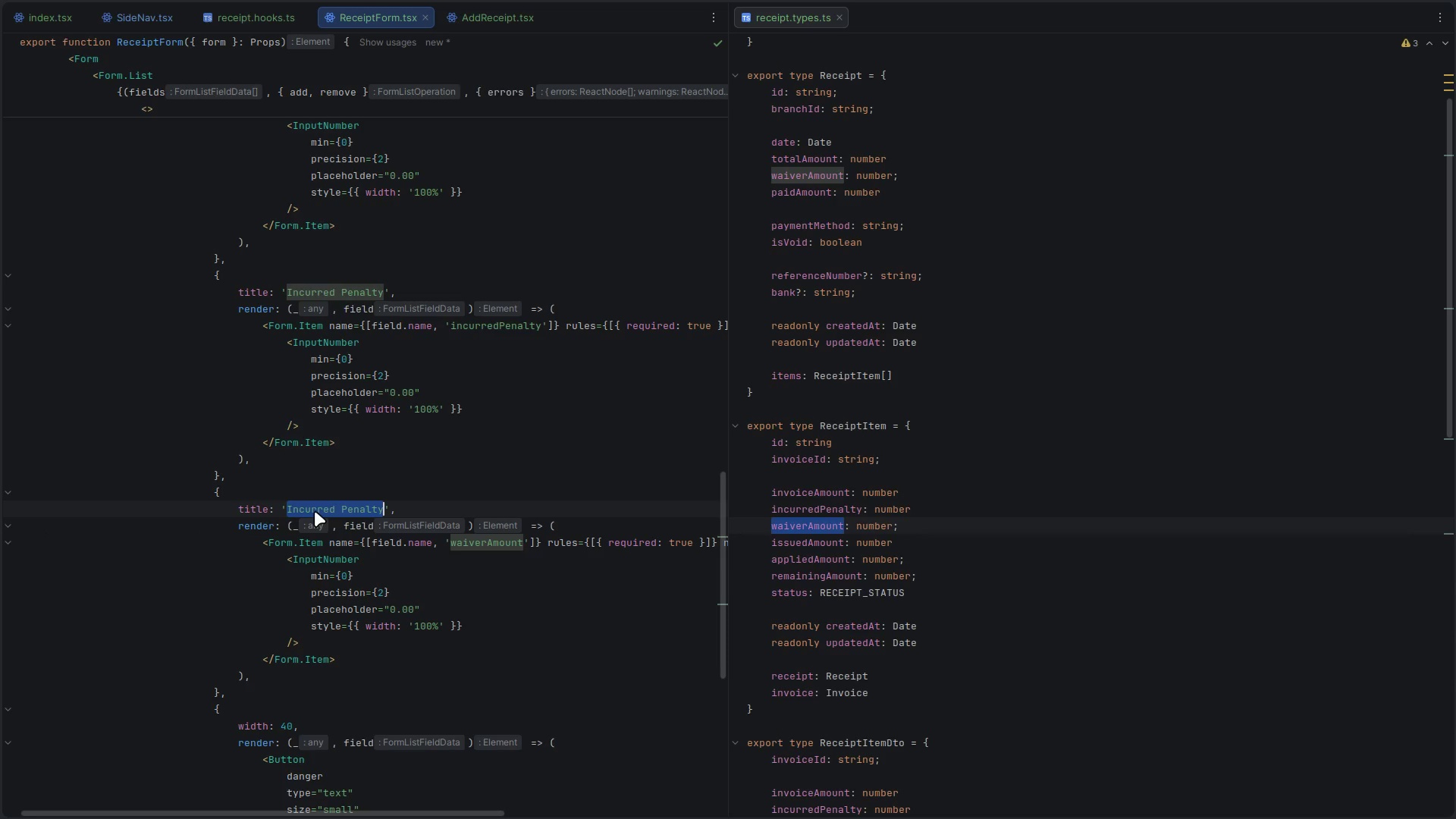 
type(Waiver)
 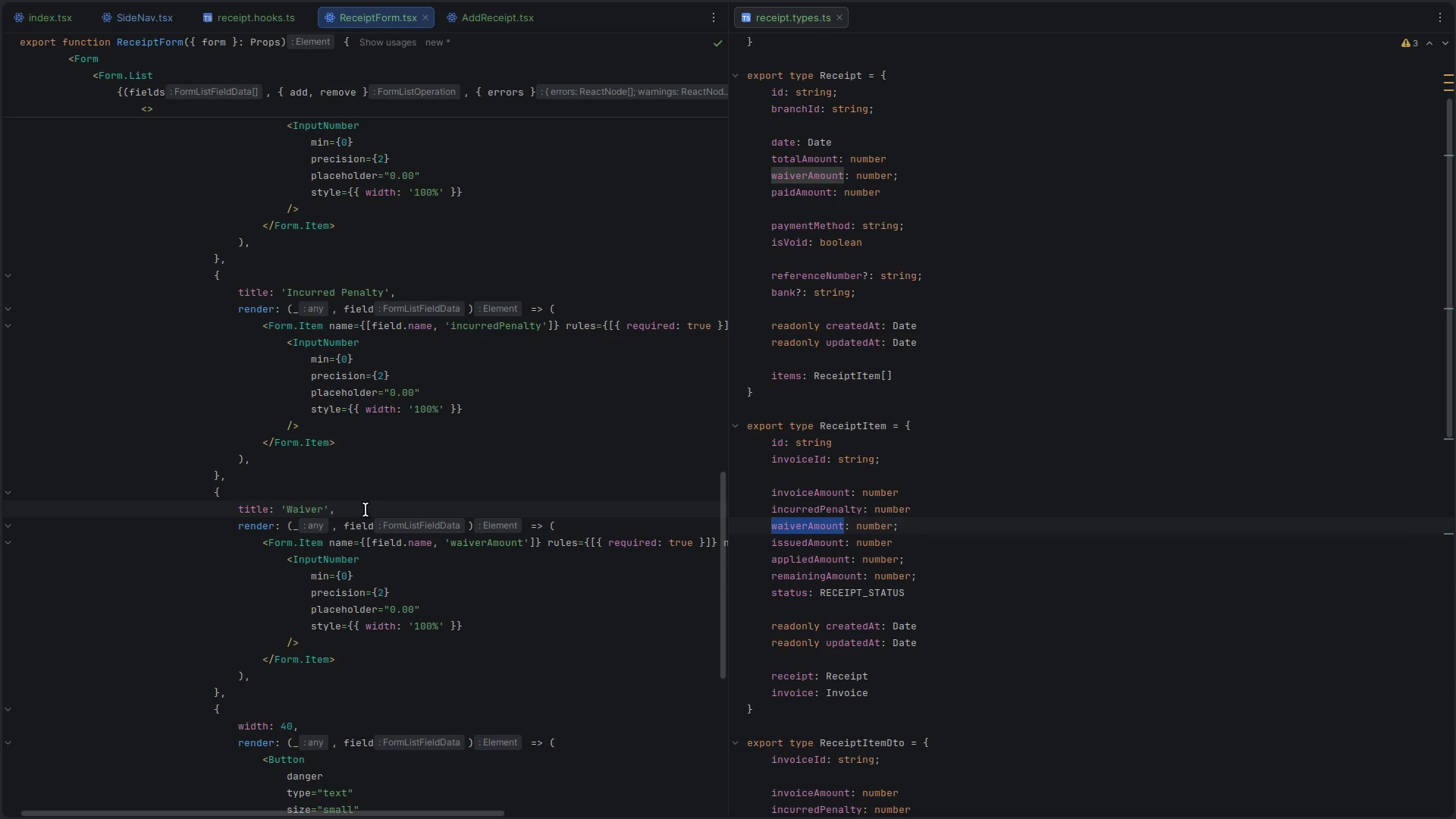 
type(/Discount)
 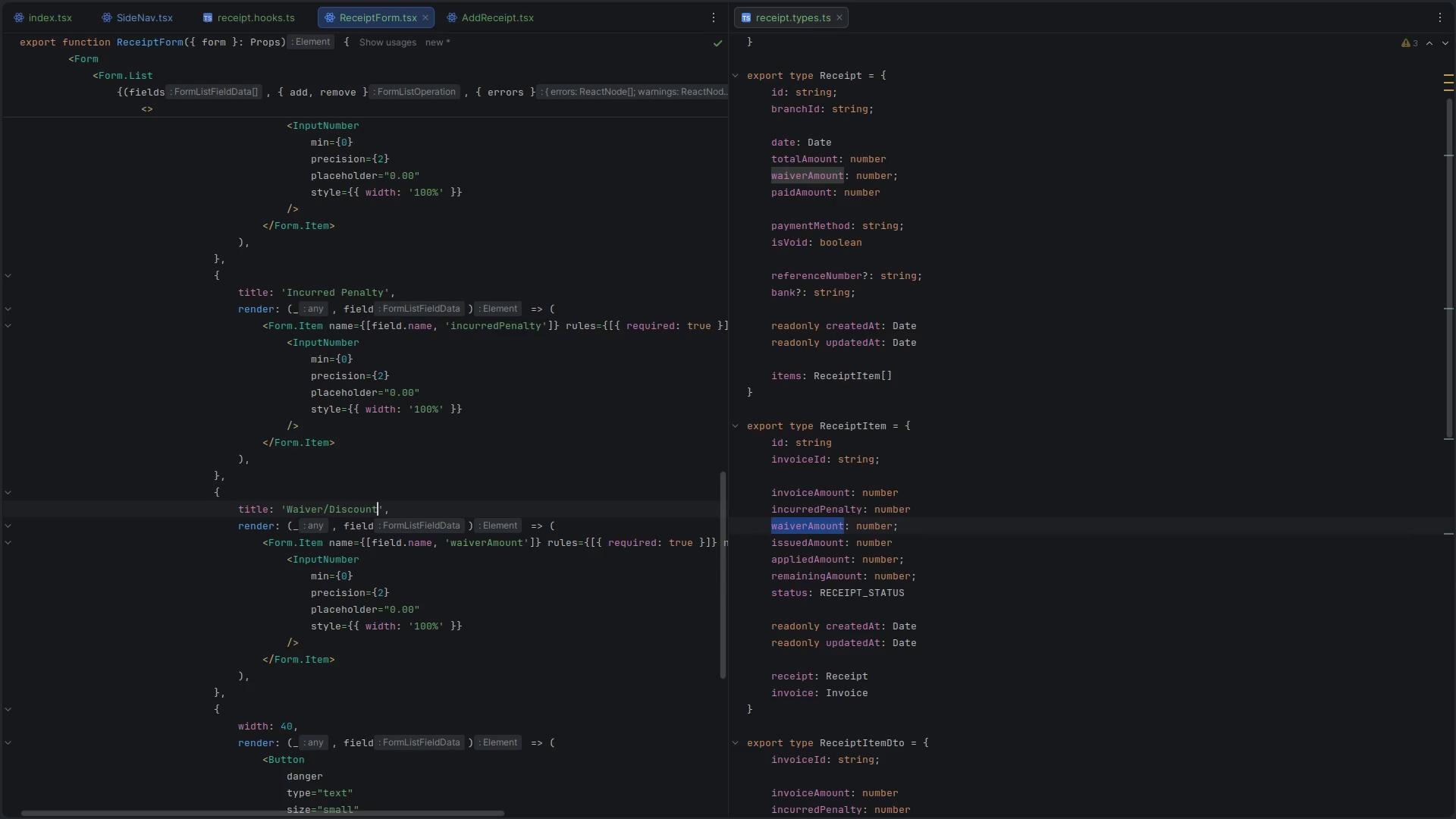 
scroll: coordinate [375, 546], scroll_direction: down, amount: 1.0
 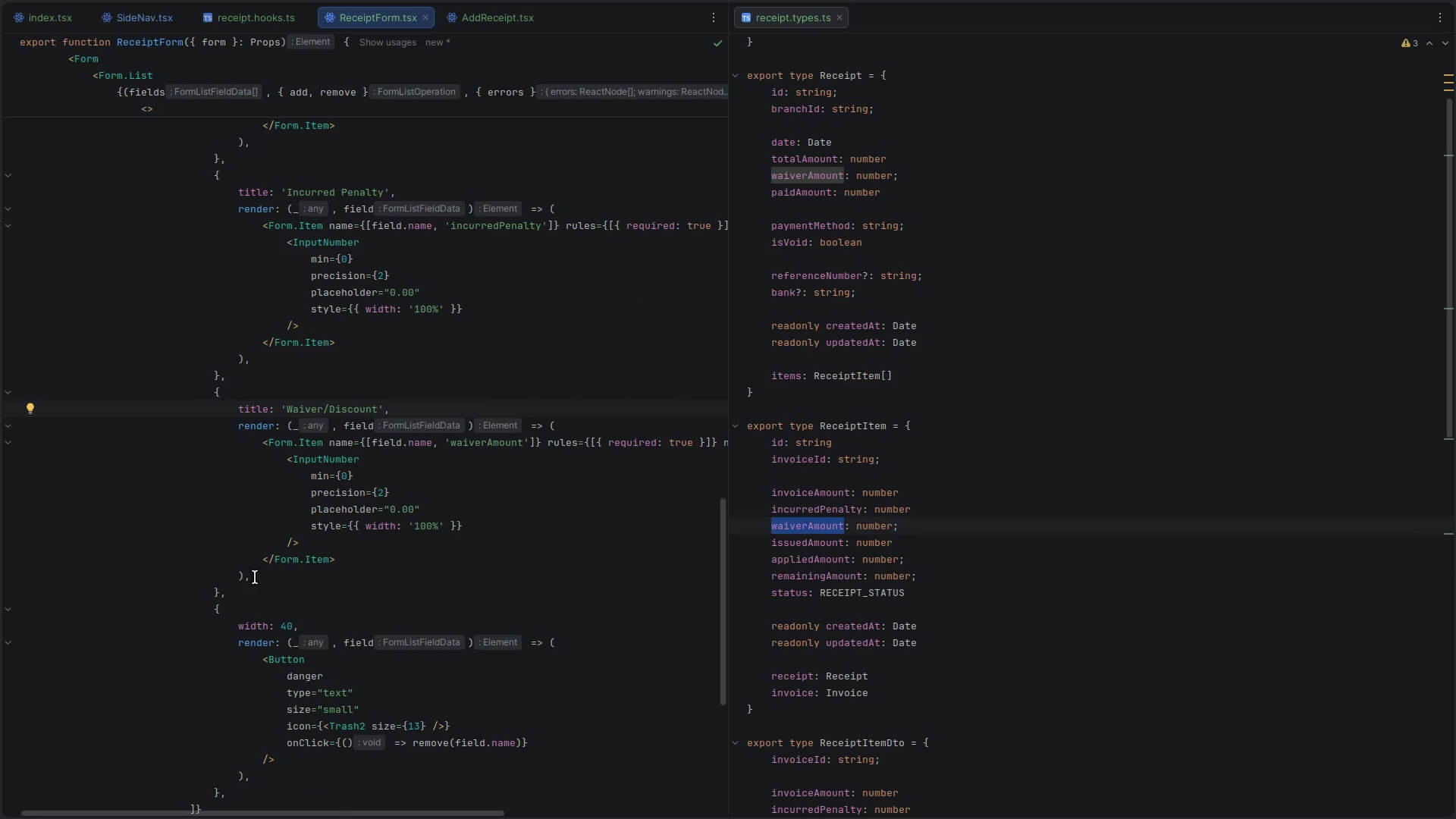 
left_click_drag(start_coordinate=[232, 590], to_coordinate=[209, 391])
 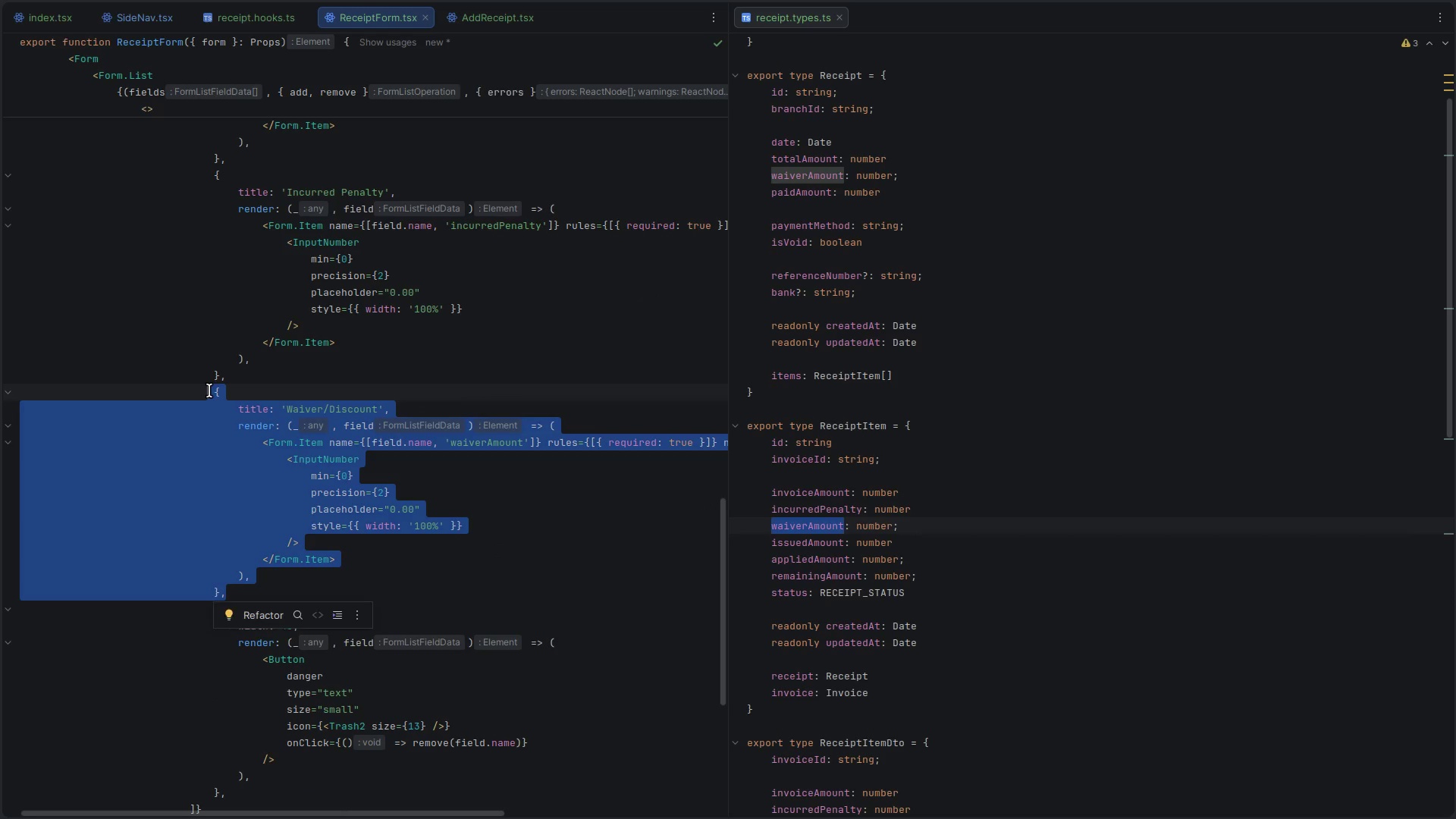 
key(Control+ControlLeft)
 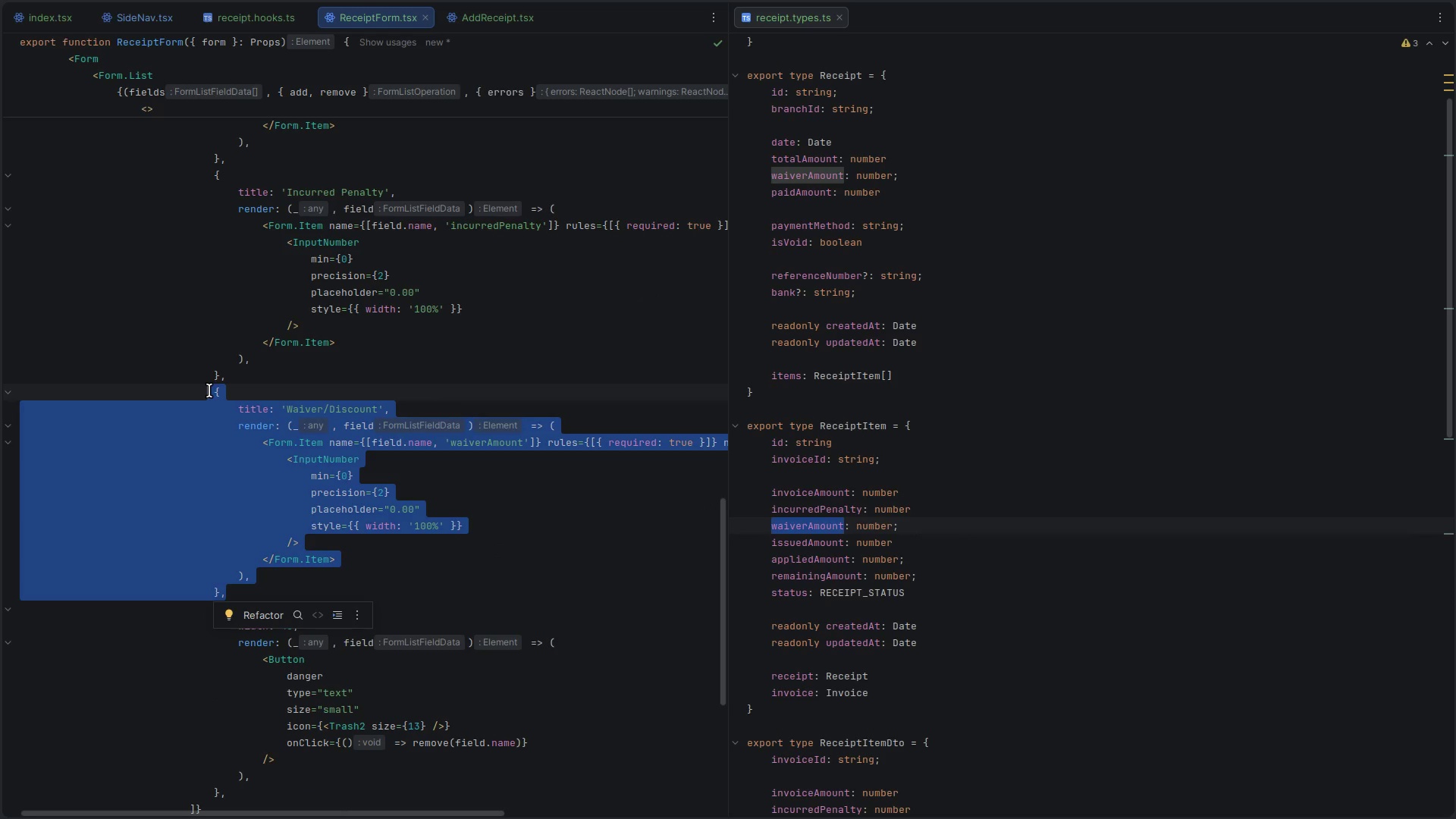 
key(Control+C)
 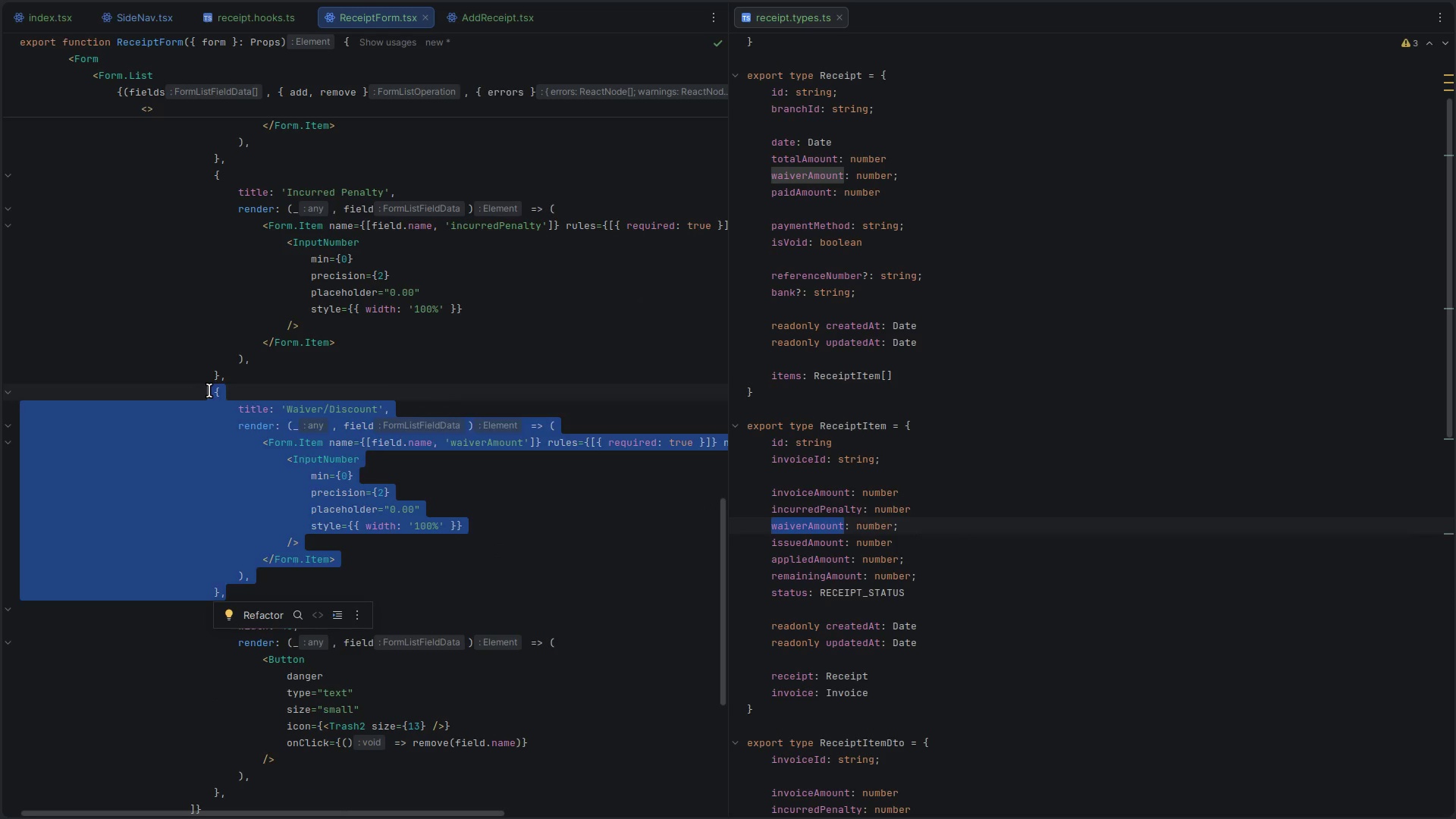 
key(ArrowRight)
 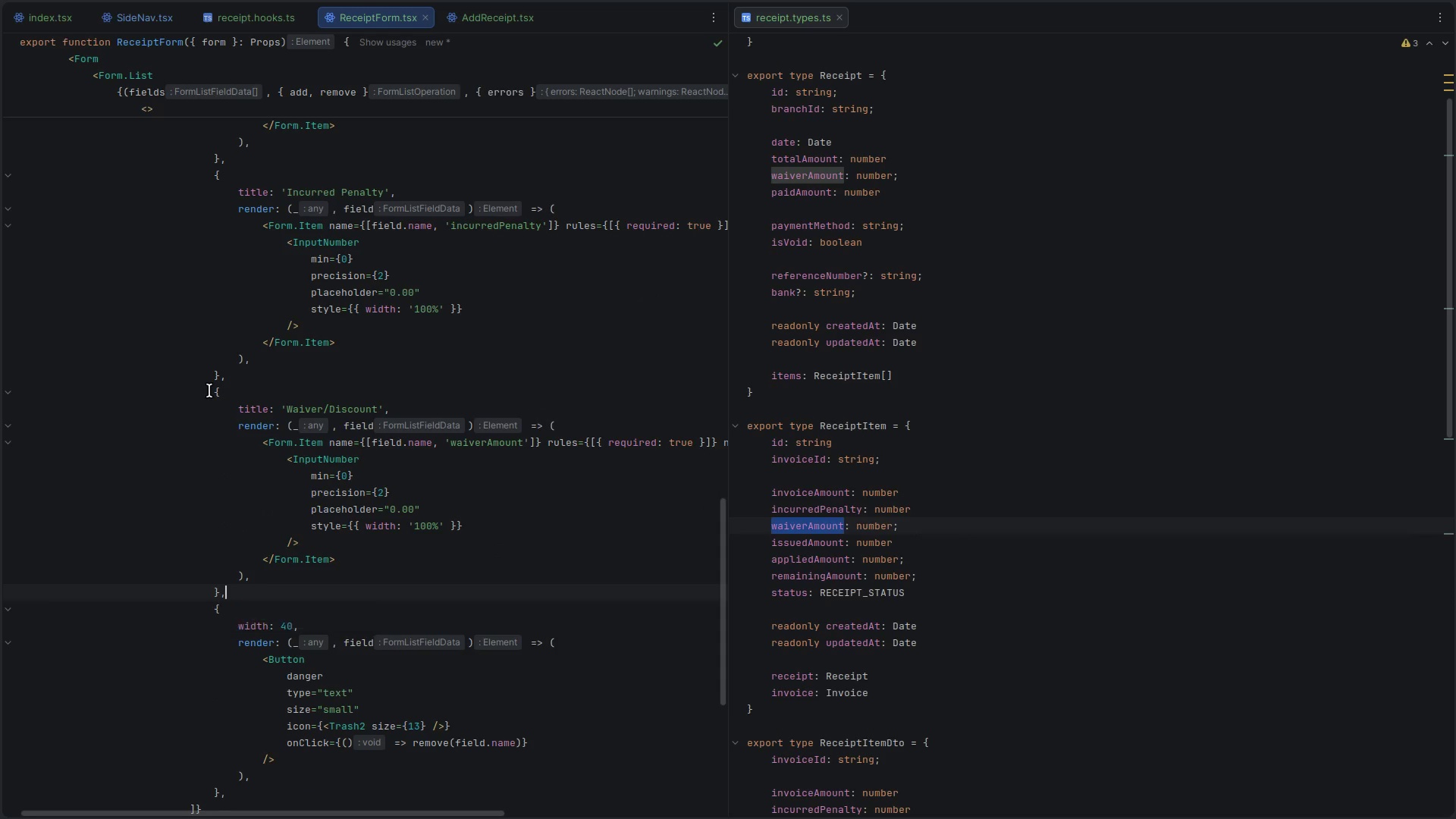 
key(Enter)
 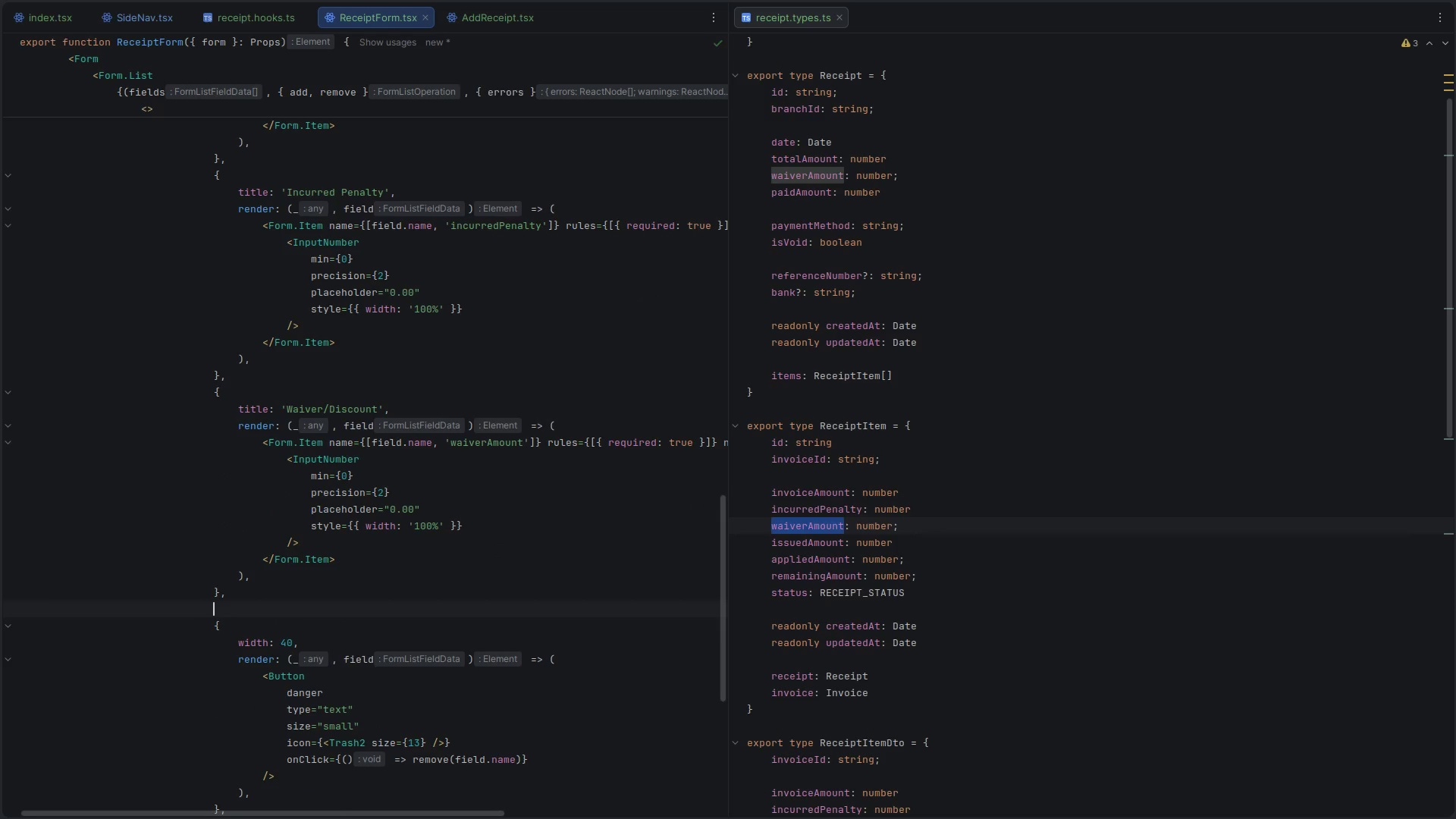 
key(Control+V)
 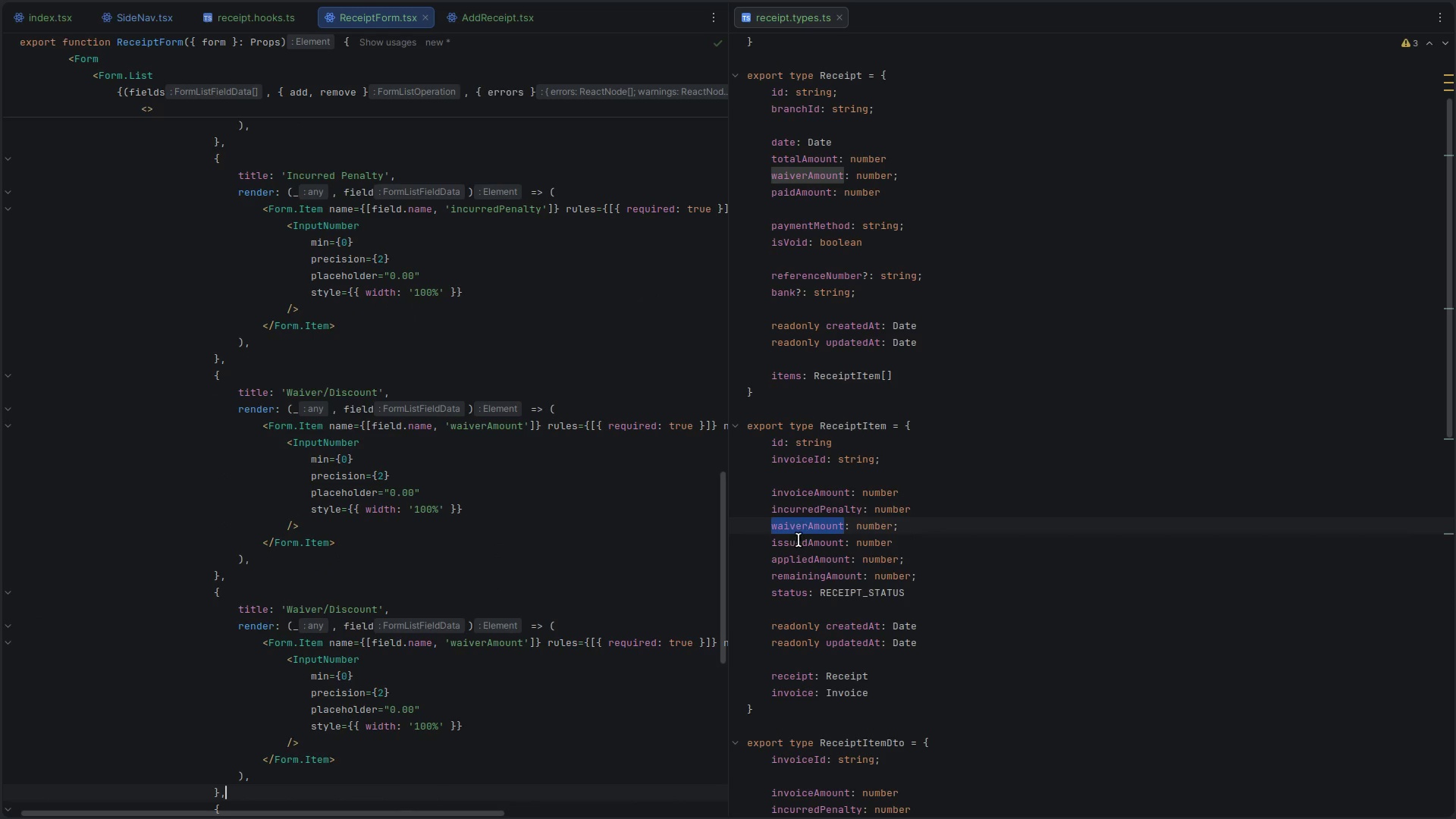 
double_click([799, 541])
 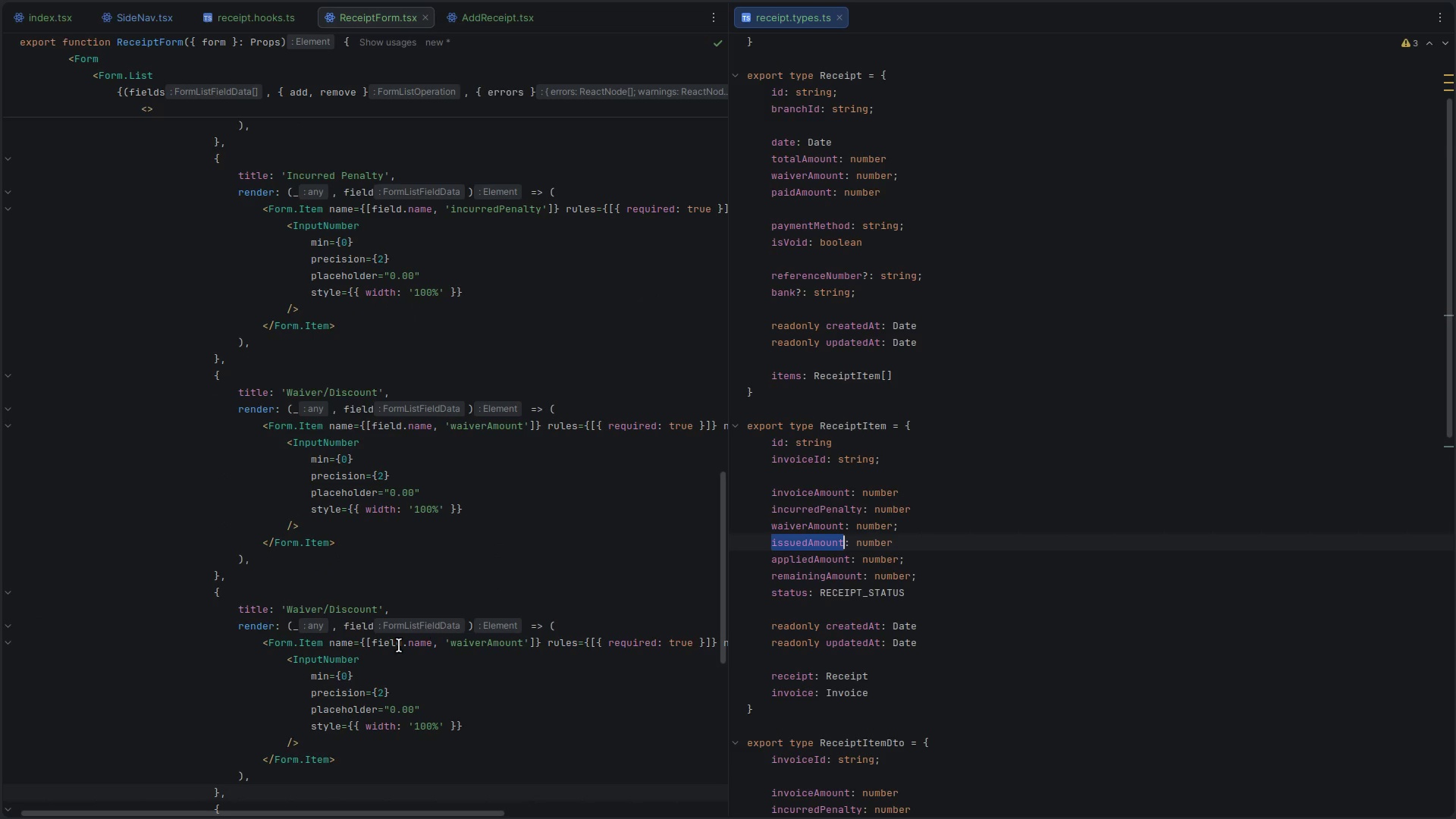 
key(Control+C)
 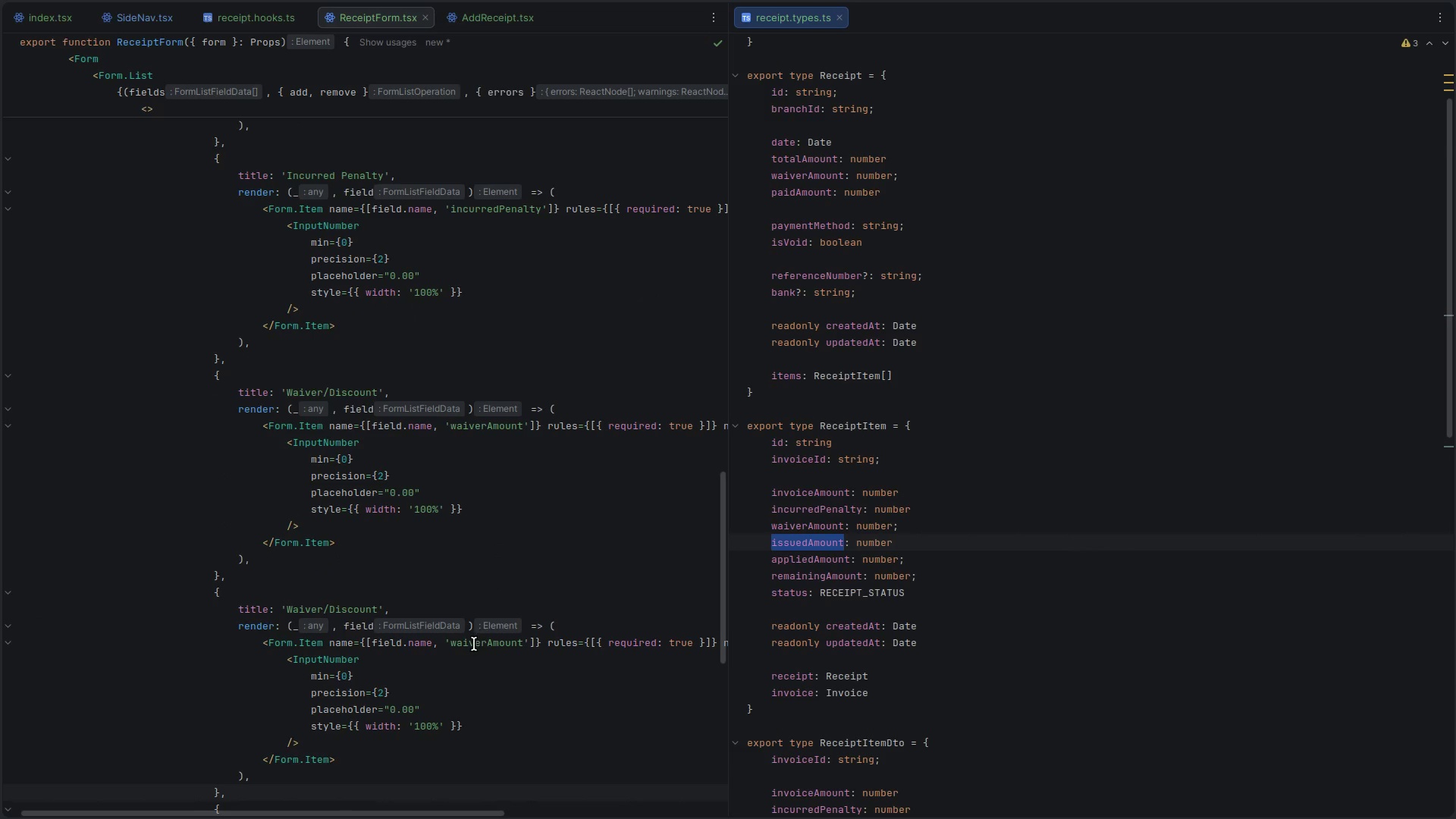 
double_click([474, 645])
 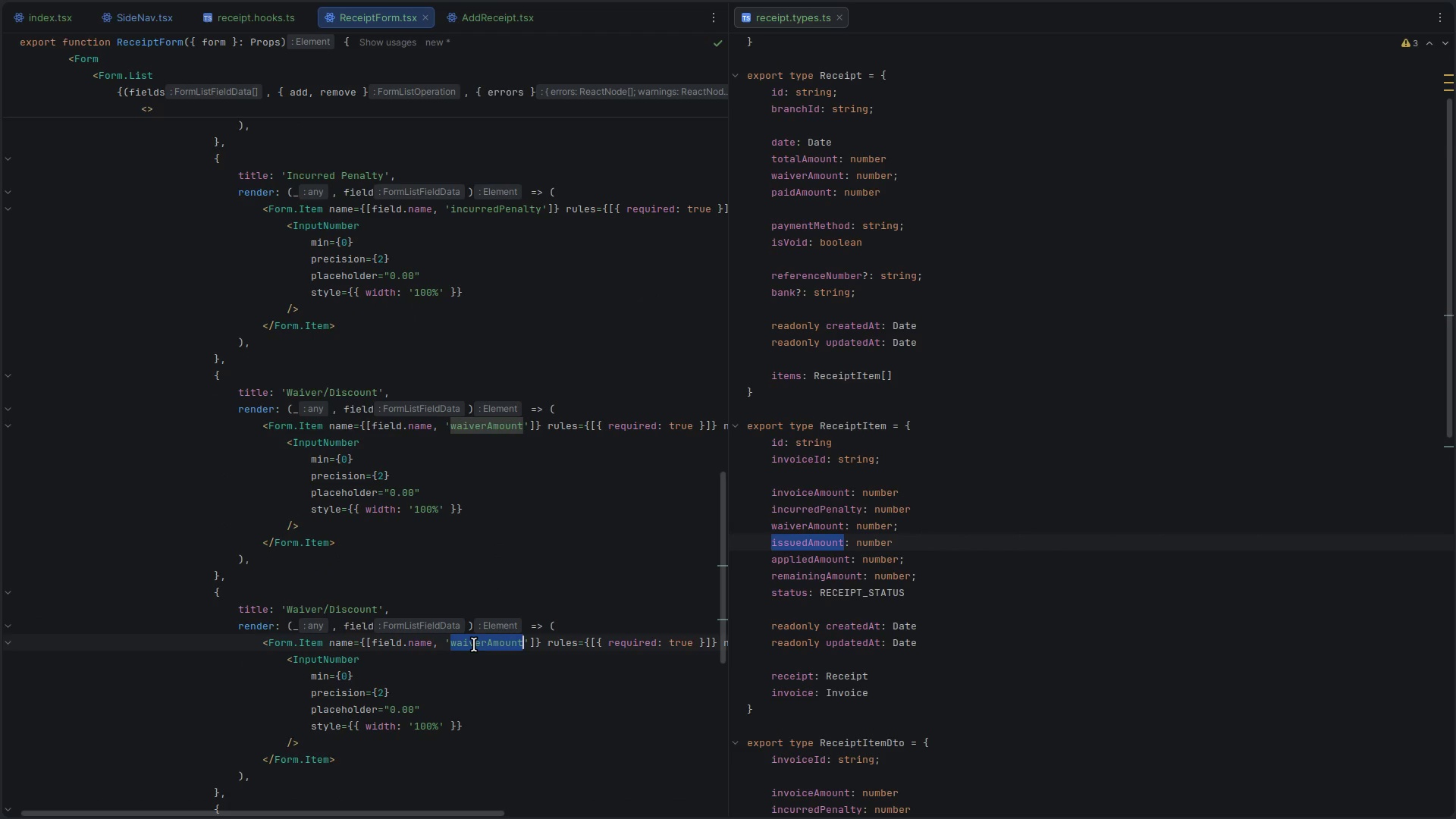 
key(Control+V)
 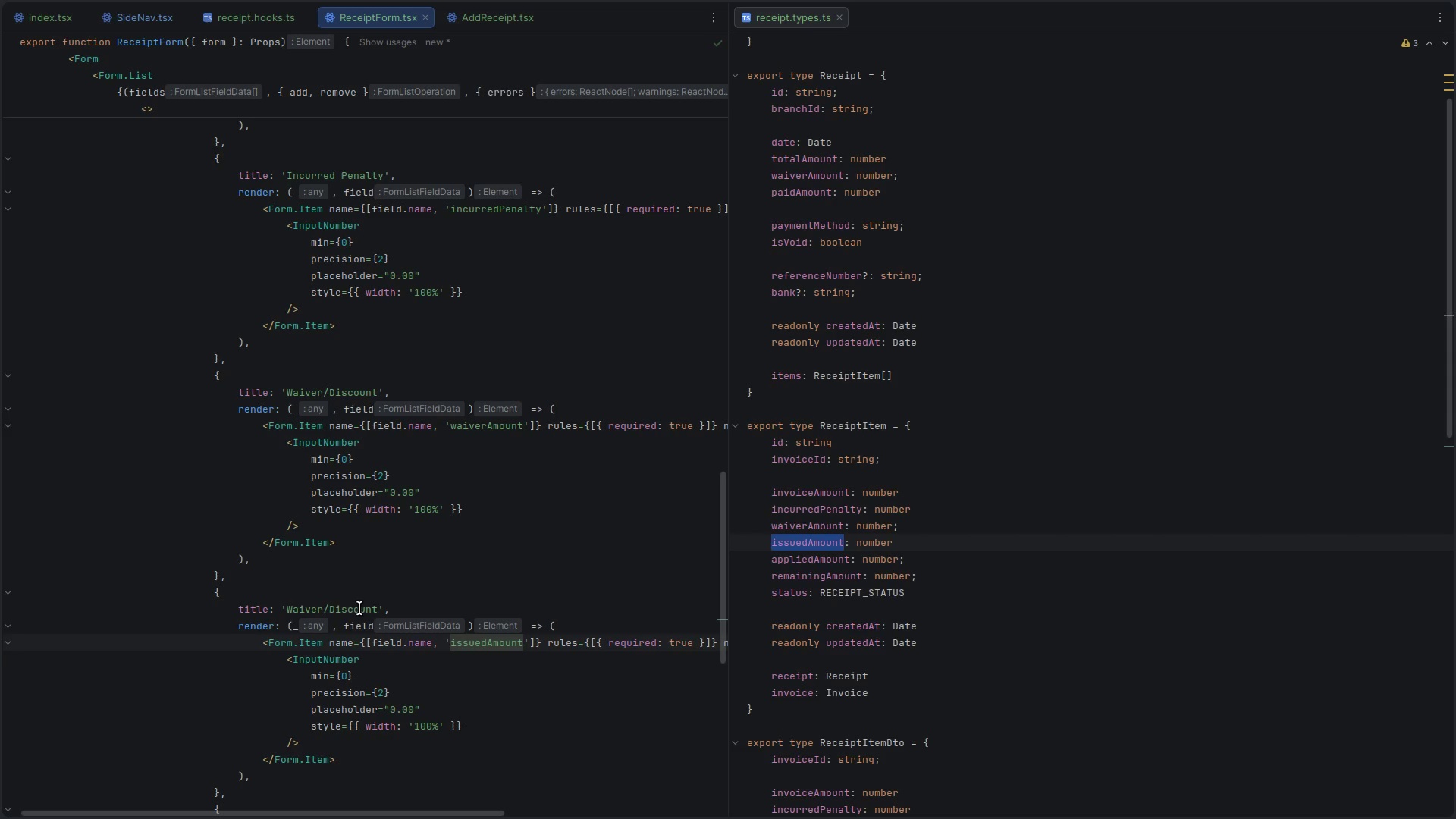 
double_click([359, 607])
 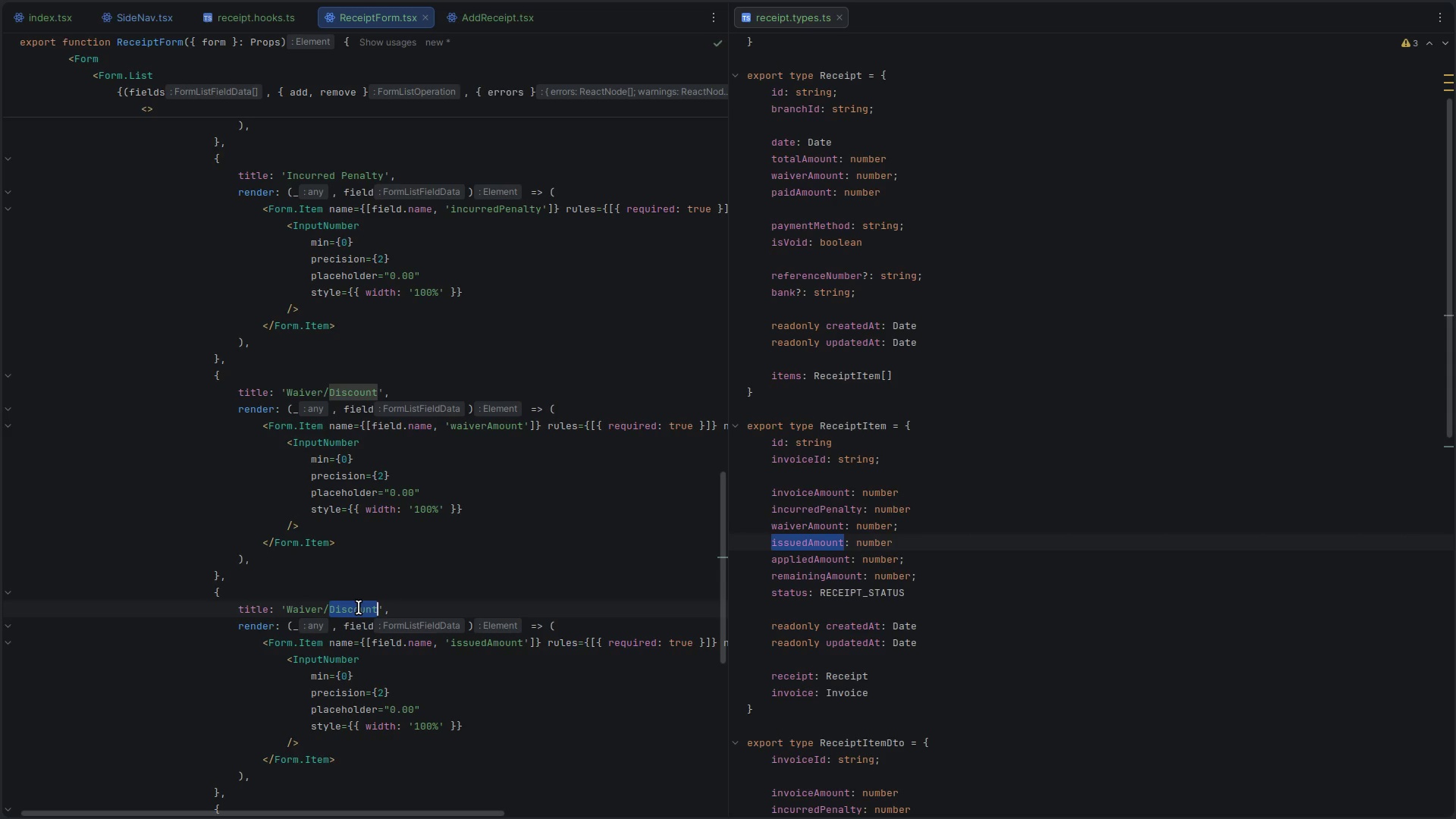 
key(Backspace)
key(Backspace)
key(Backspace)
key(Backspace)
key(Backspace)
key(Backspace)
key(Backspace)
key(Backspace)
type(Issued Amount)
 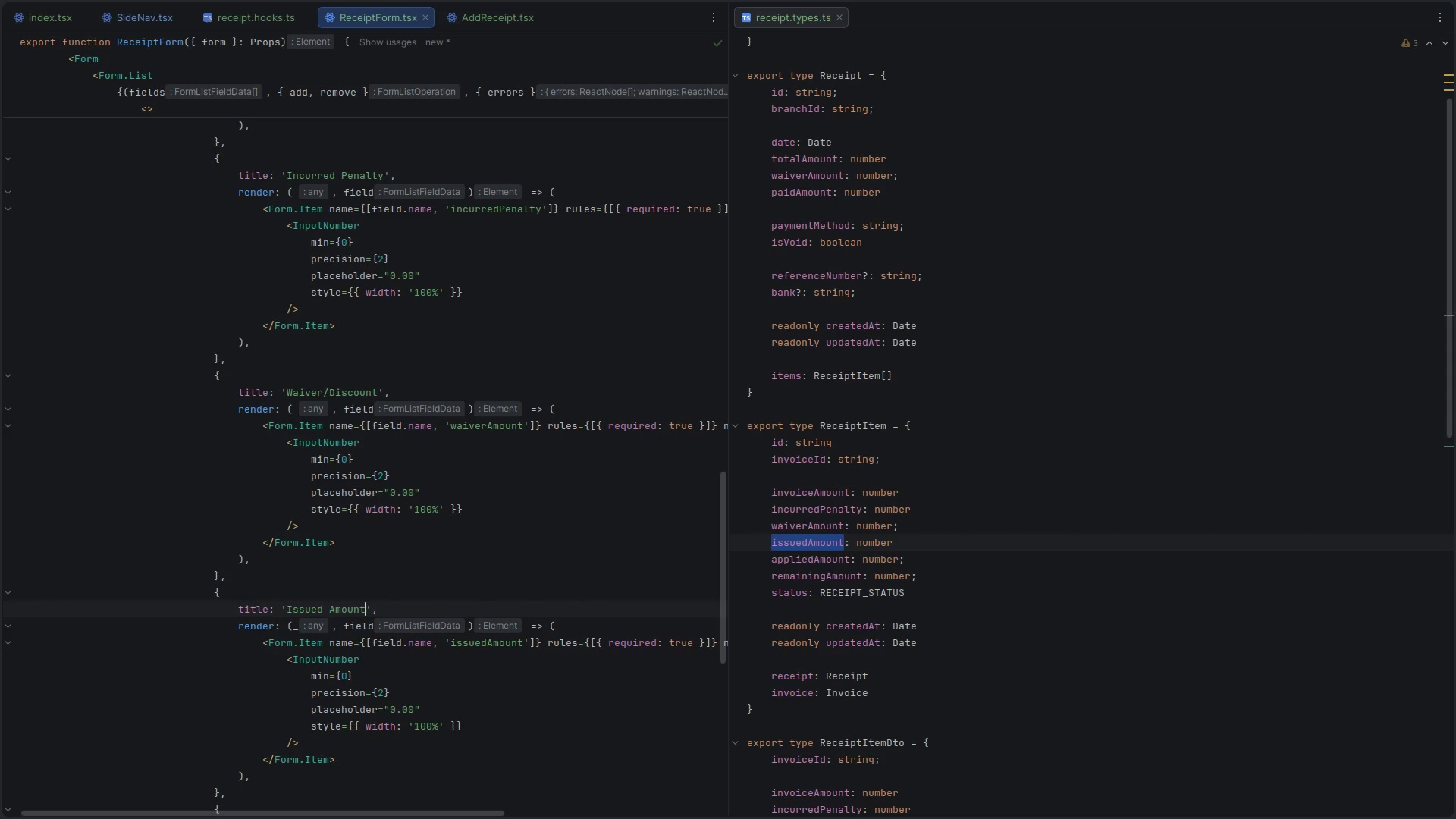 
scroll: coordinate [359, 607], scroll_direction: down, amount: 7.0
 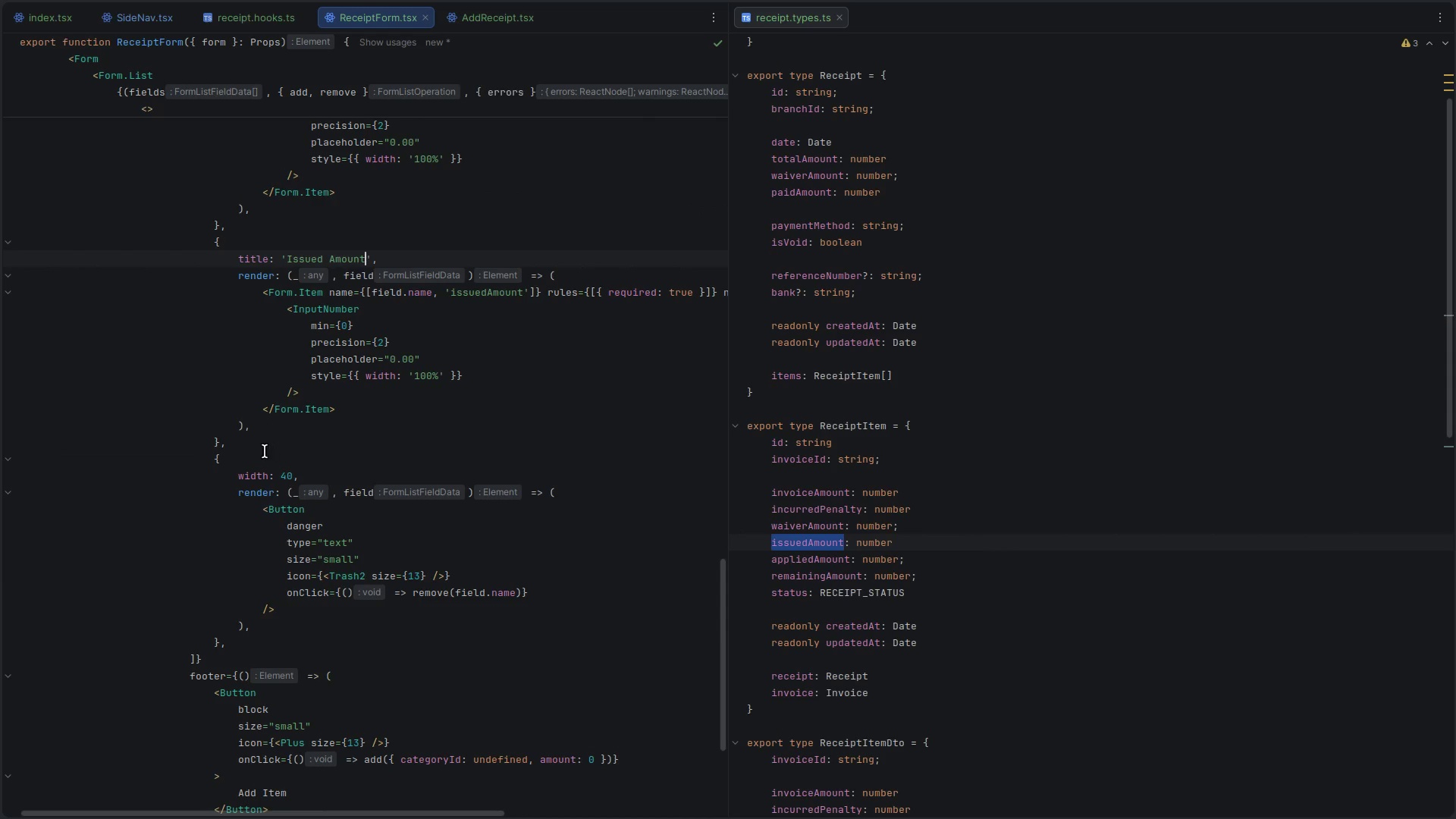 
left_click_drag(start_coordinate=[251, 445], to_coordinate=[211, 243])
 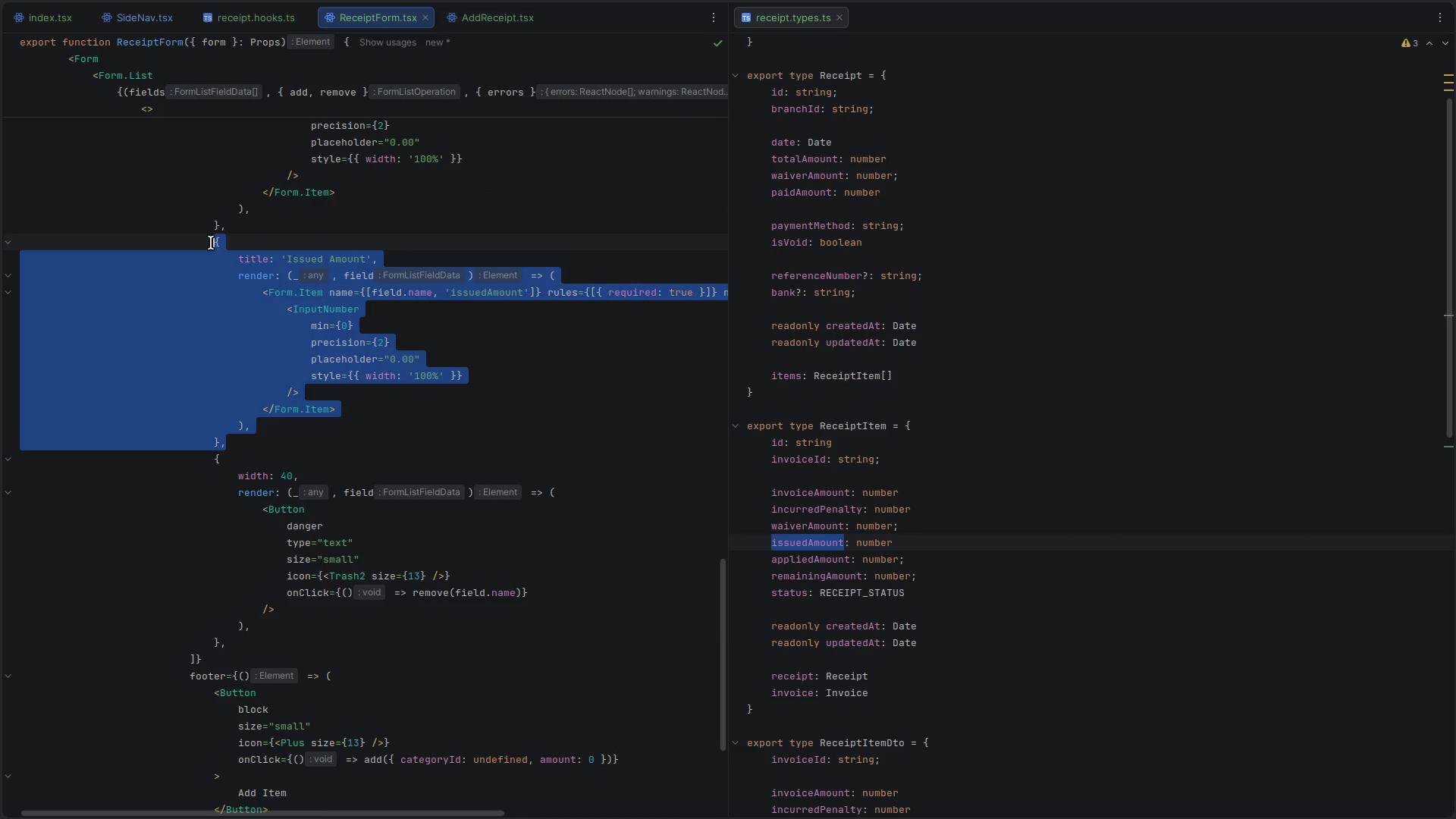 
key(Control+ControlLeft)
 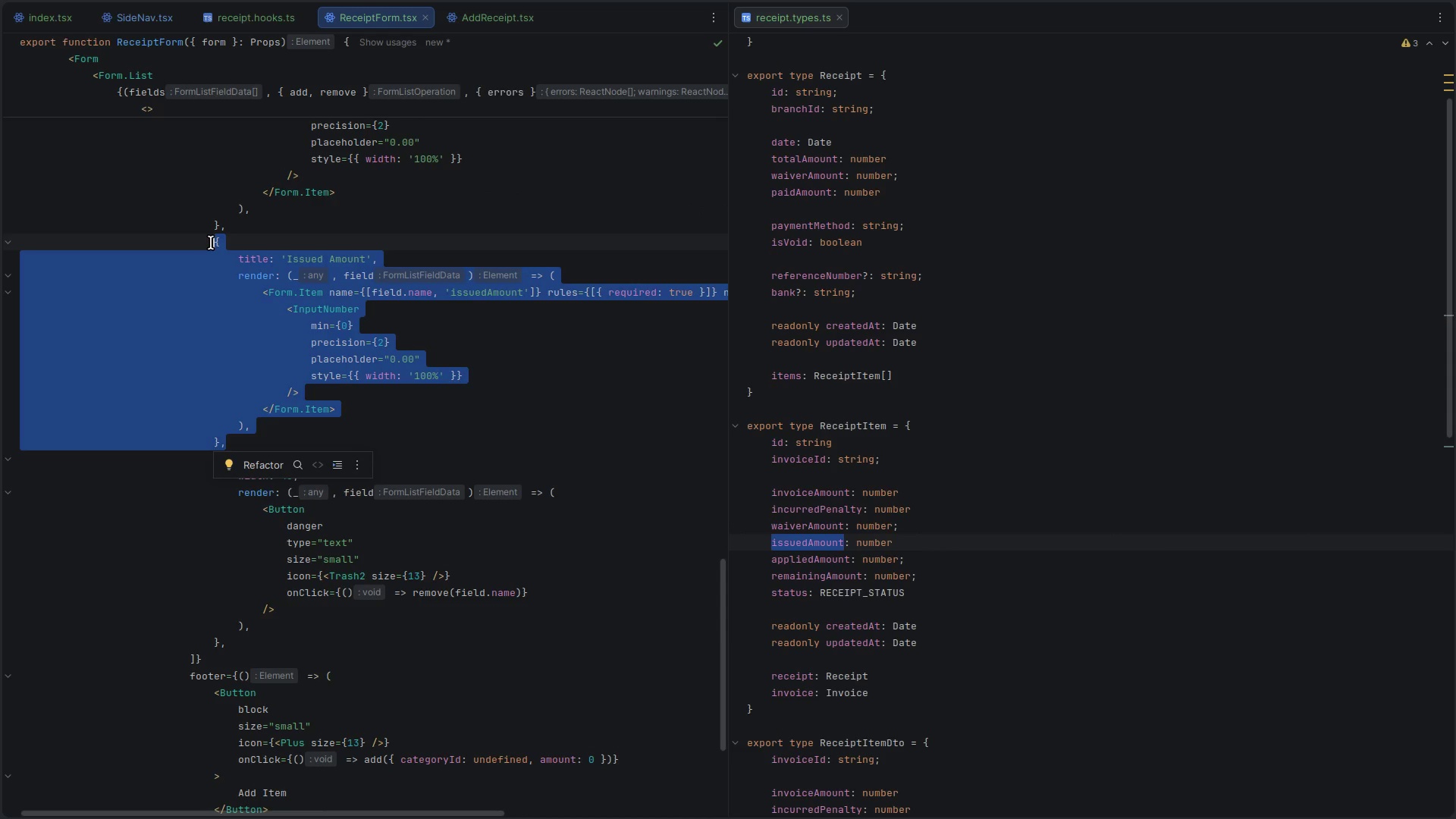 
key(Control+C)
 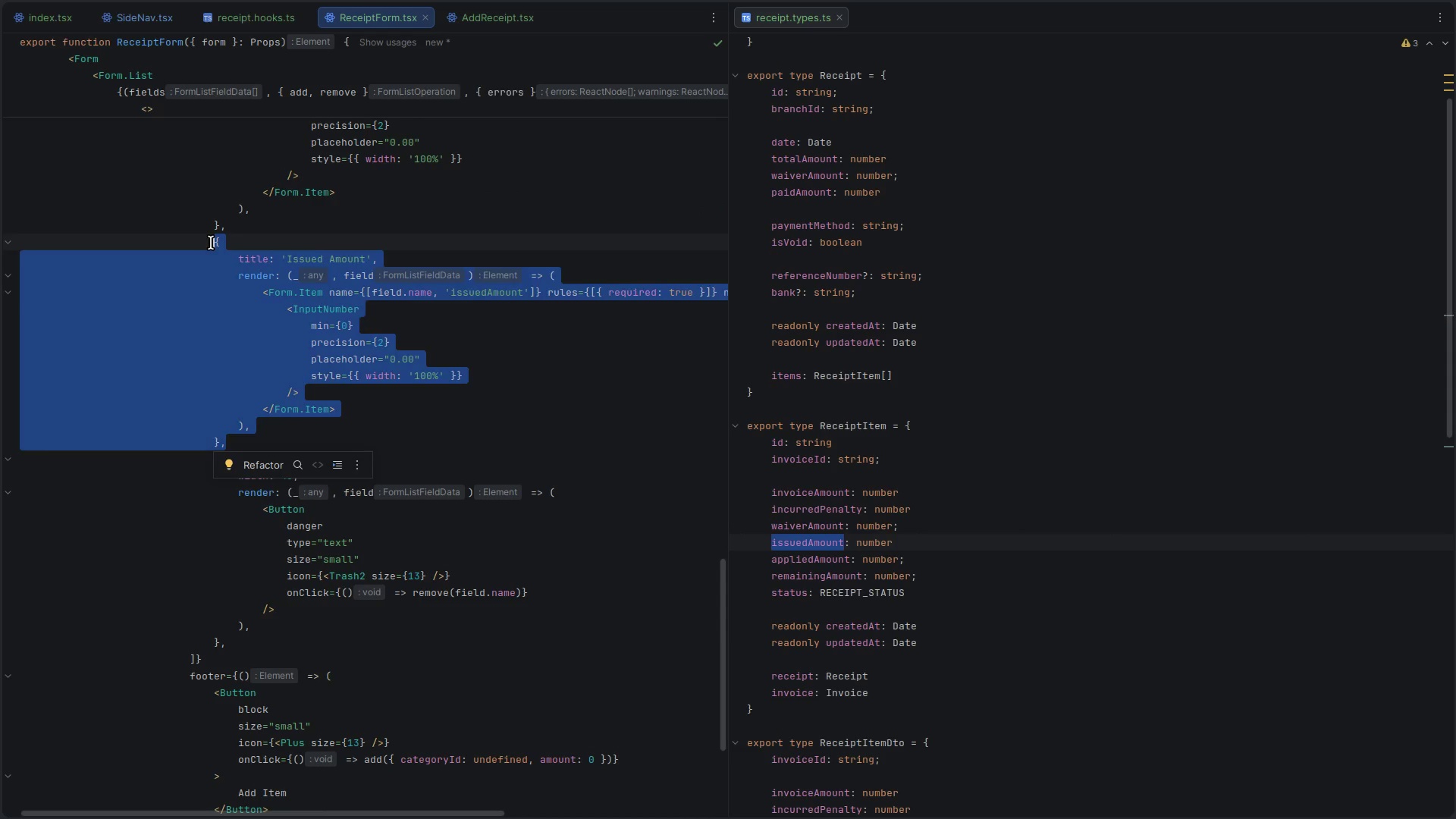 
key(ArrowRight)
 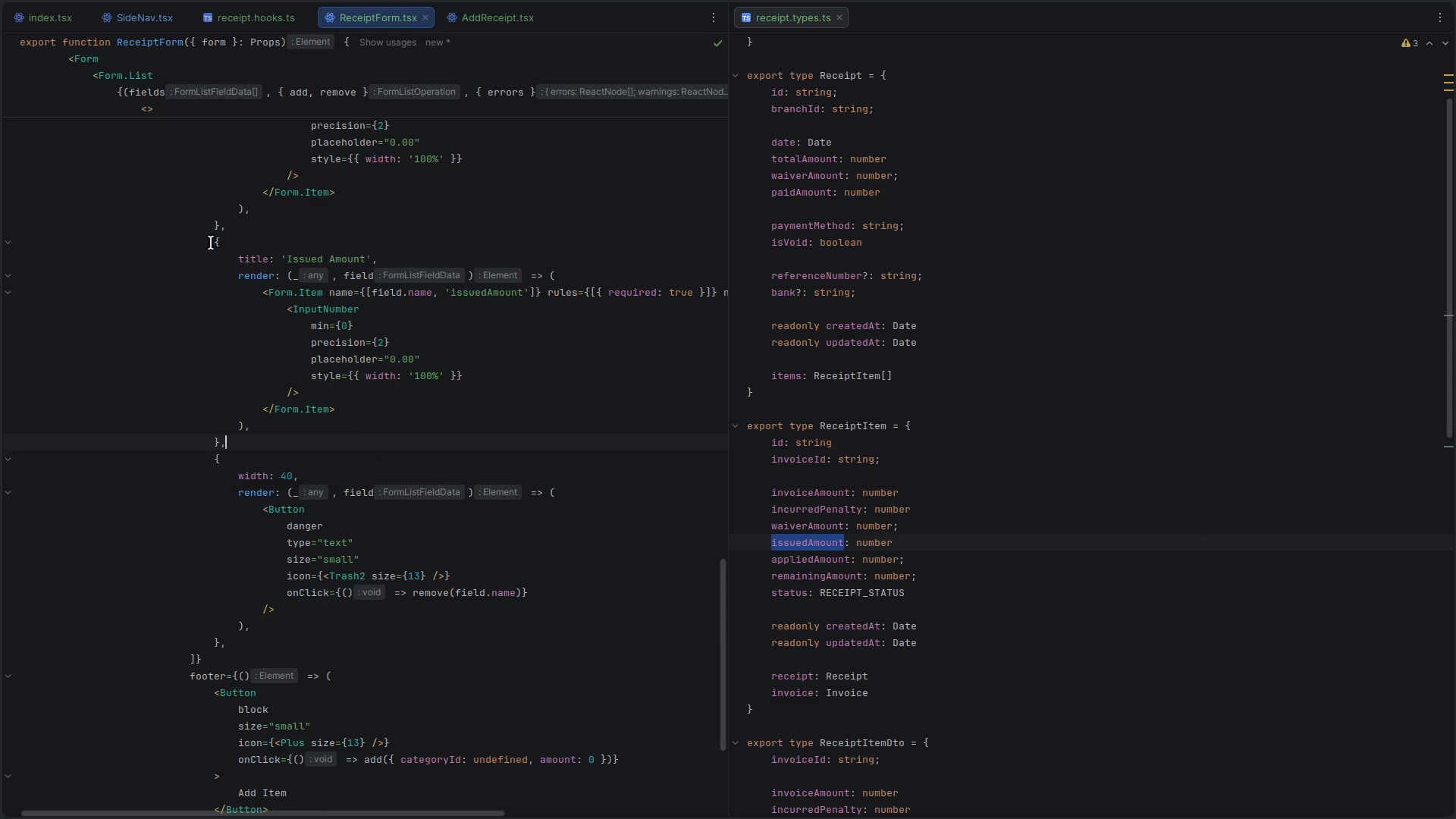 
key(Enter)
 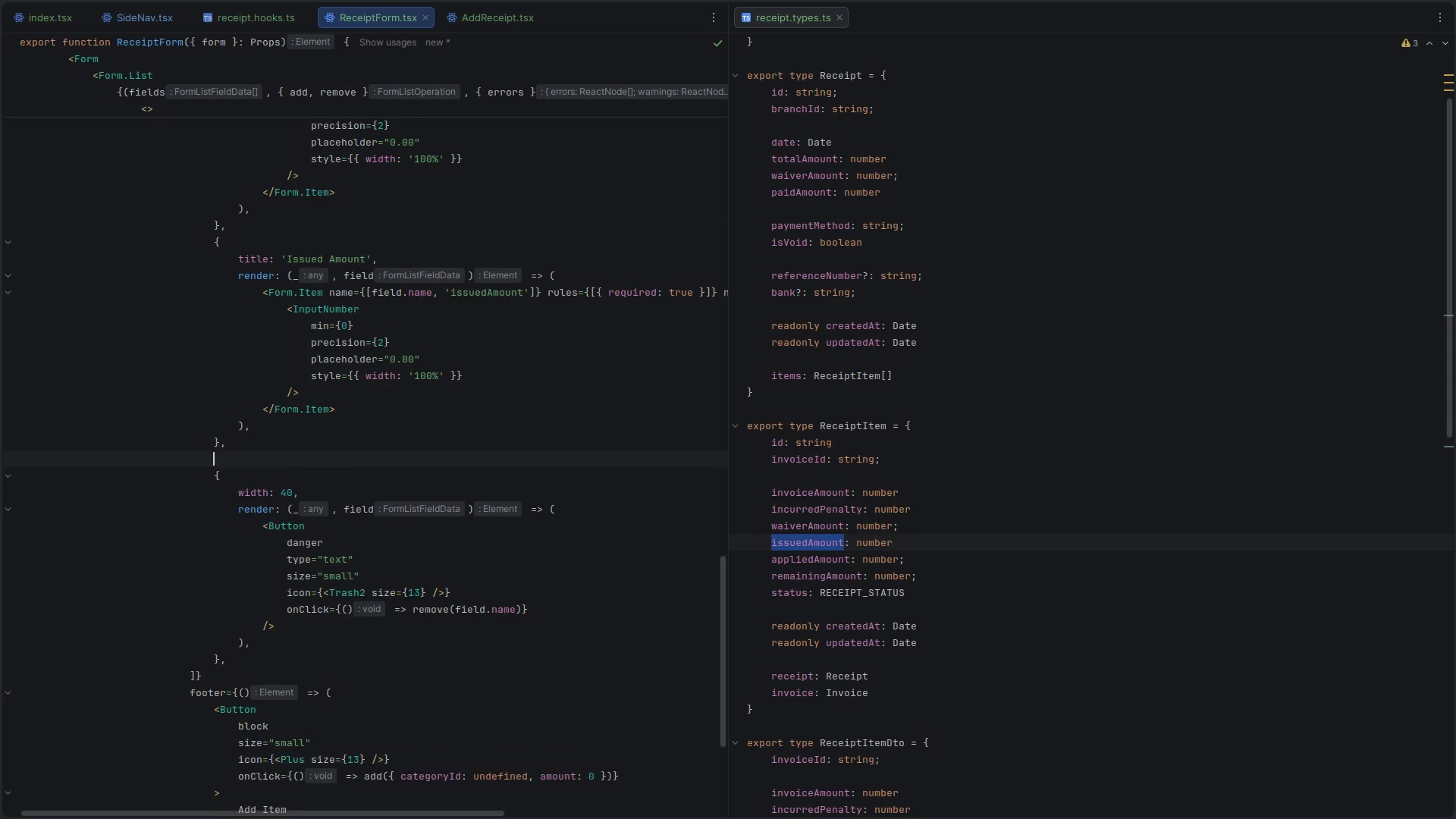 
key(Control+V)
 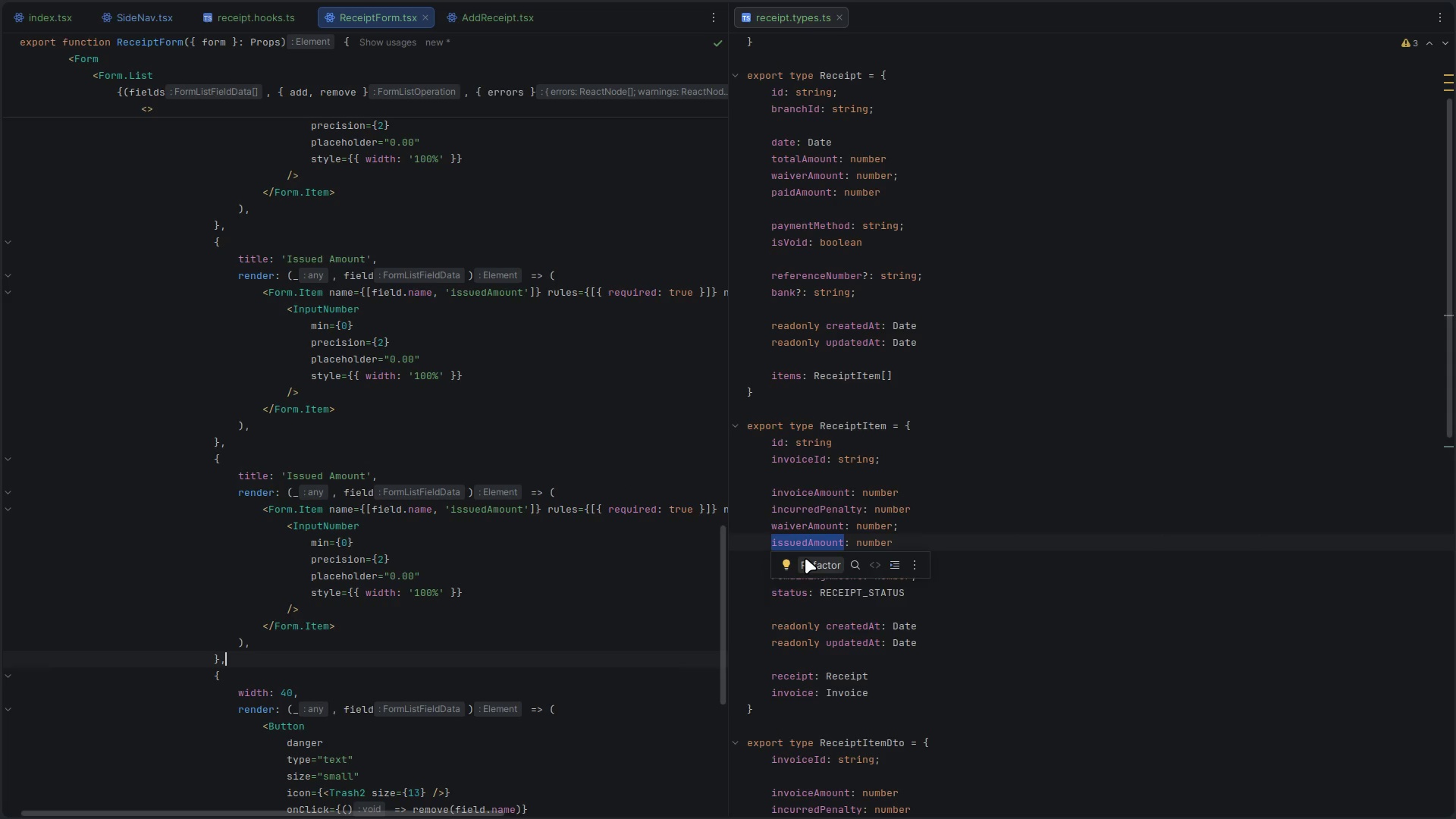 
left_click([805, 558])
 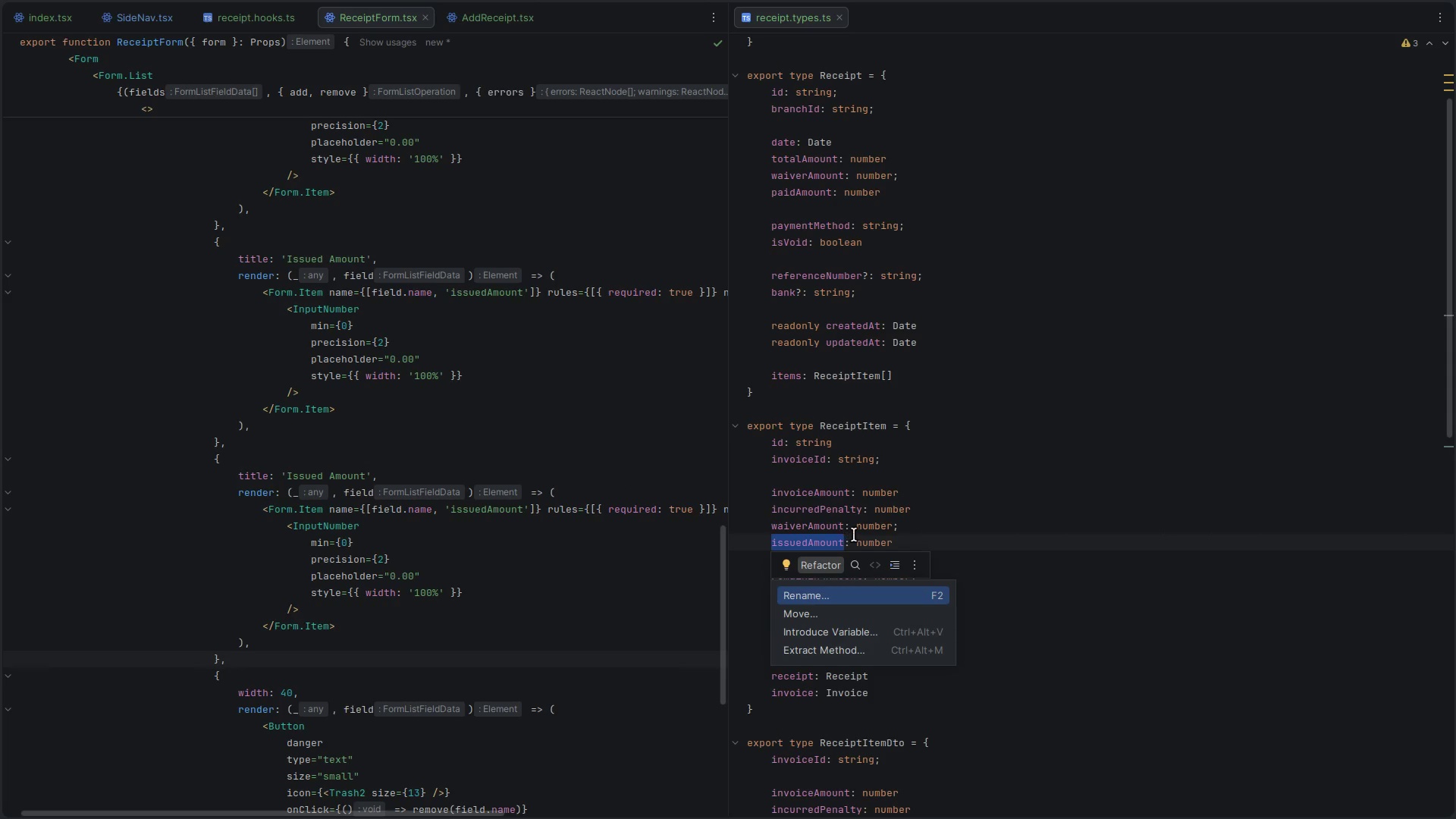 
left_click([854, 535])
 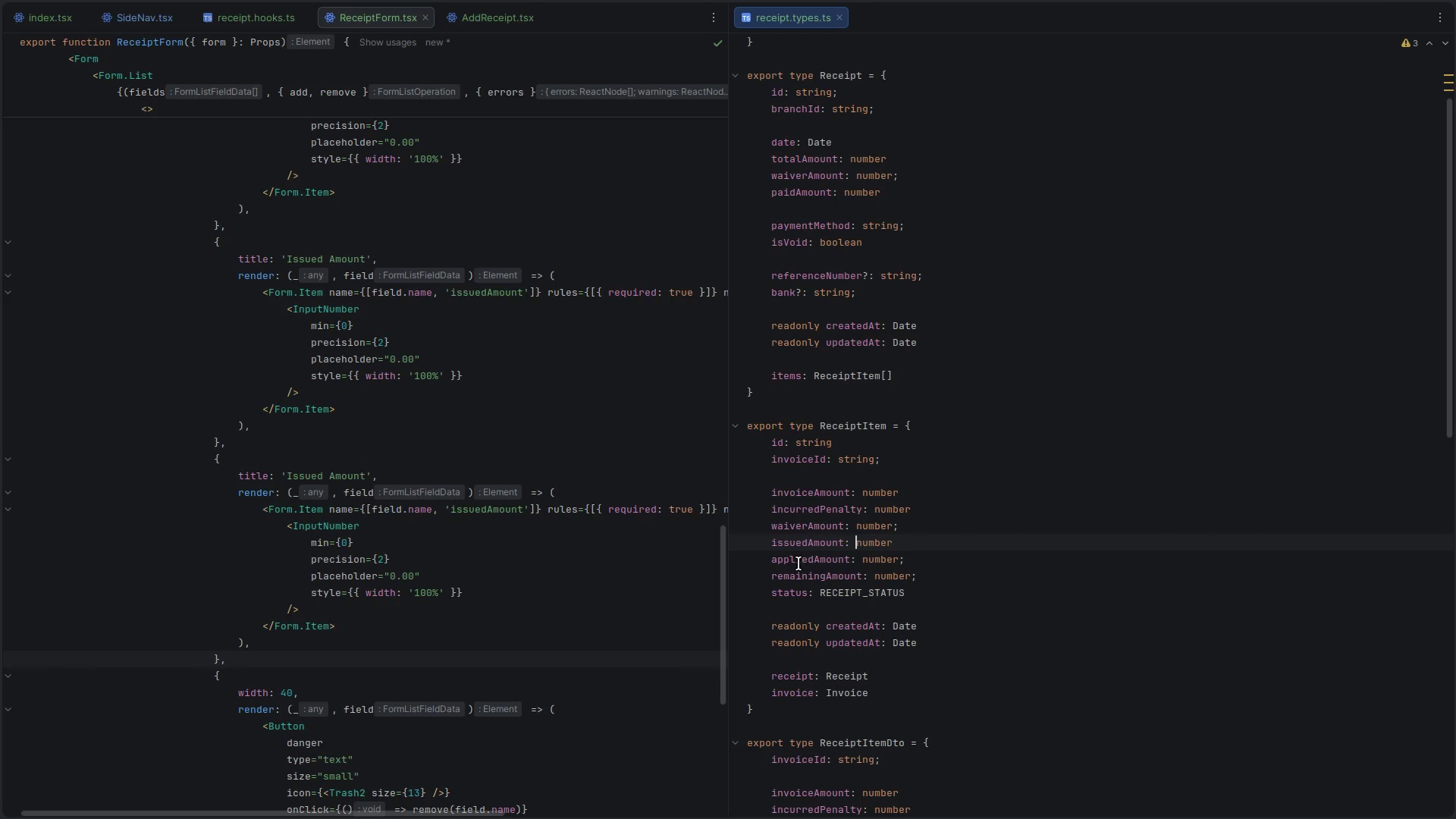 
double_click([799, 563])
 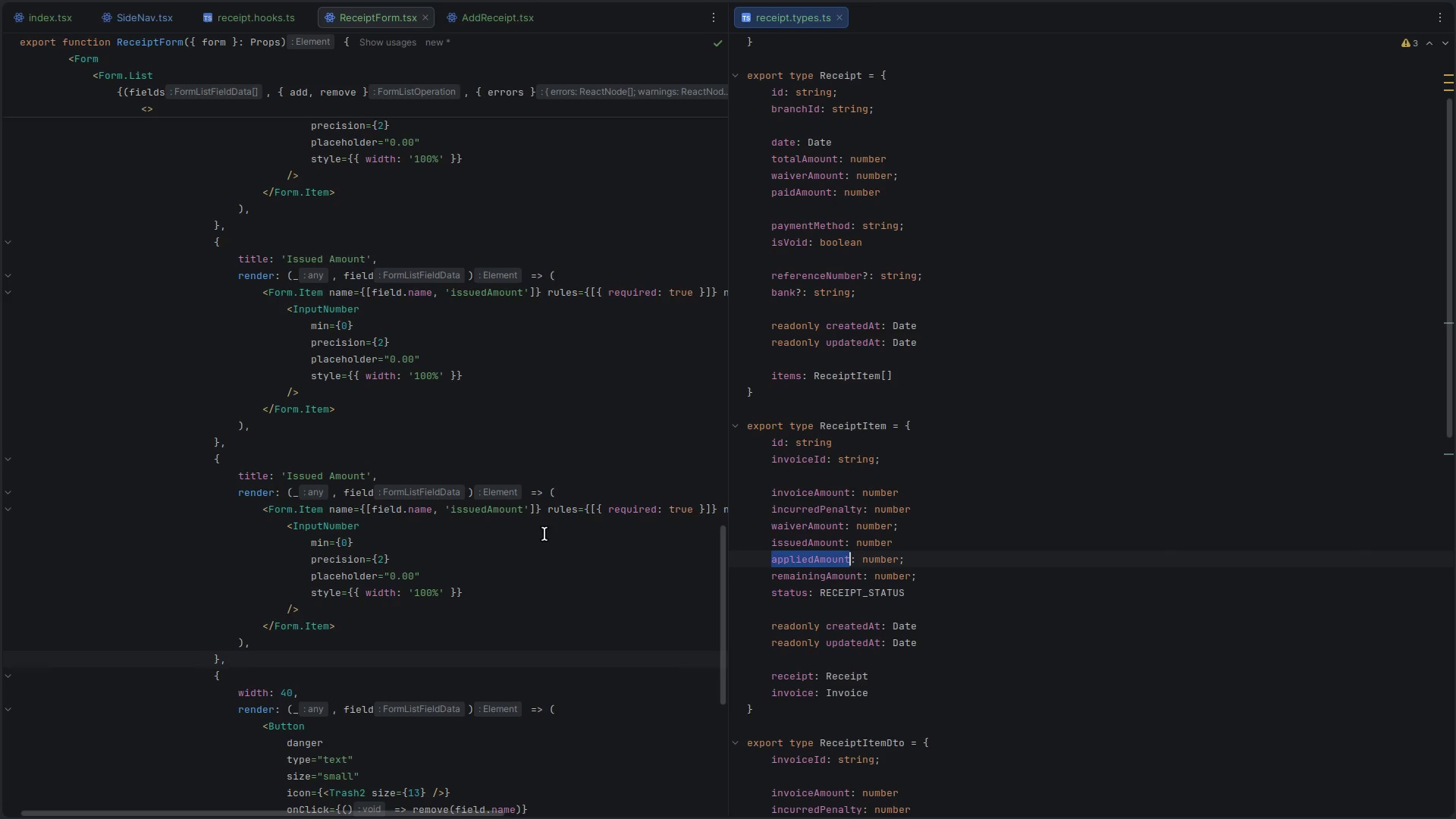 
key(Control+C)
 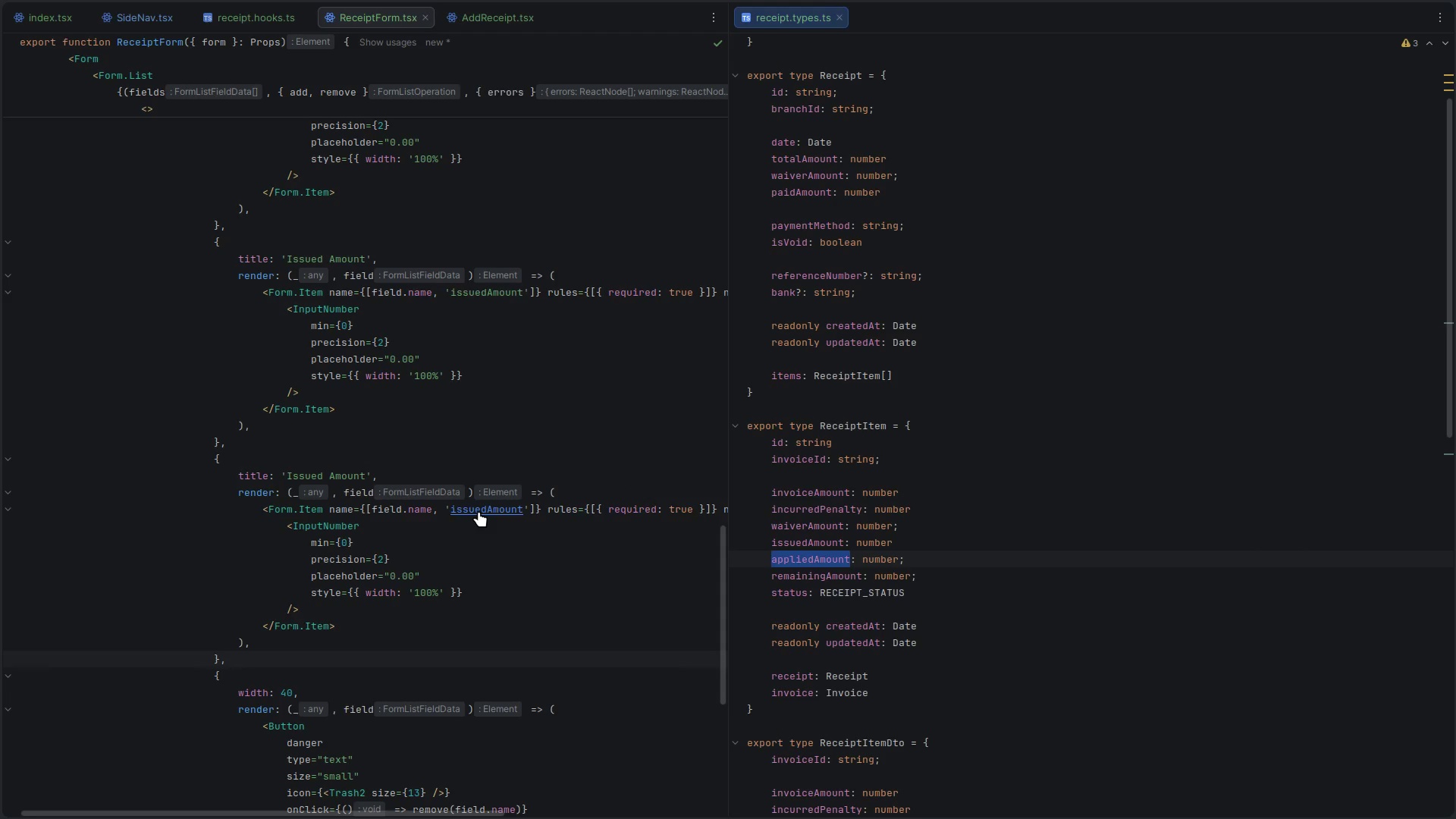 
double_click([479, 511])
 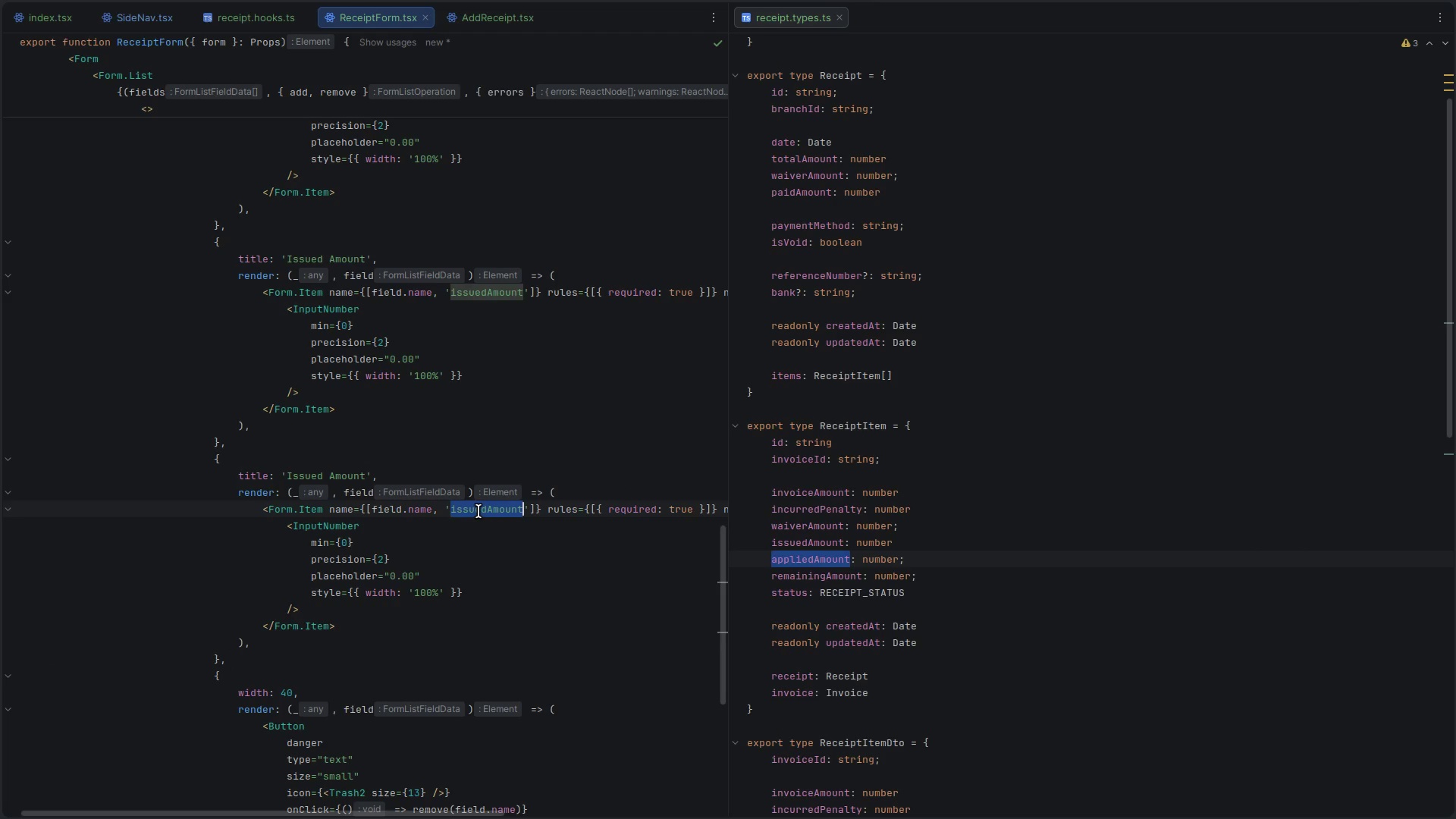 
key(Control+ControlLeft)
 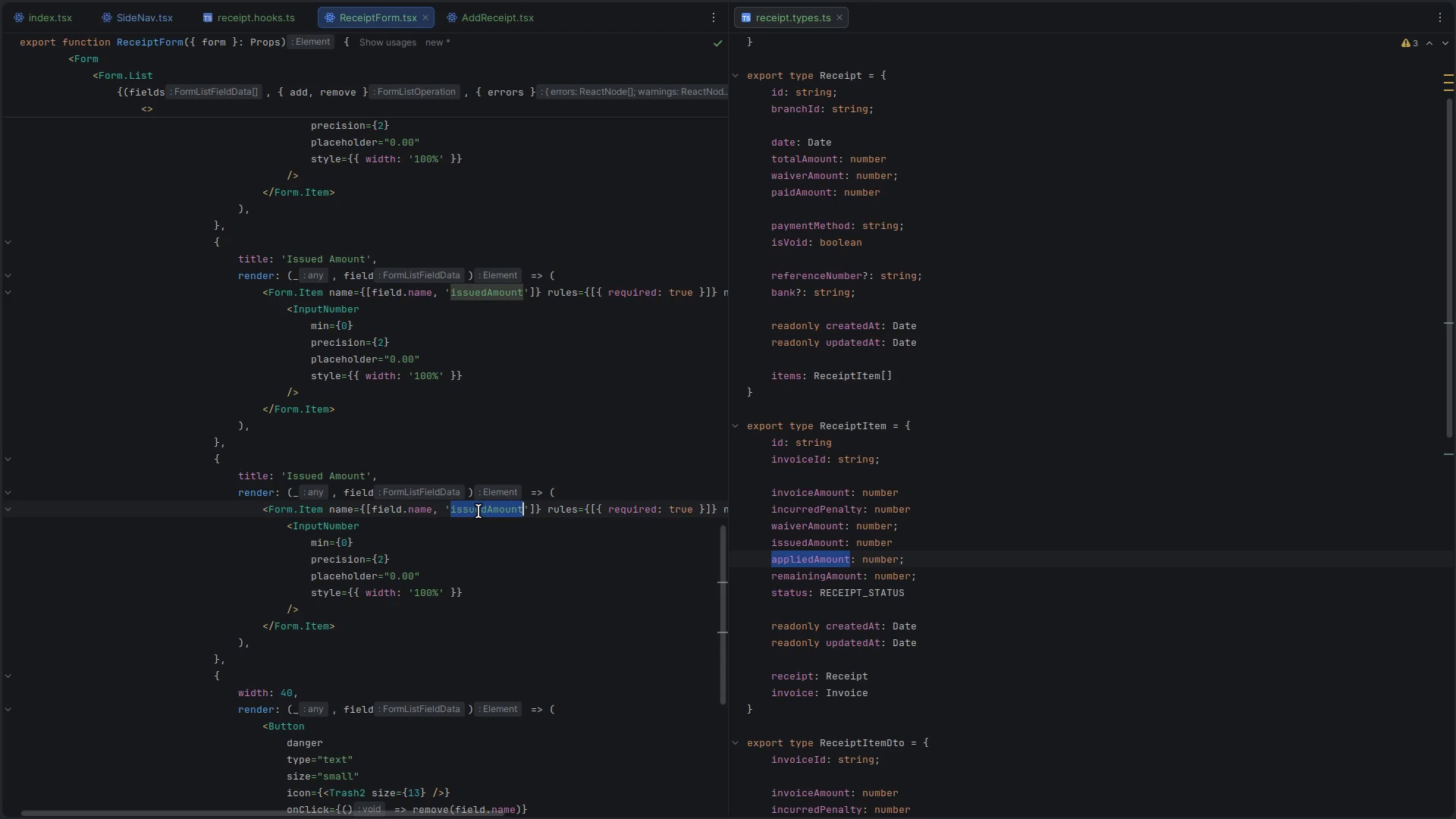 
key(Control+V)
 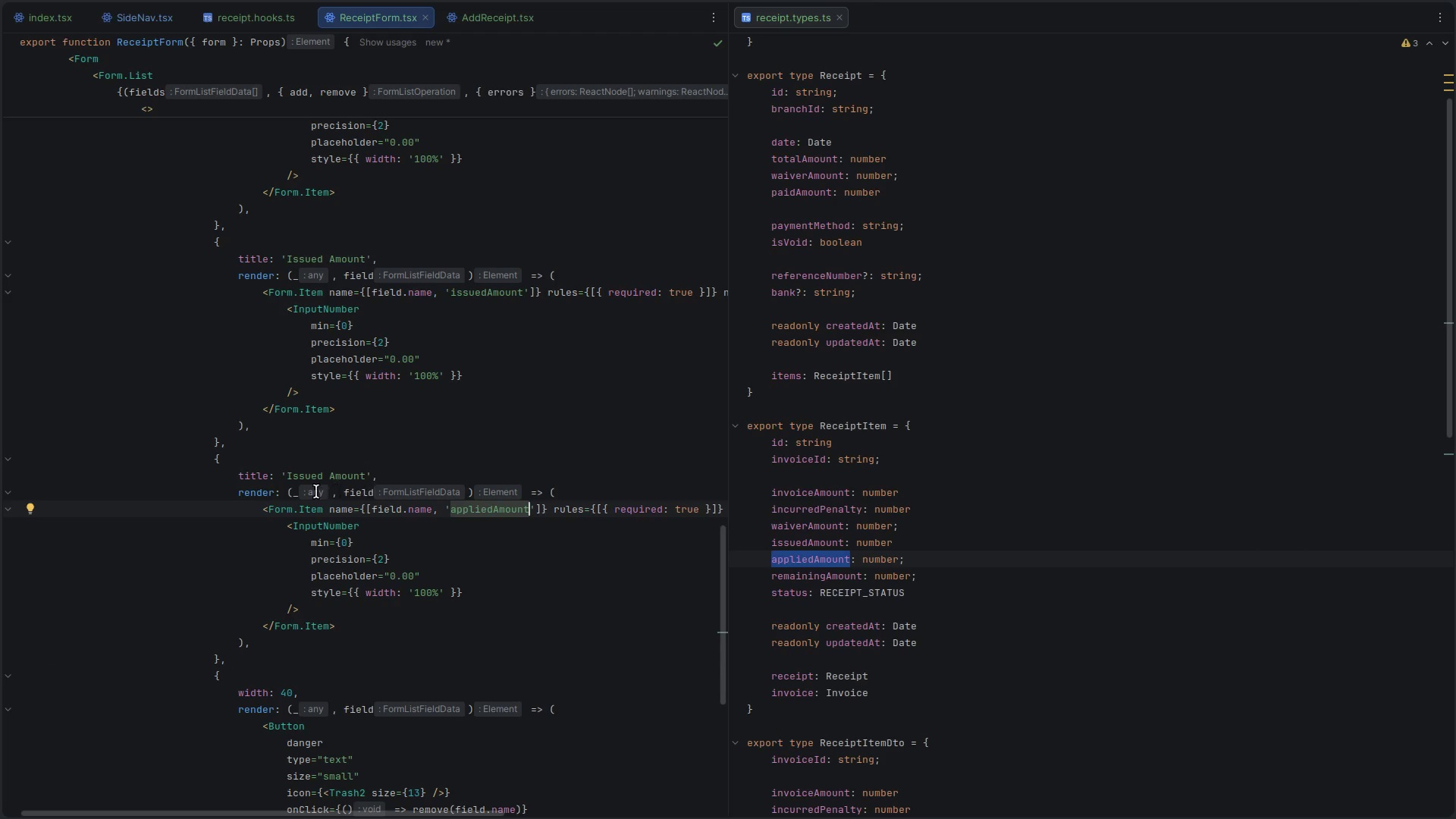 
double_click([298, 475])
 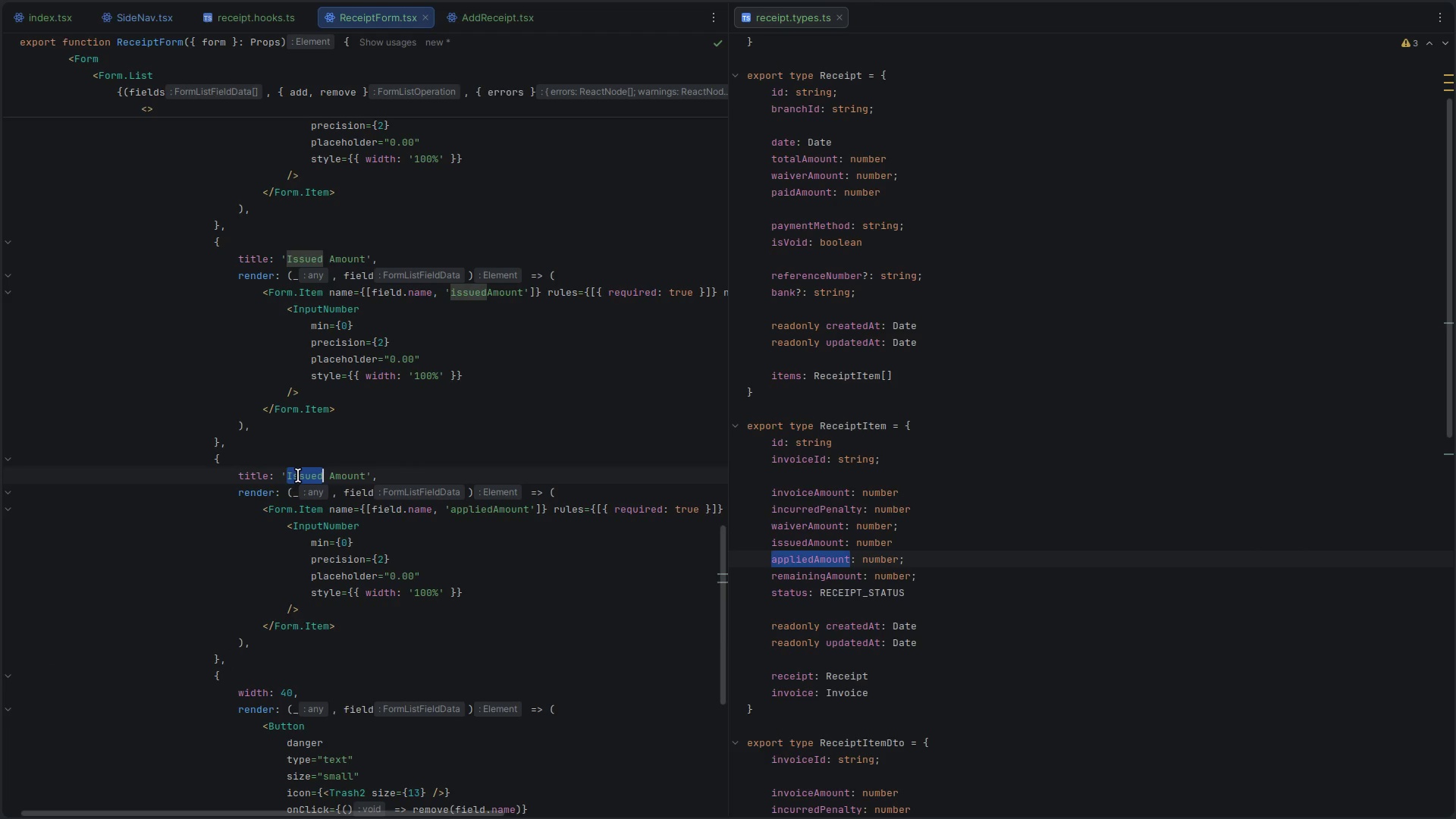 
type(Applied)
 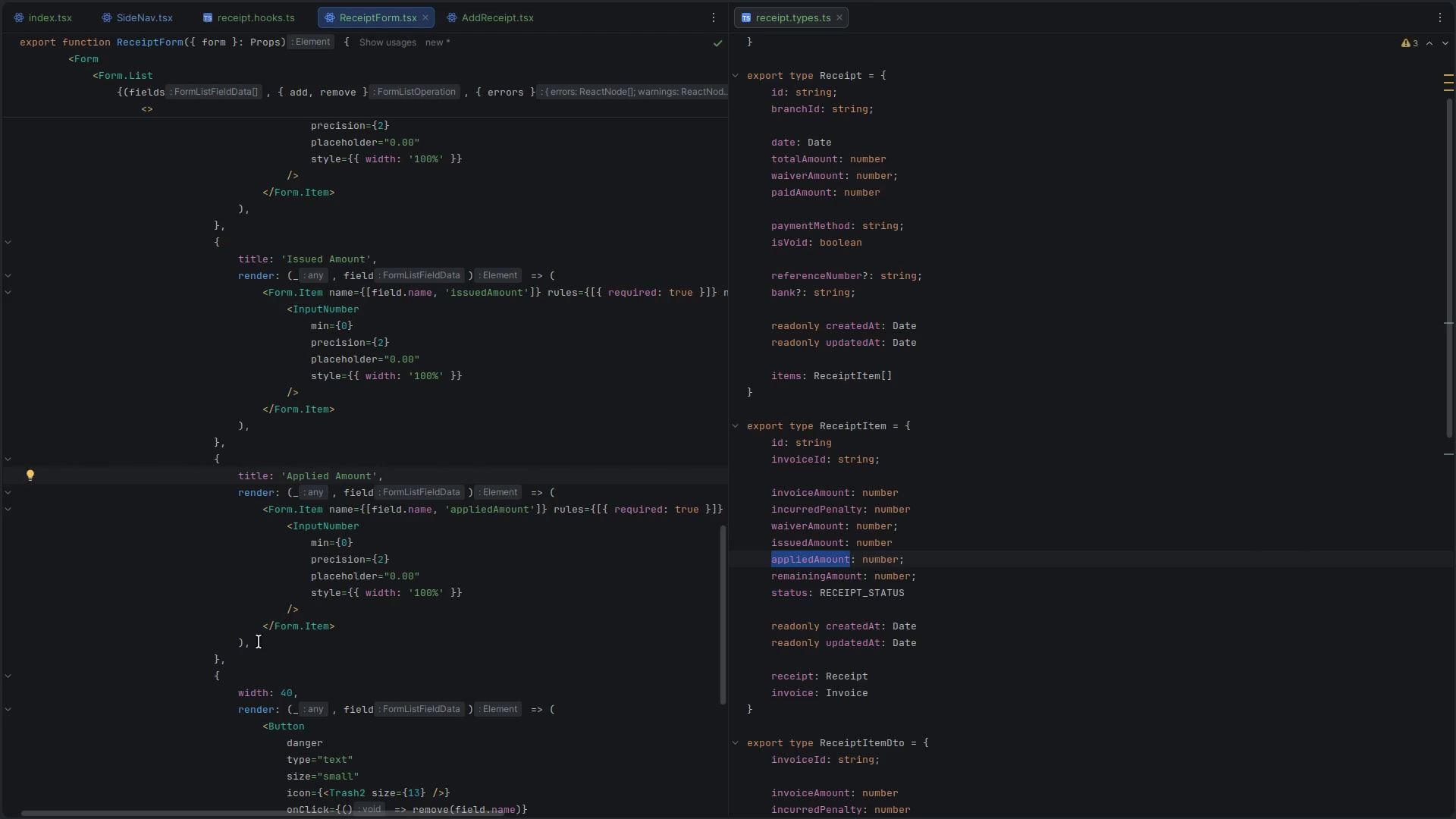 
left_click_drag(start_coordinate=[234, 653], to_coordinate=[211, 454])
 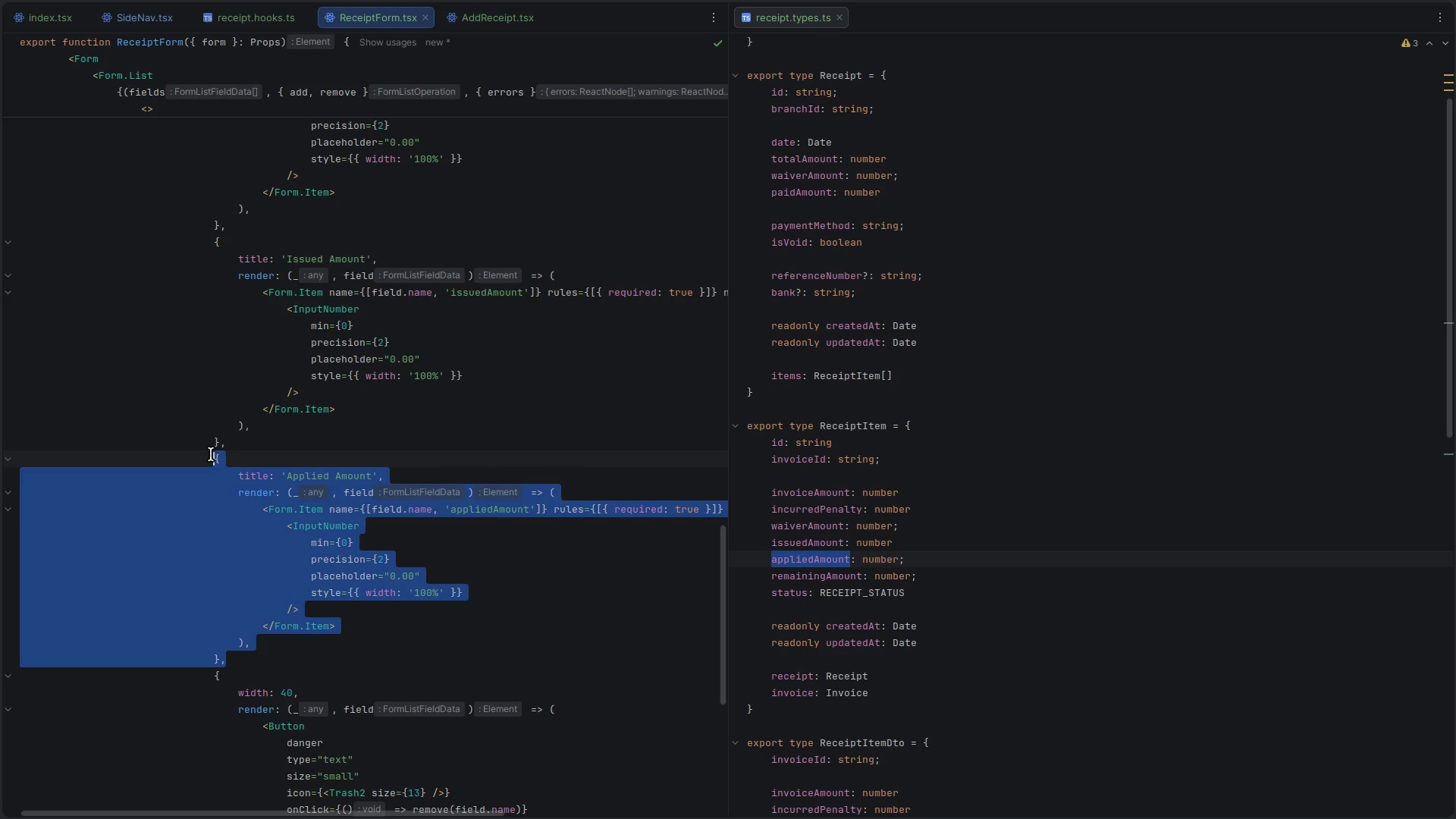 
key(Control+ControlLeft)
 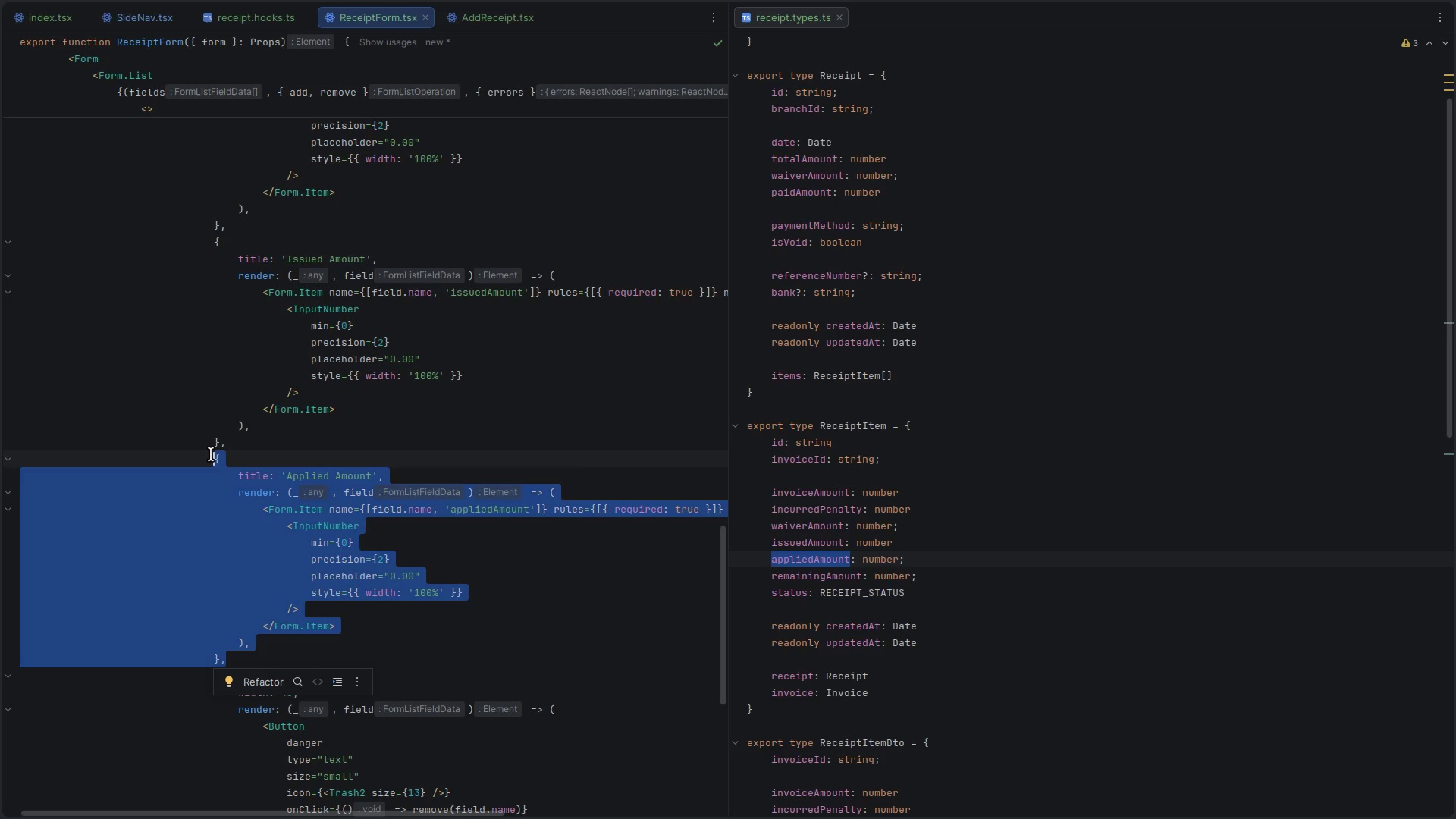 
key(Control+C)
 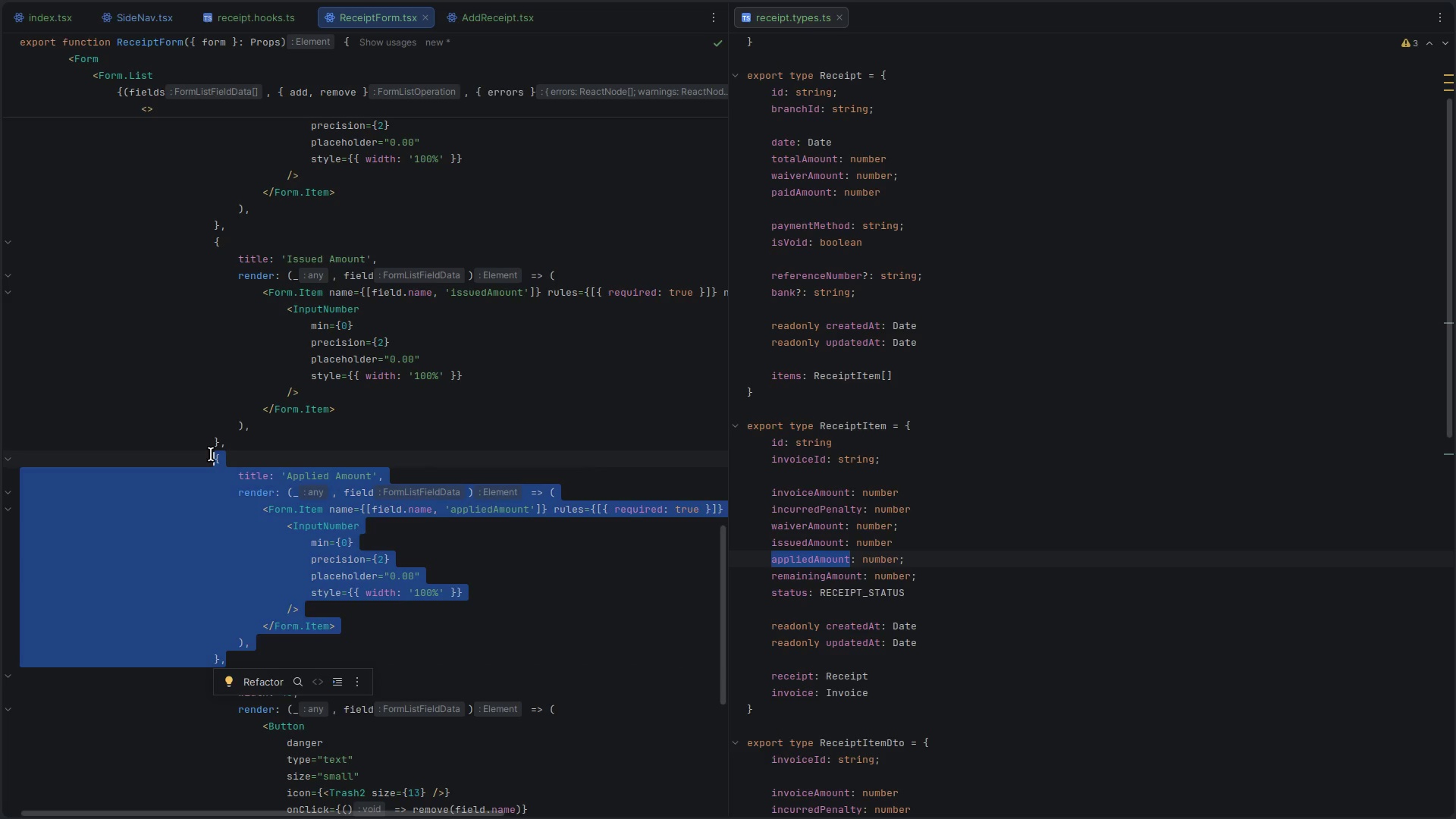 
key(ArrowRight)
 